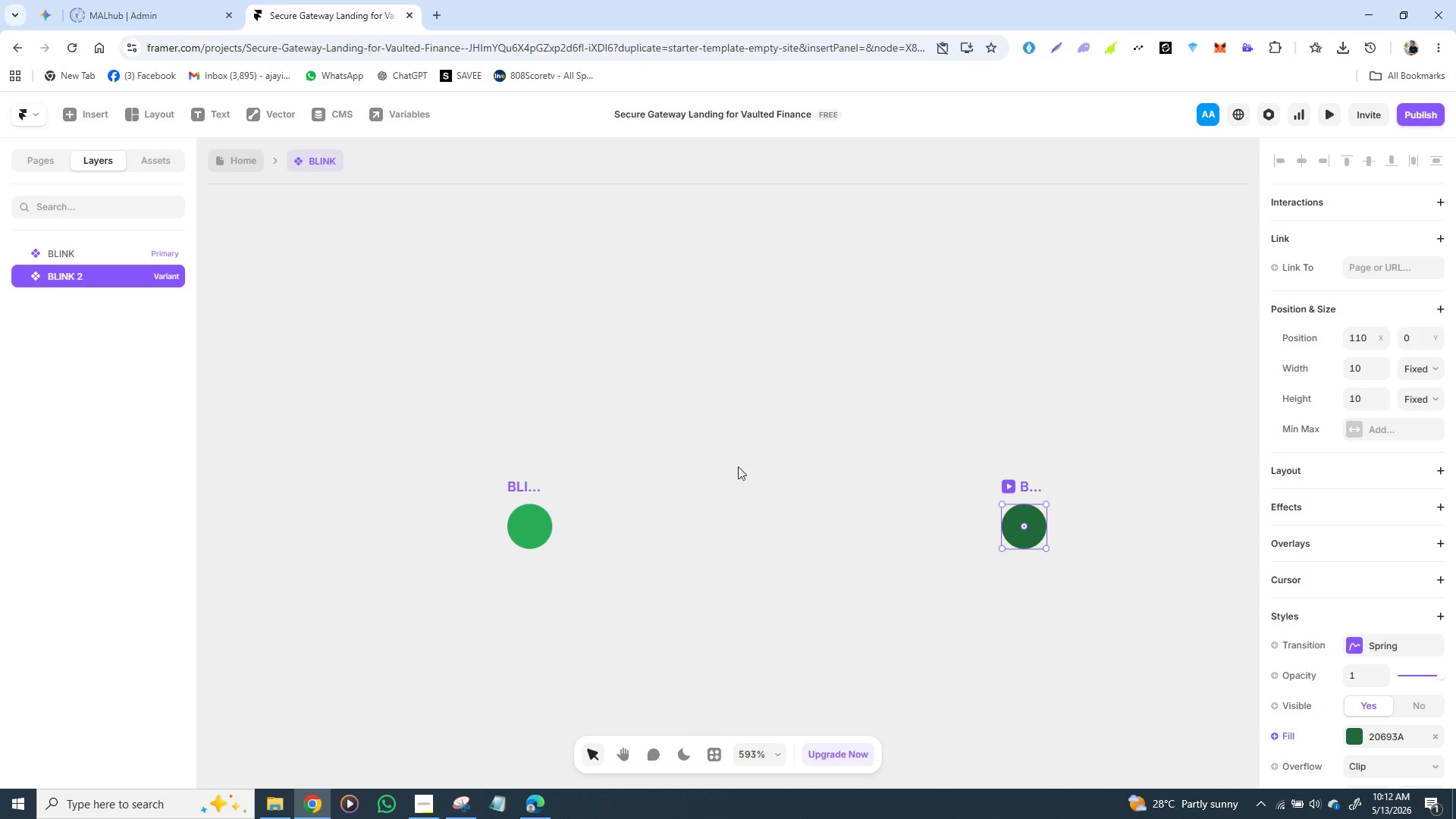 
left_click([535, 507])
 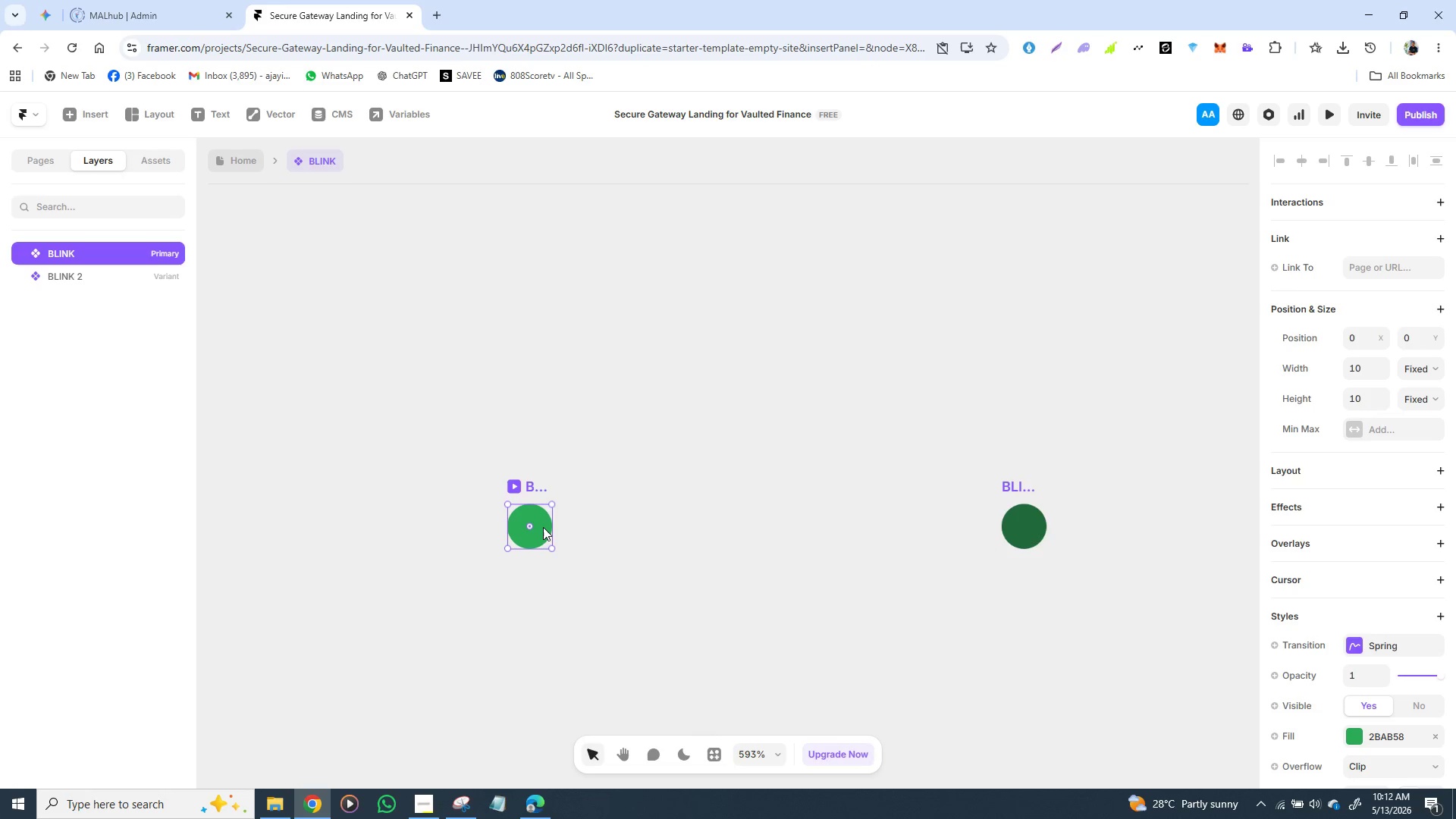 
left_click([543, 527])
 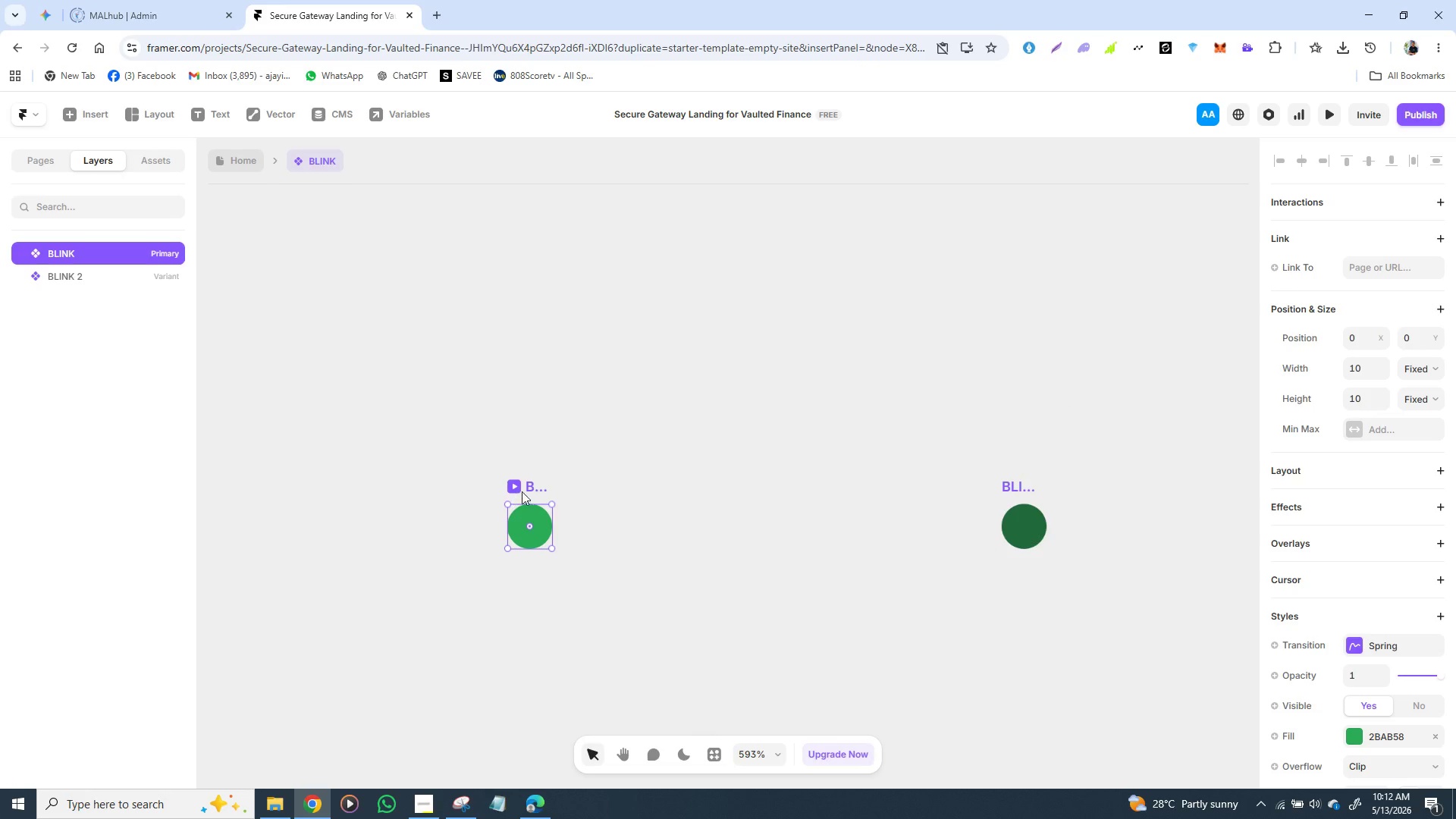 
left_click([531, 488])
 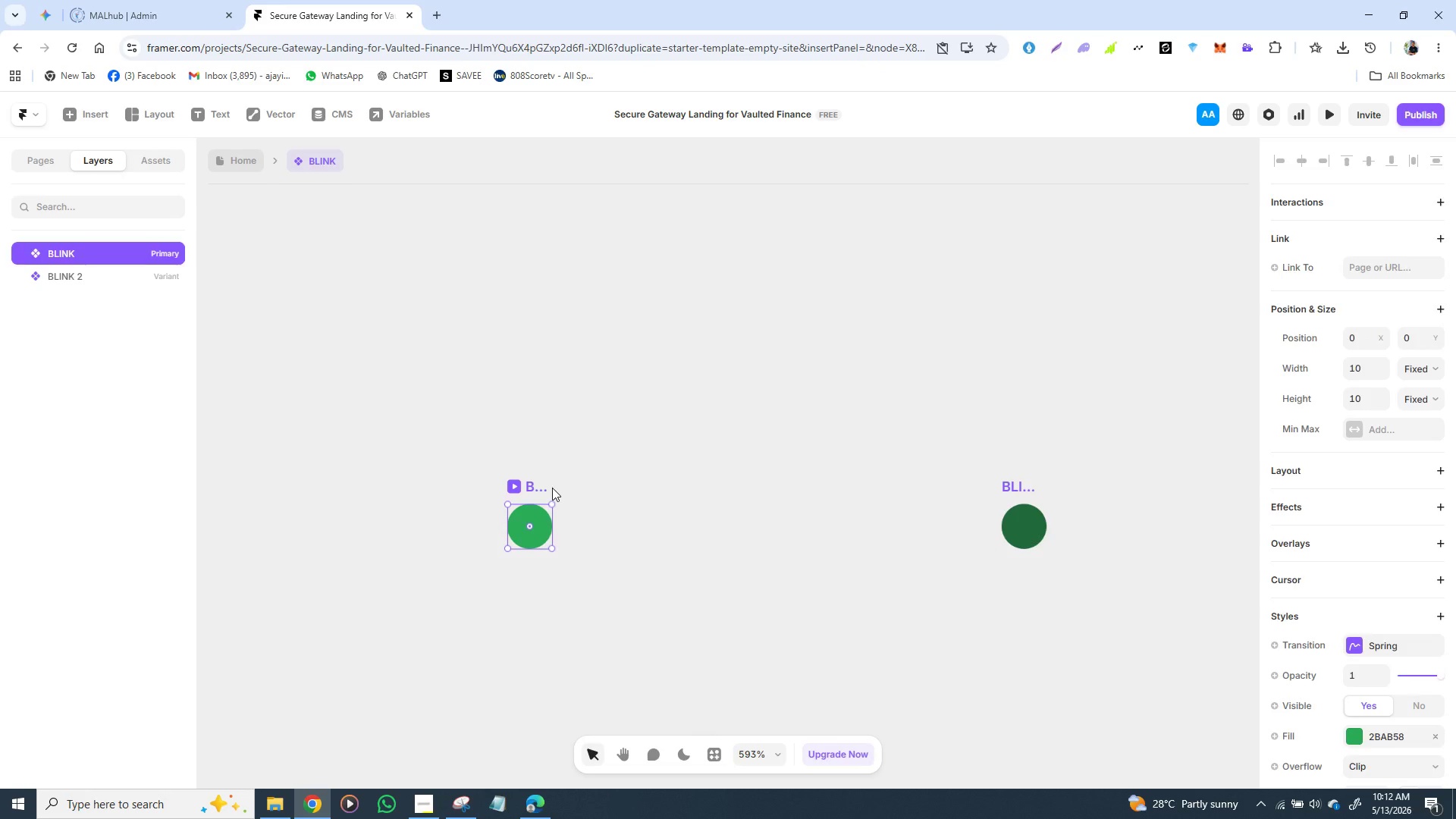 
left_click([552, 488])
 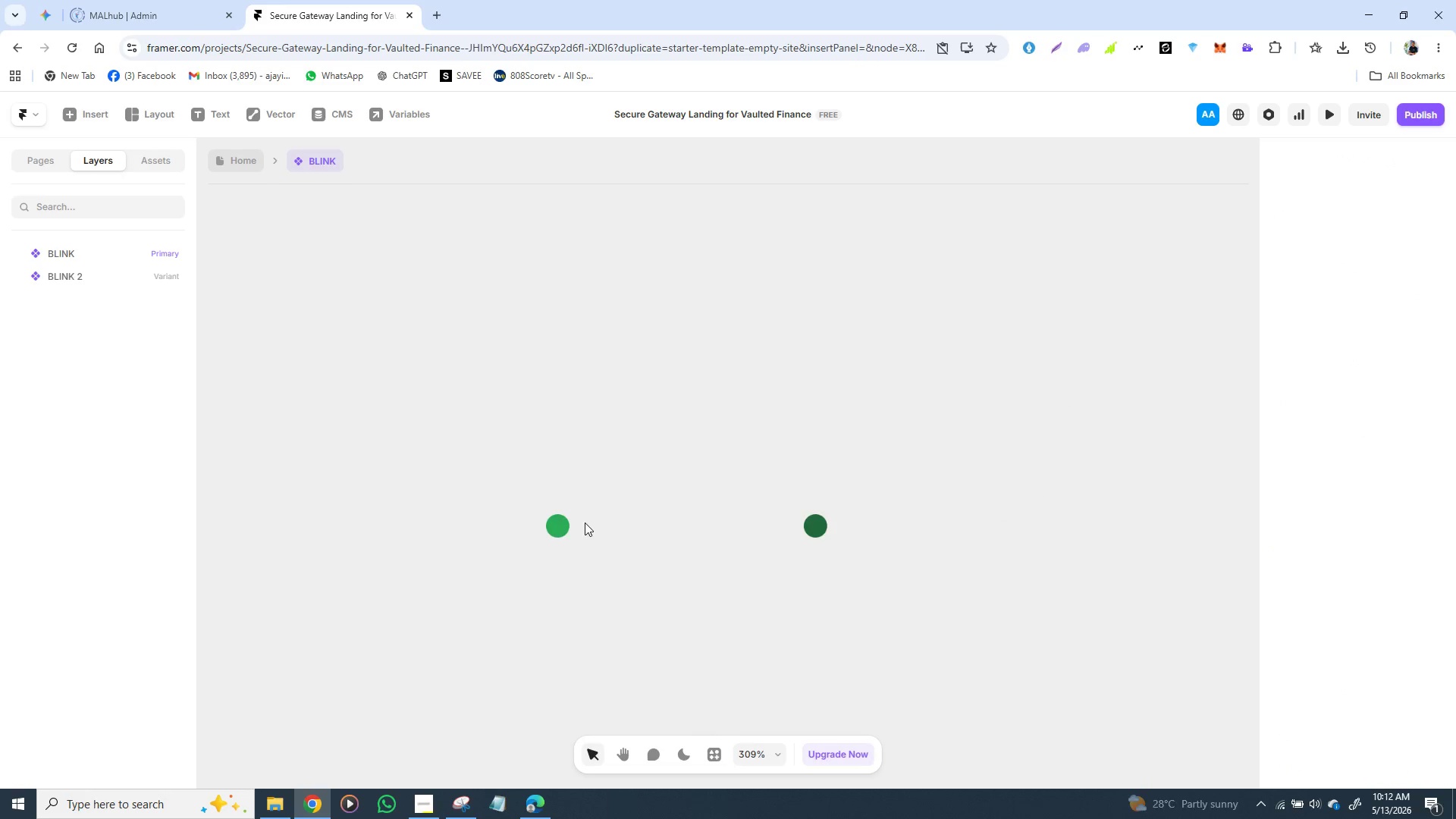 
left_click([565, 538])
 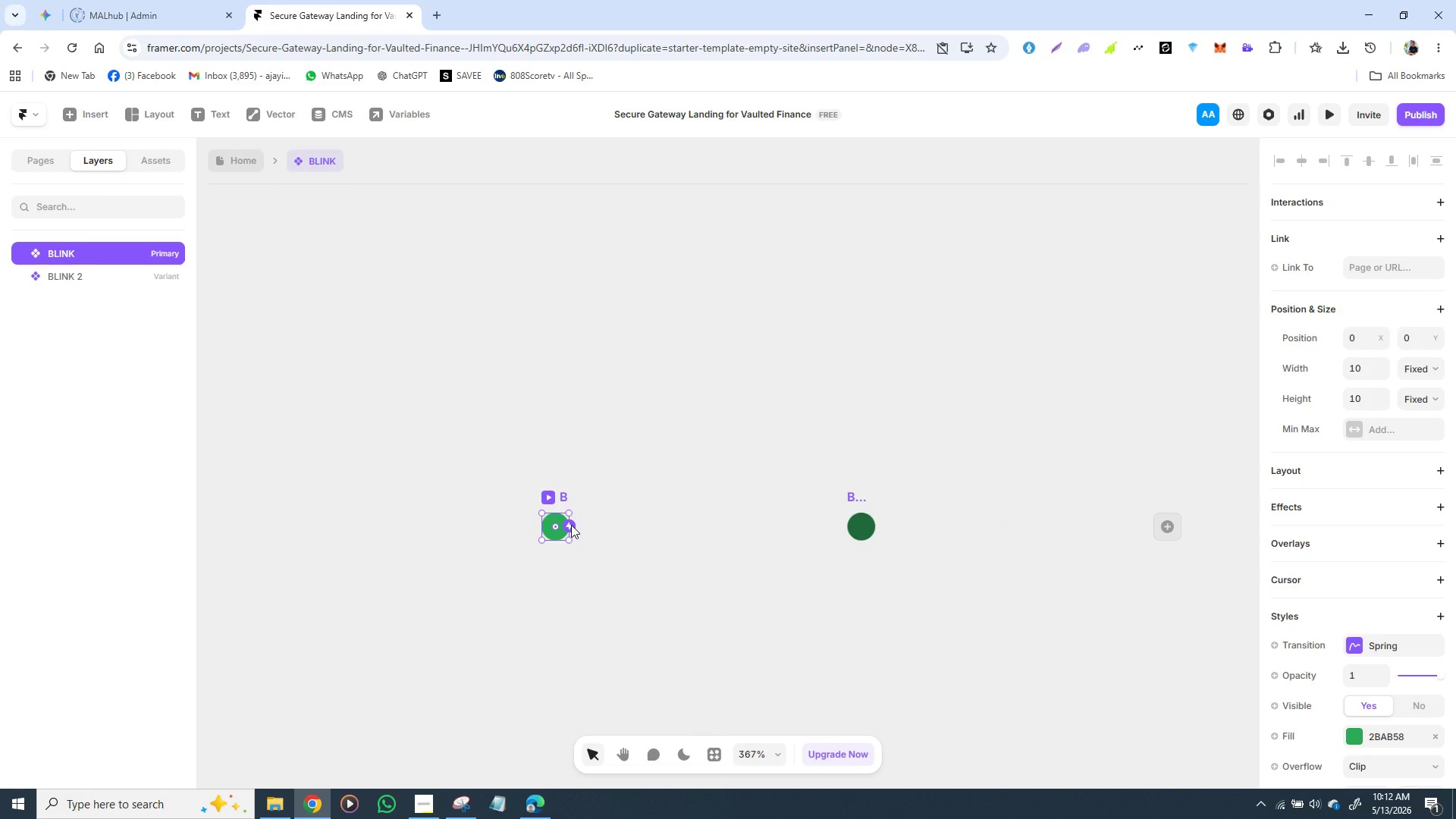 
left_click_drag(start_coordinate=[571, 525], to_coordinate=[855, 522])
 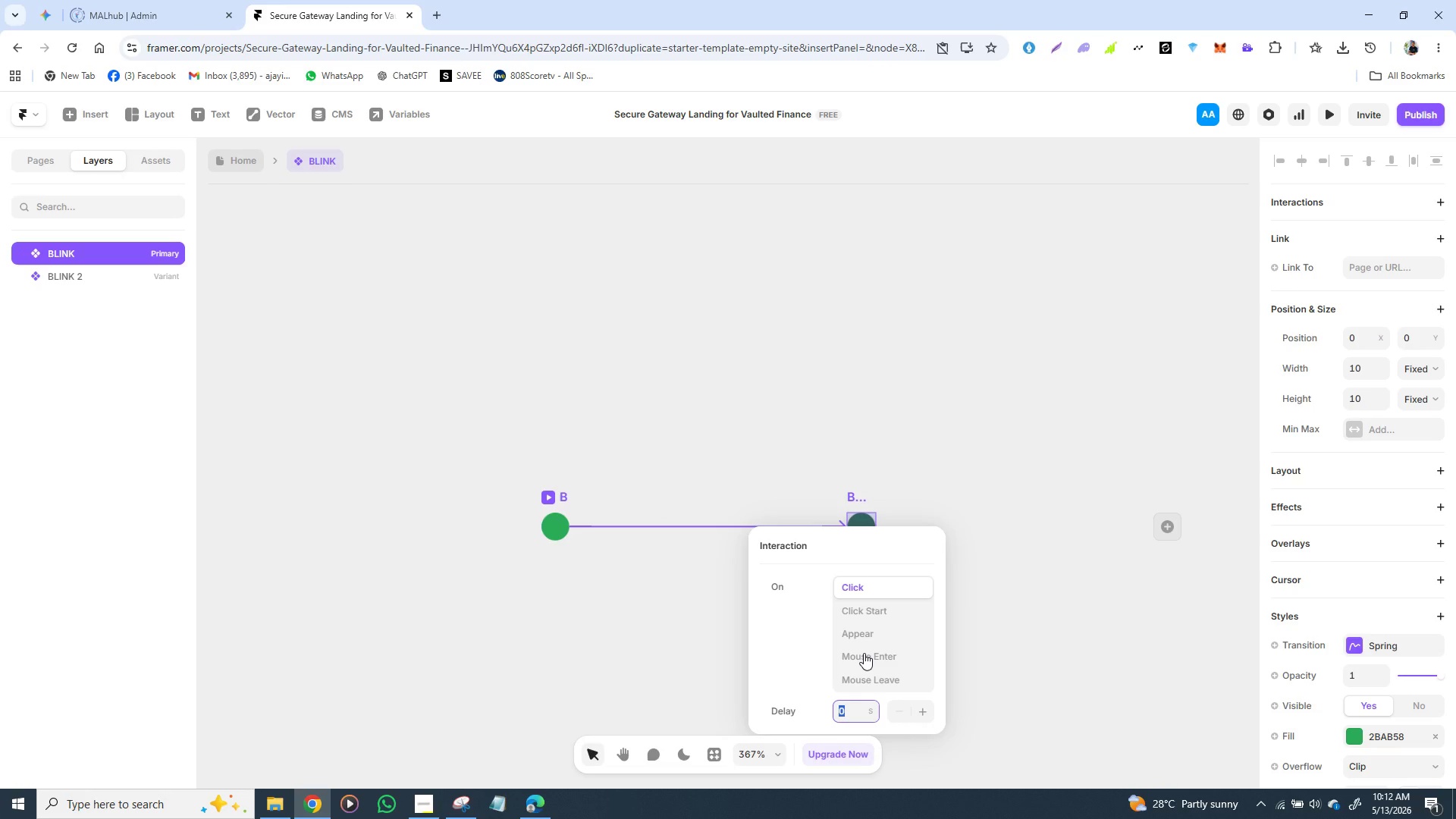 
wait(6.26)
 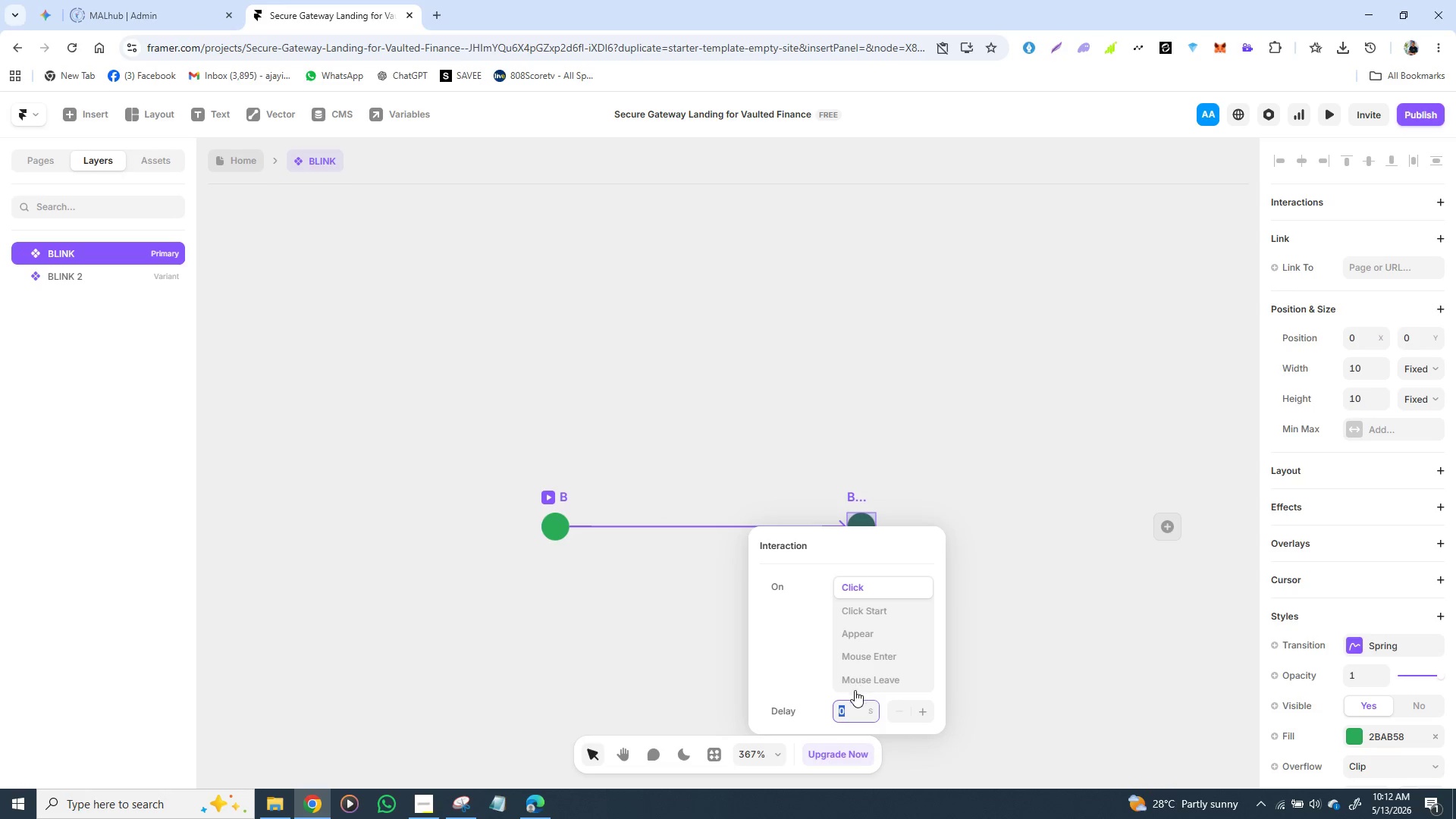 
key(1)
 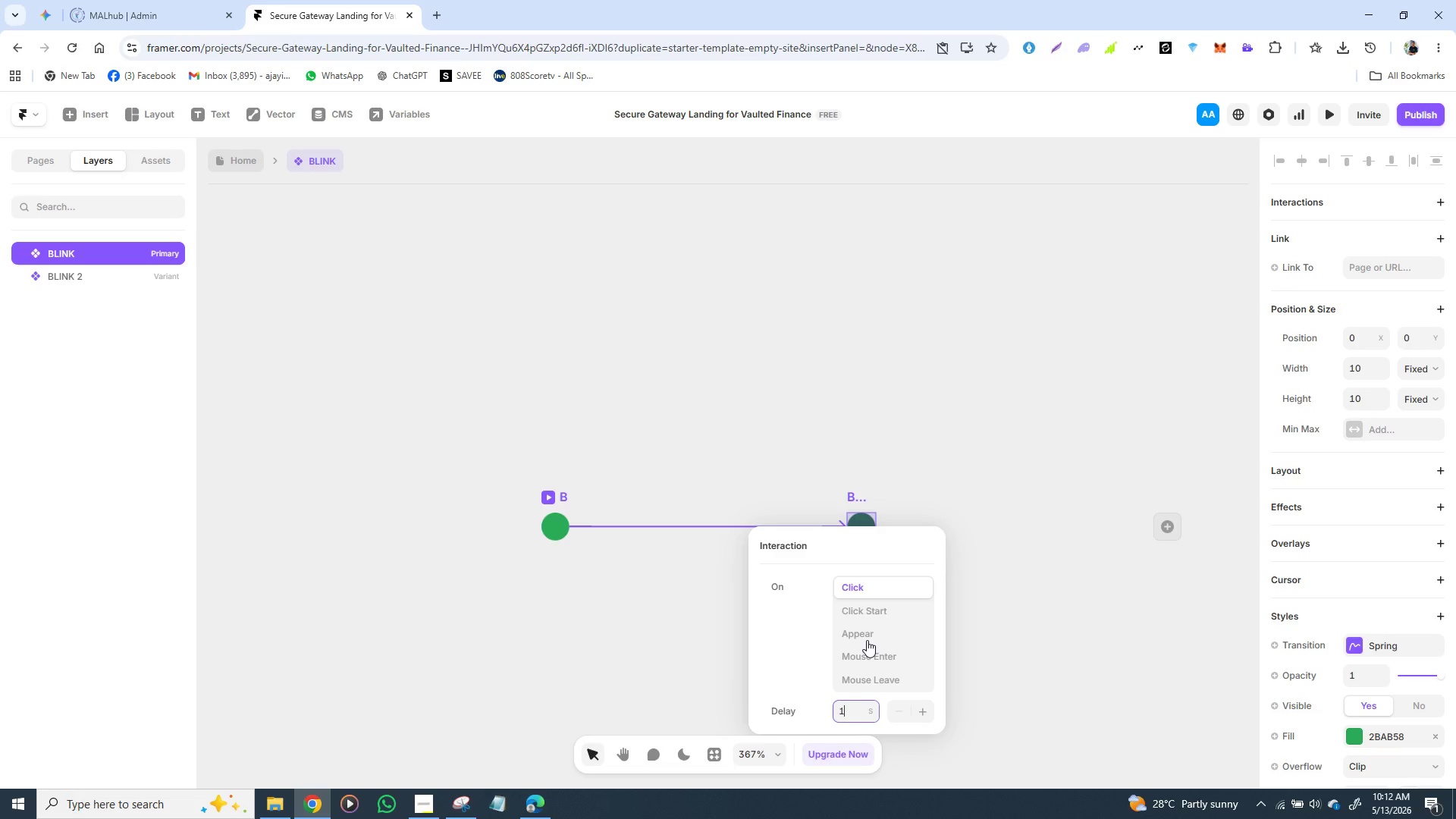 
left_click([867, 639])
 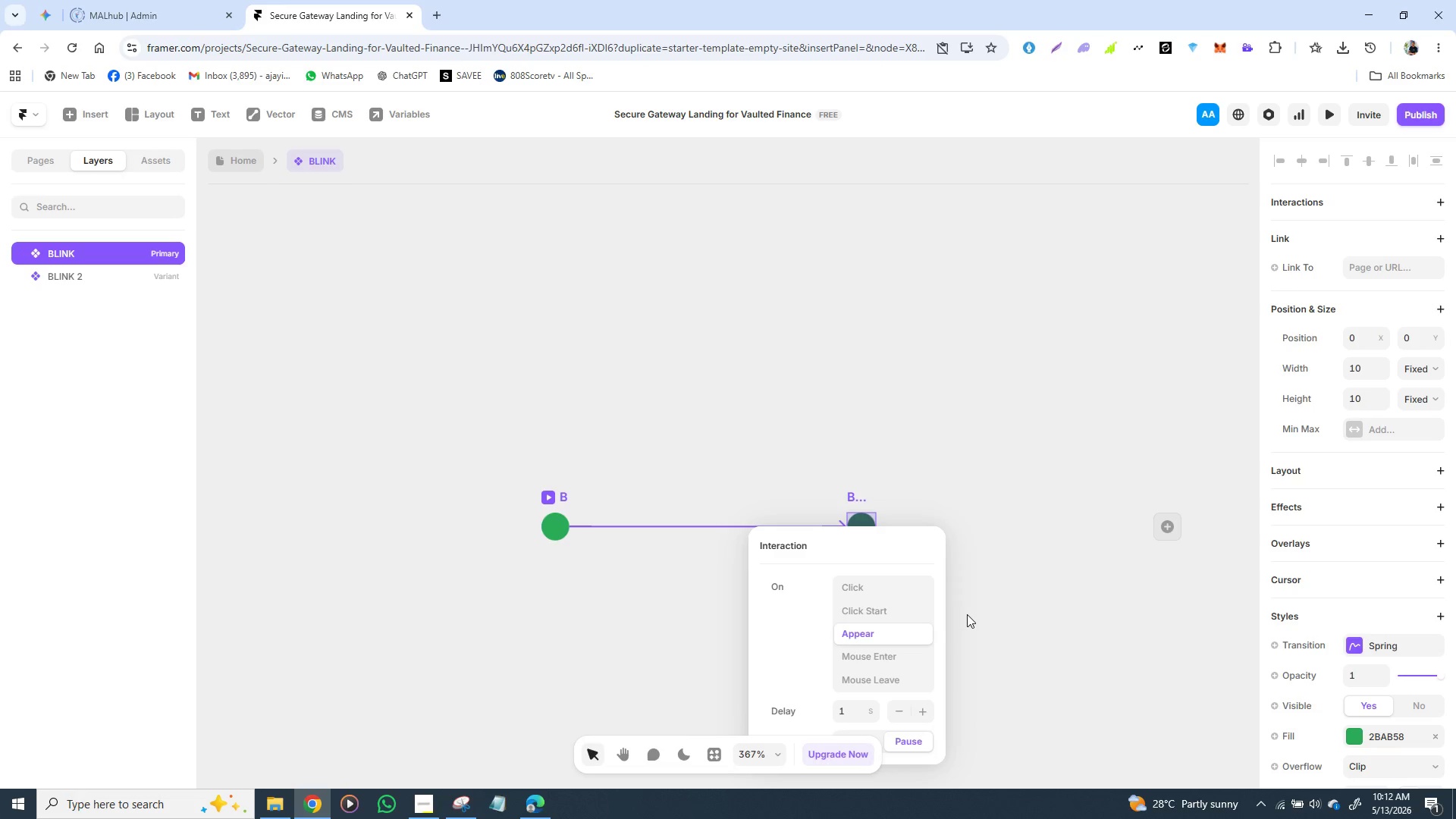 
left_click([971, 612])
 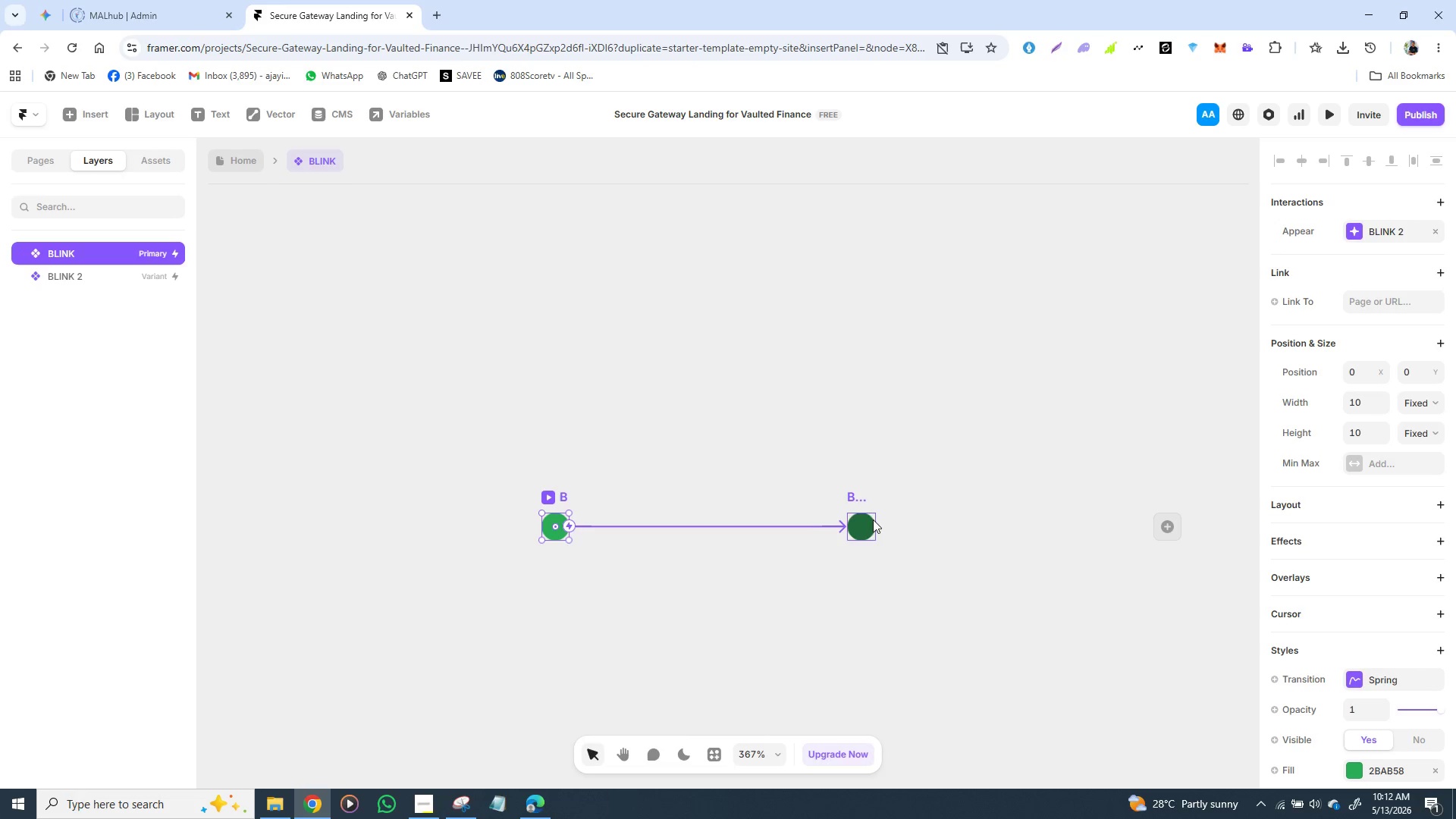 
left_click([865, 527])
 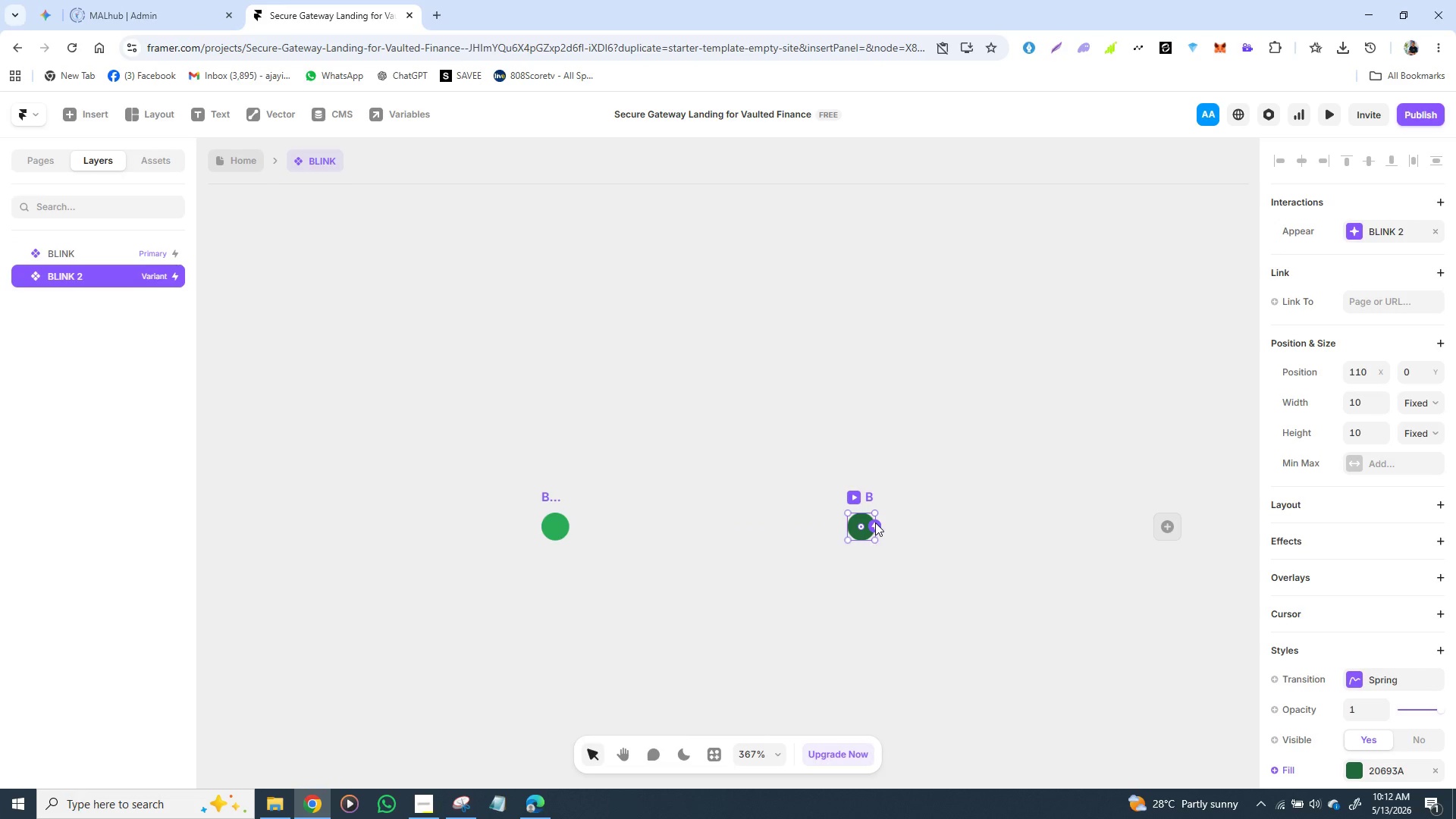 
left_click_drag(start_coordinate=[875, 522], to_coordinate=[559, 530])
 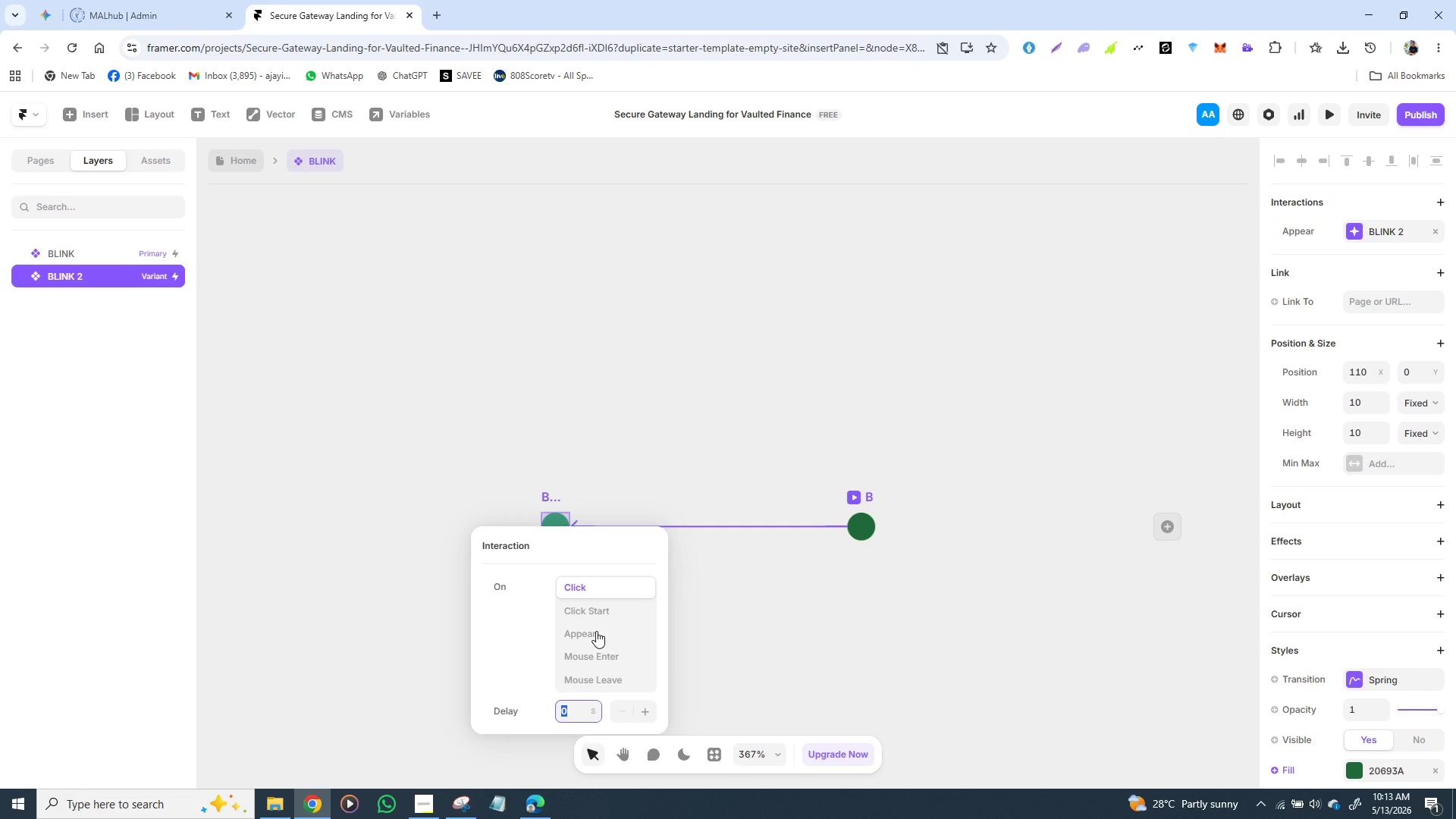 
left_click([596, 631])
 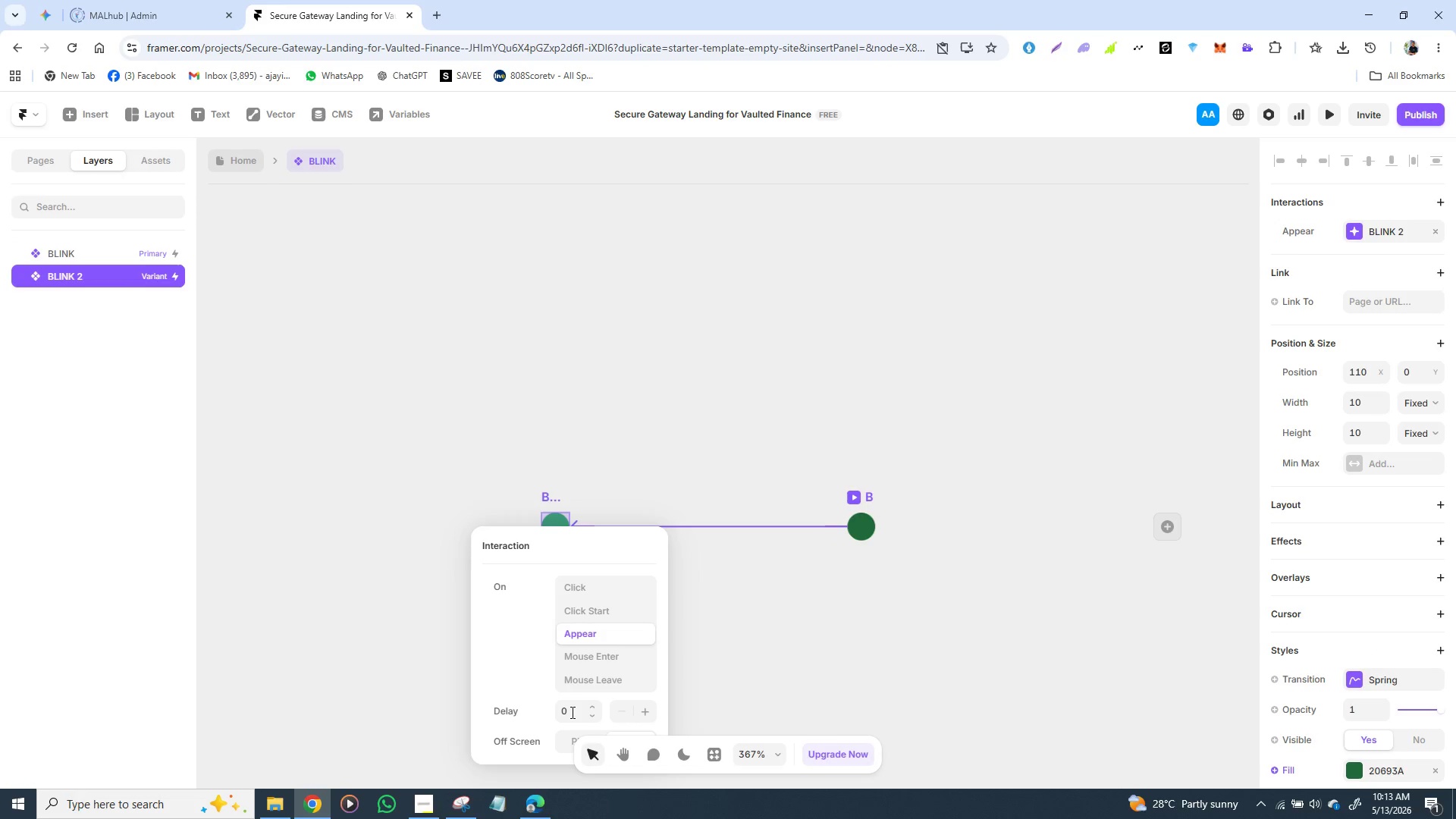 
scroll: coordinate [569, 718], scroll_direction: down, amount: 2.0
 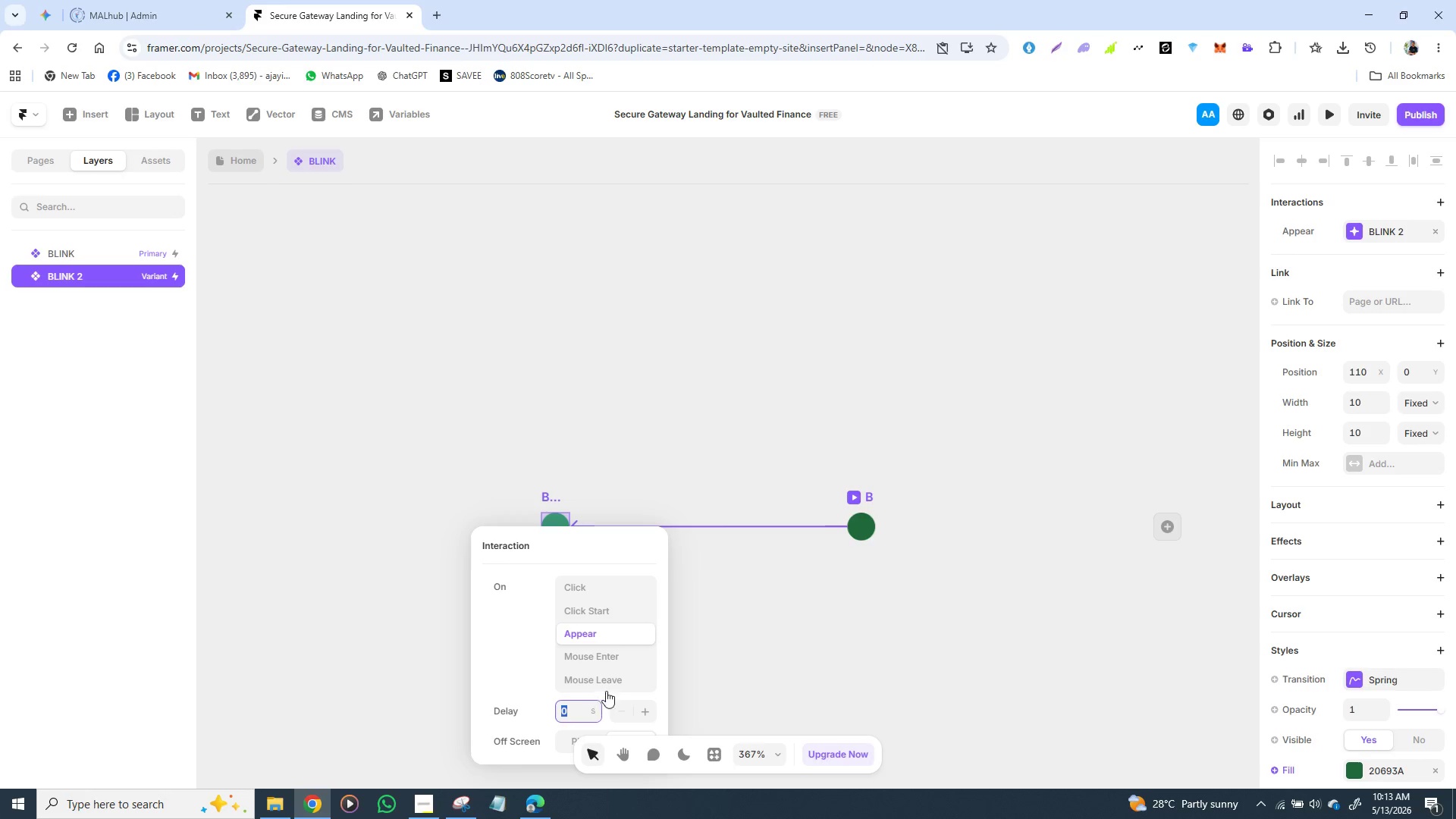 
left_click([714, 665])
 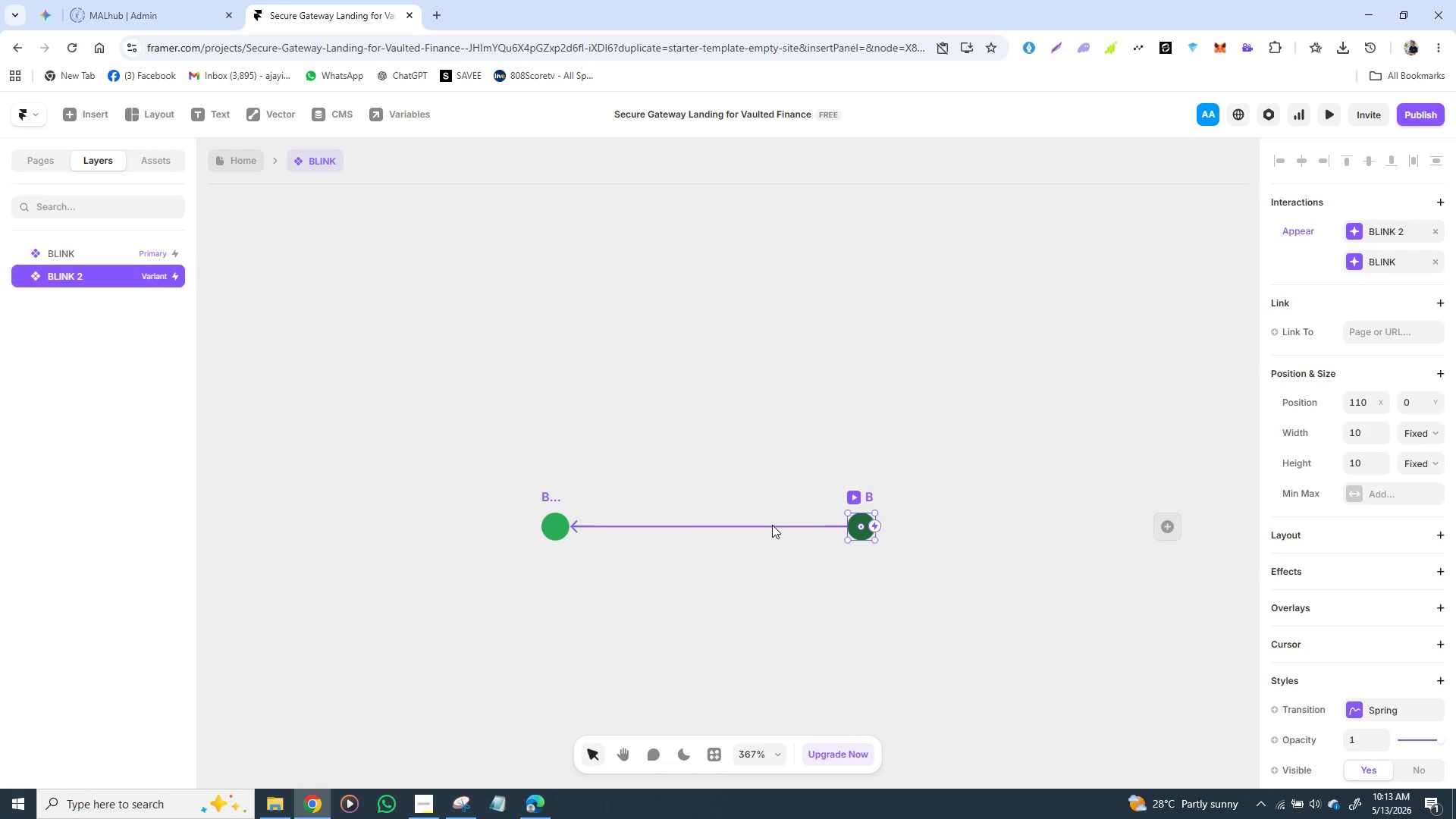 
key(Control+Z)
 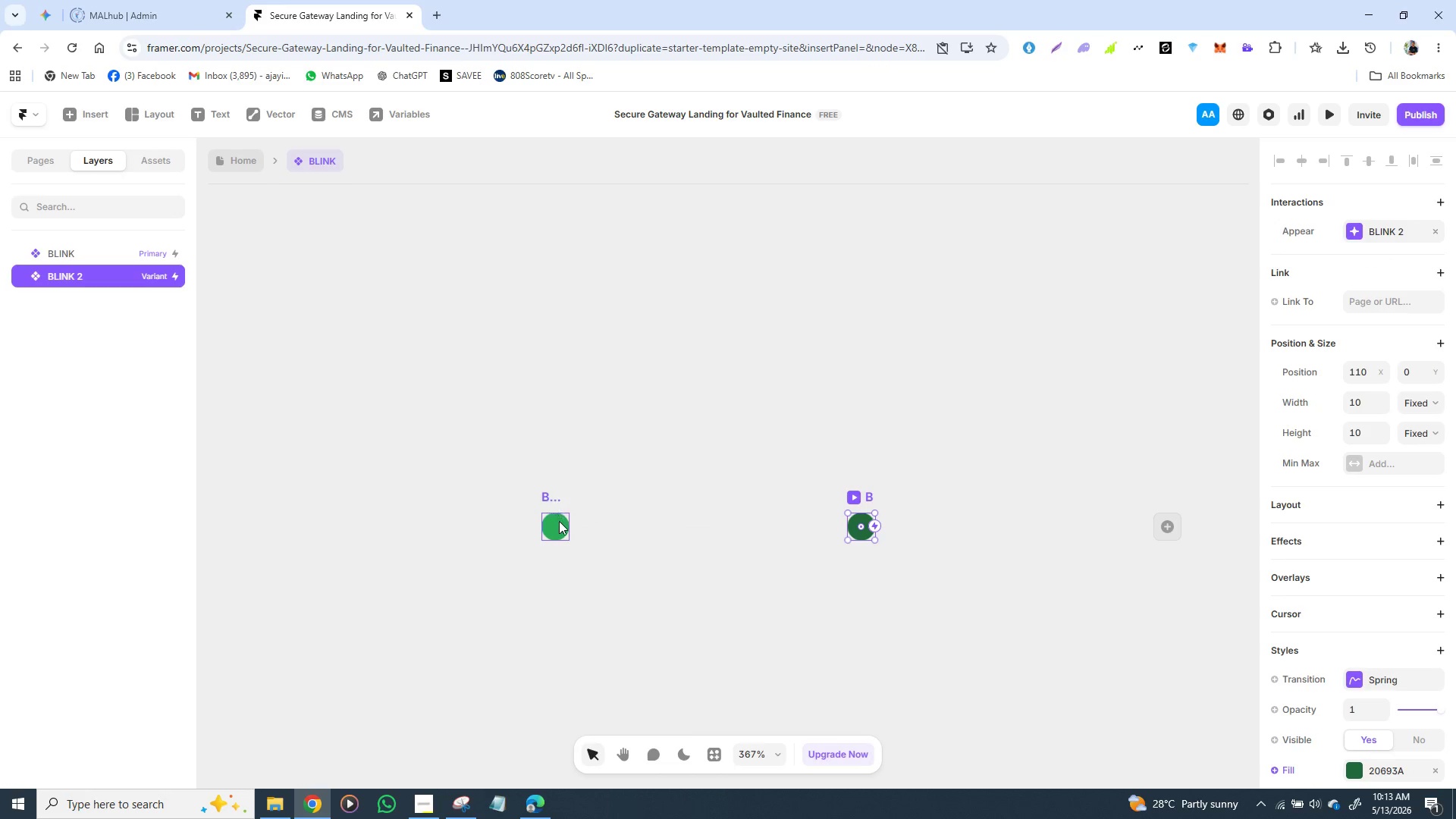 
left_click([559, 521])
 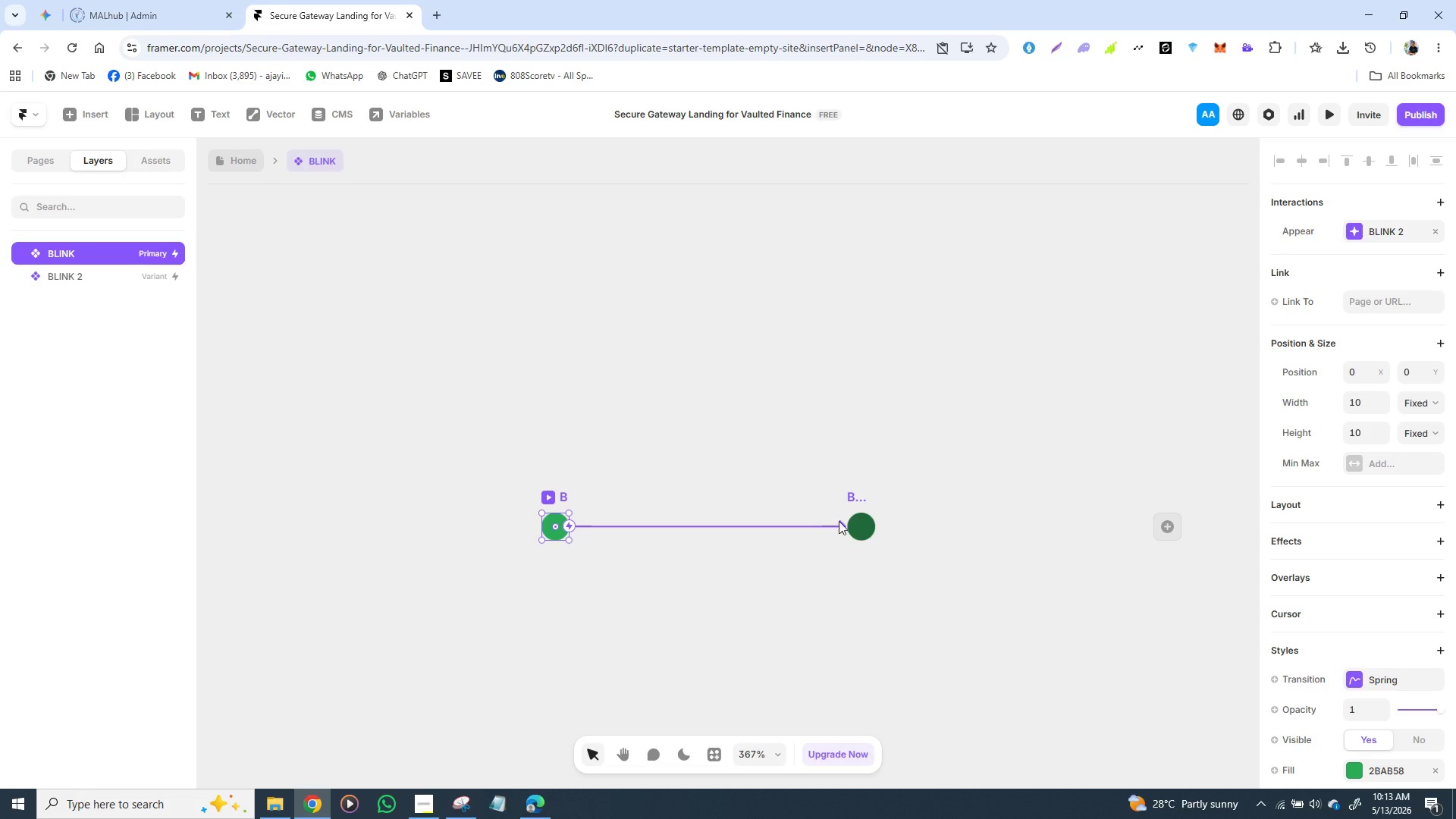 
left_click([863, 522])
 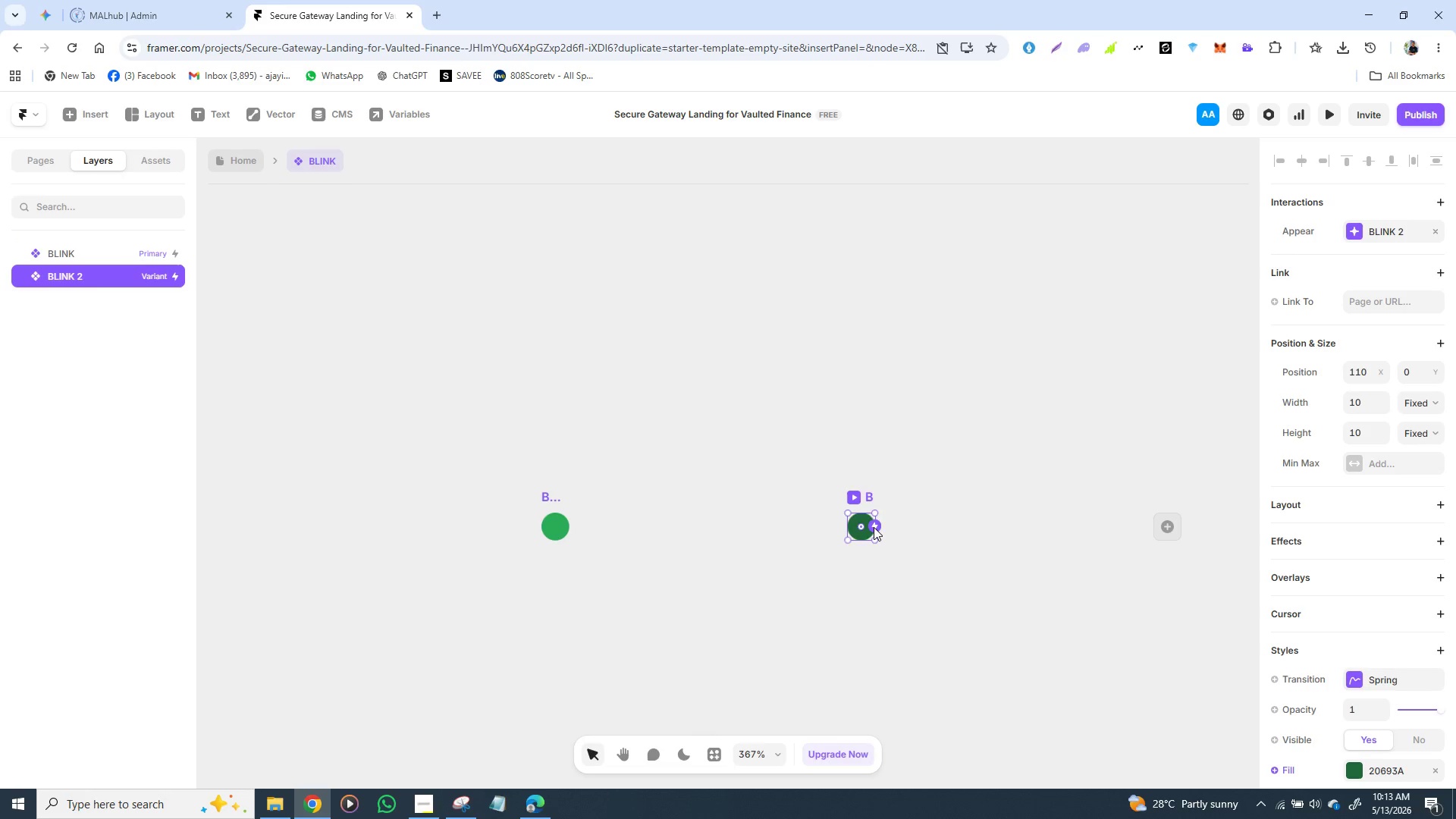 
left_click_drag(start_coordinate=[874, 527], to_coordinate=[566, 534])
 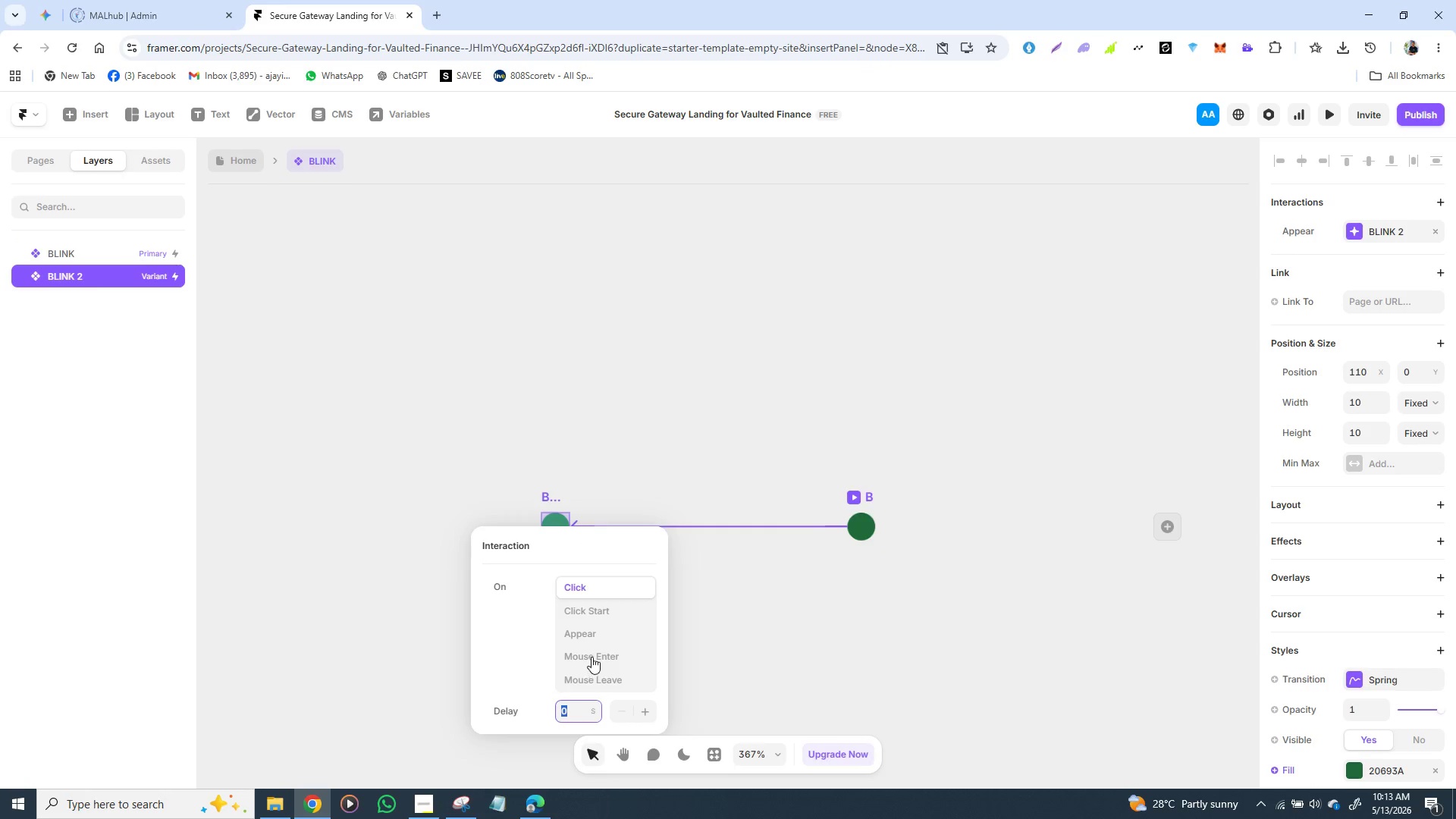 
left_click([589, 635])
 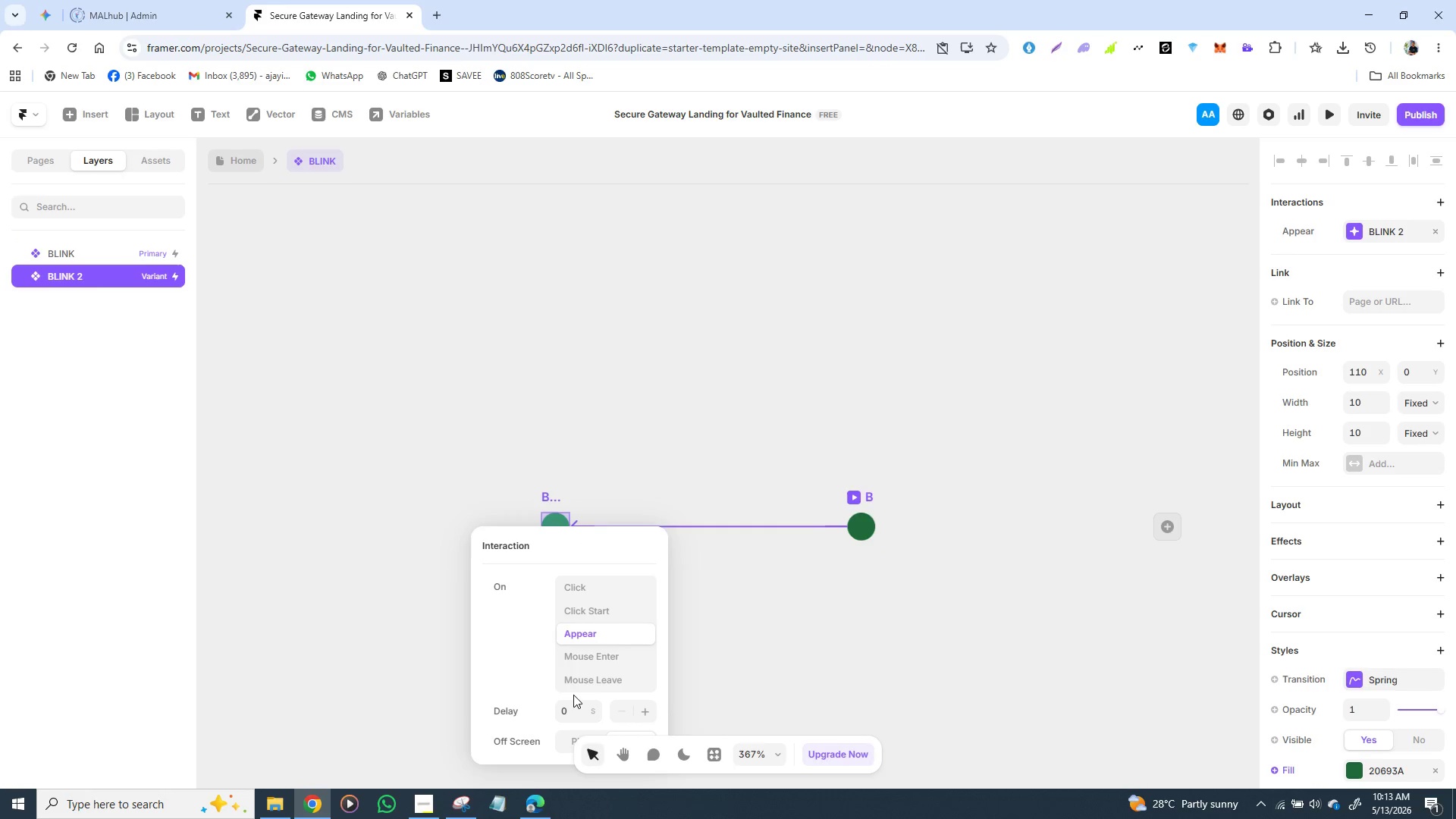 
key(1)
 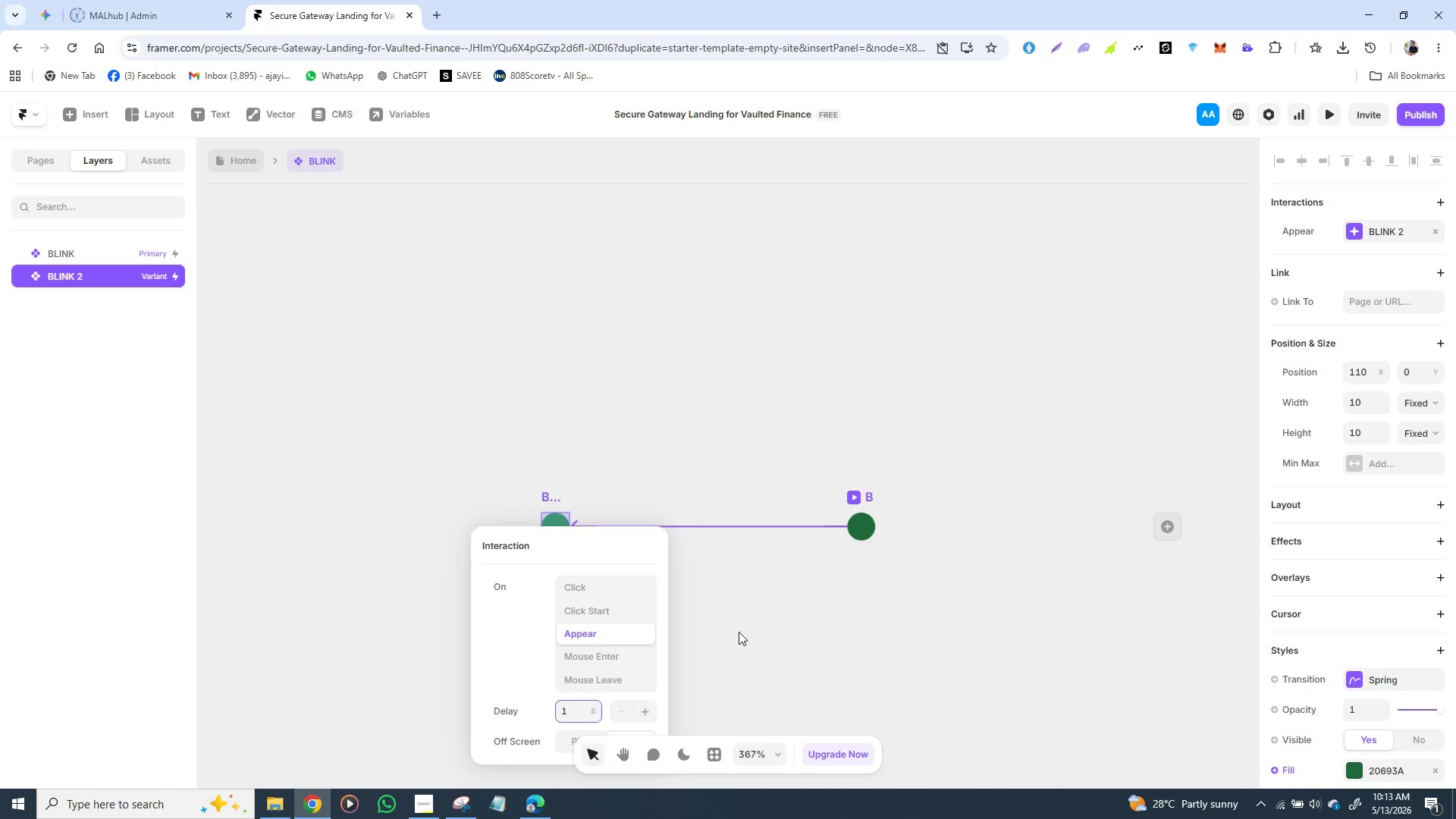 
left_click([739, 632])
 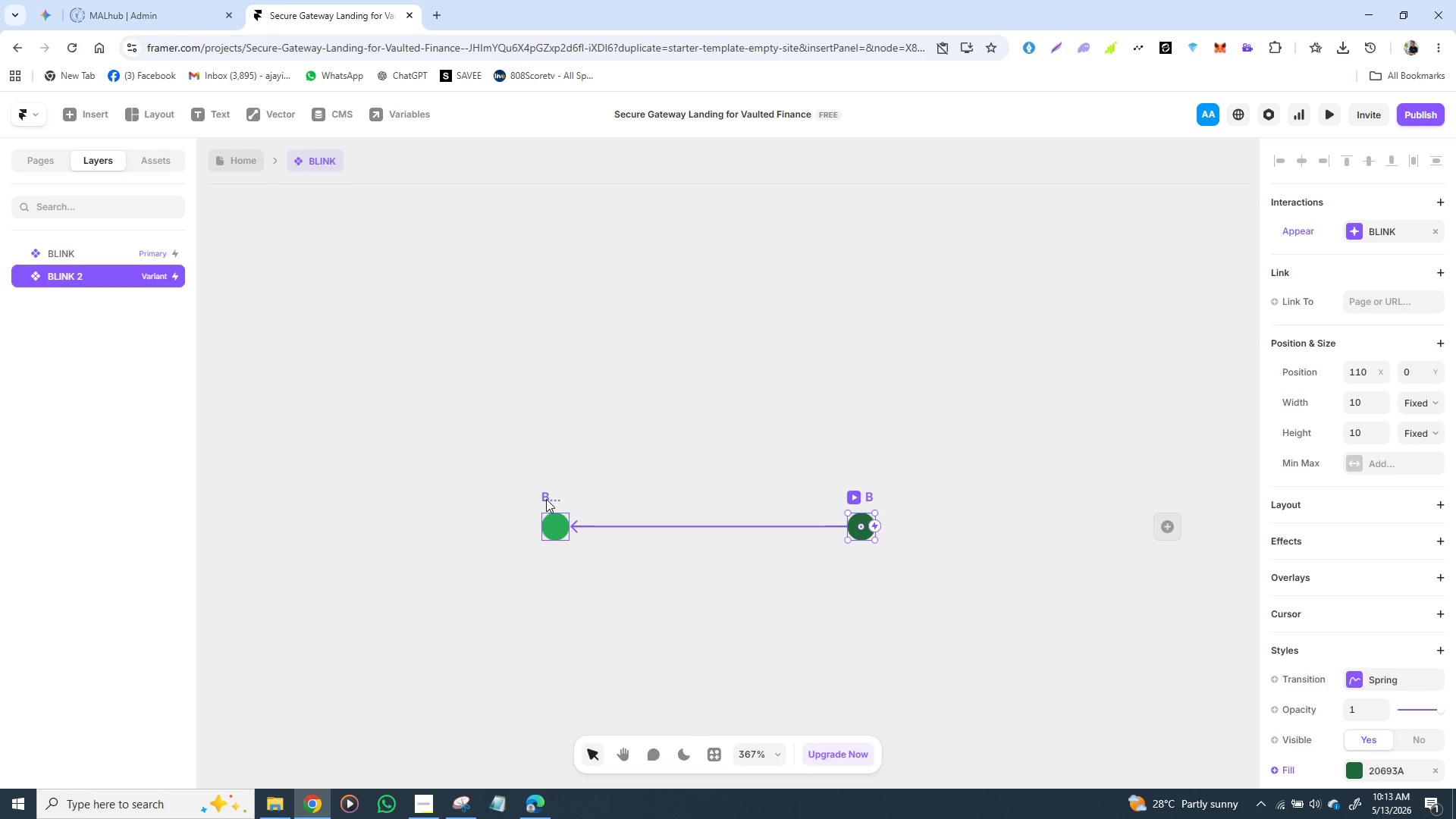 
left_click([546, 499])
 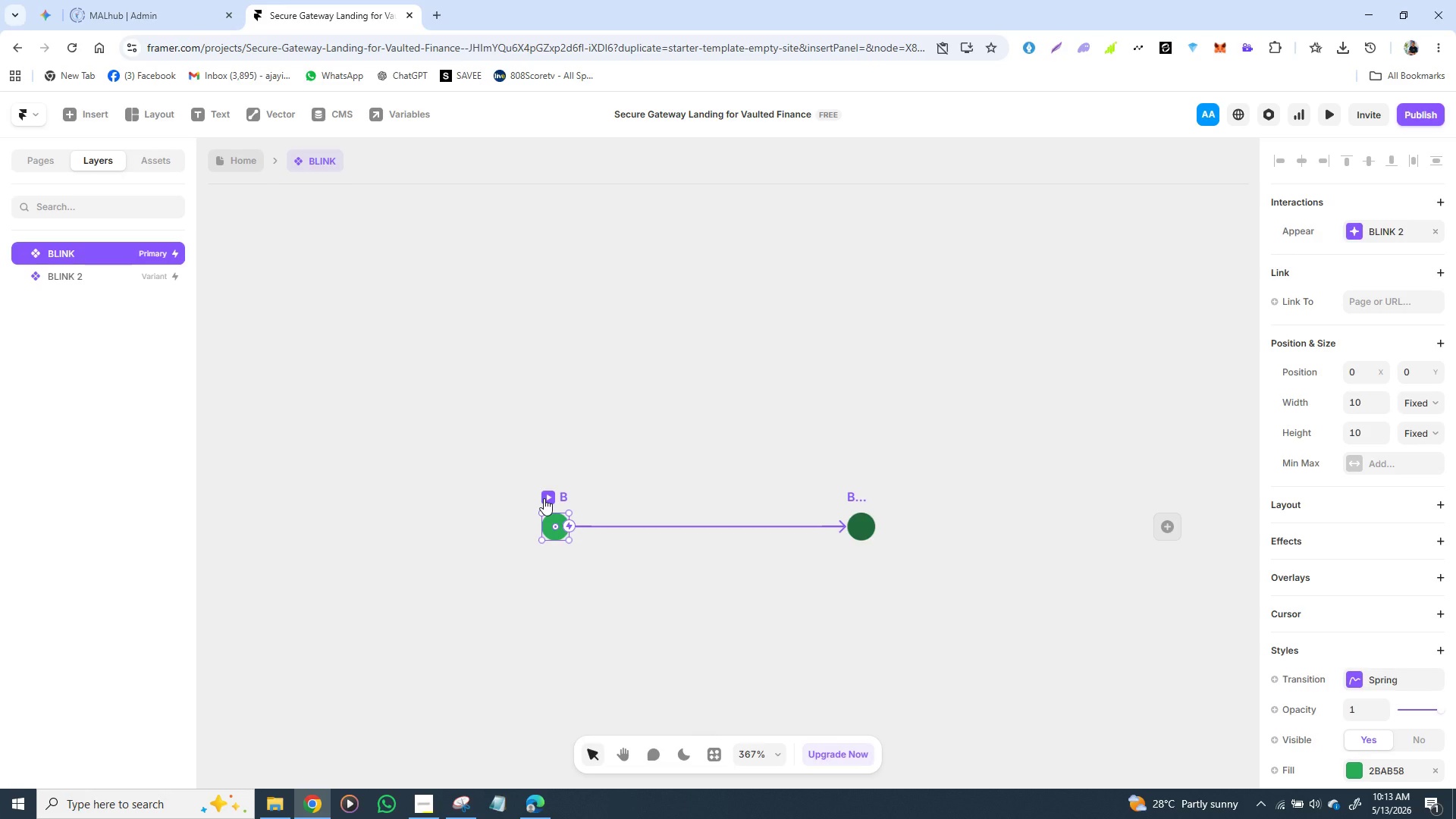 
left_click([544, 498])
 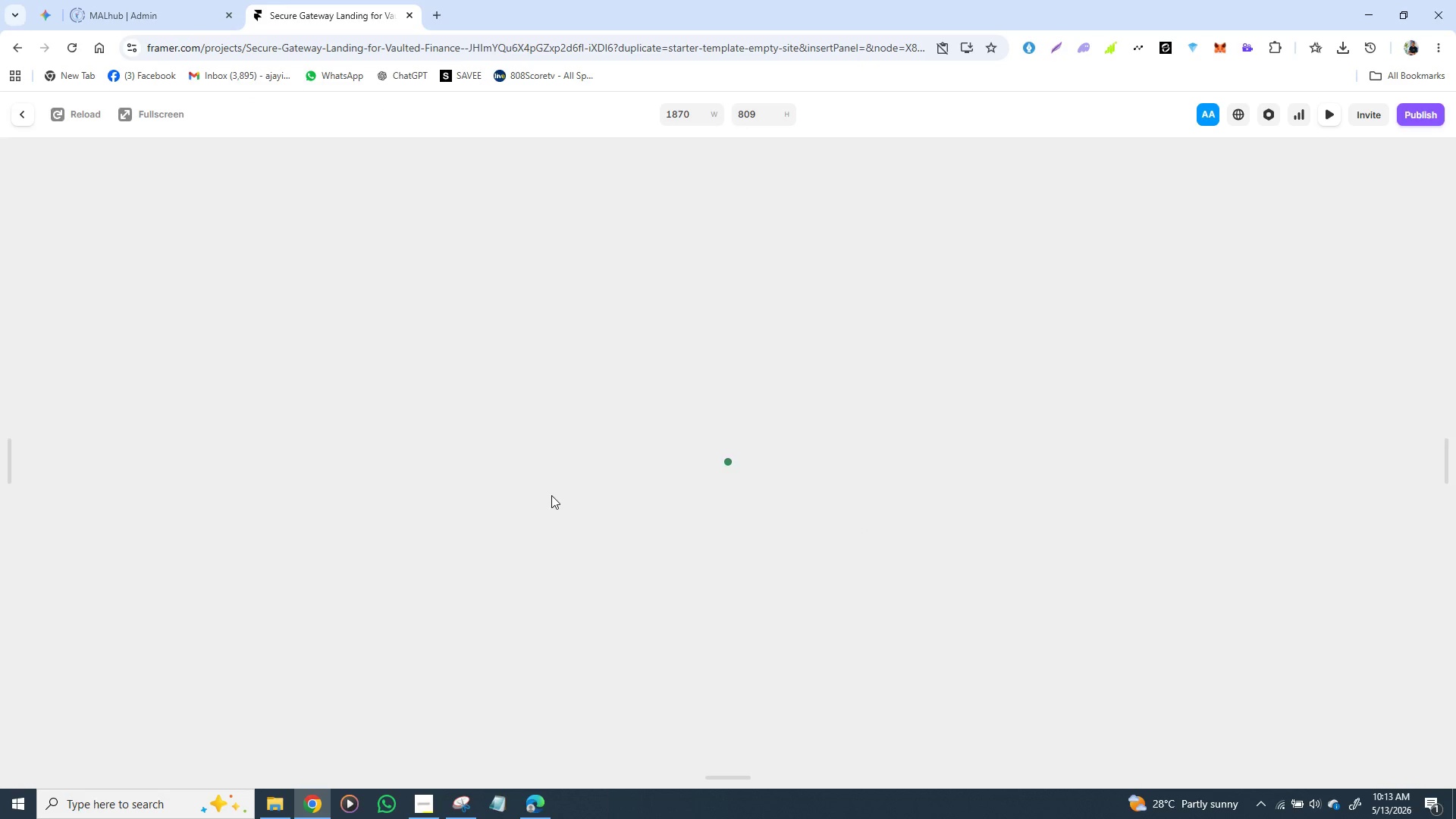 
wait(5.7)
 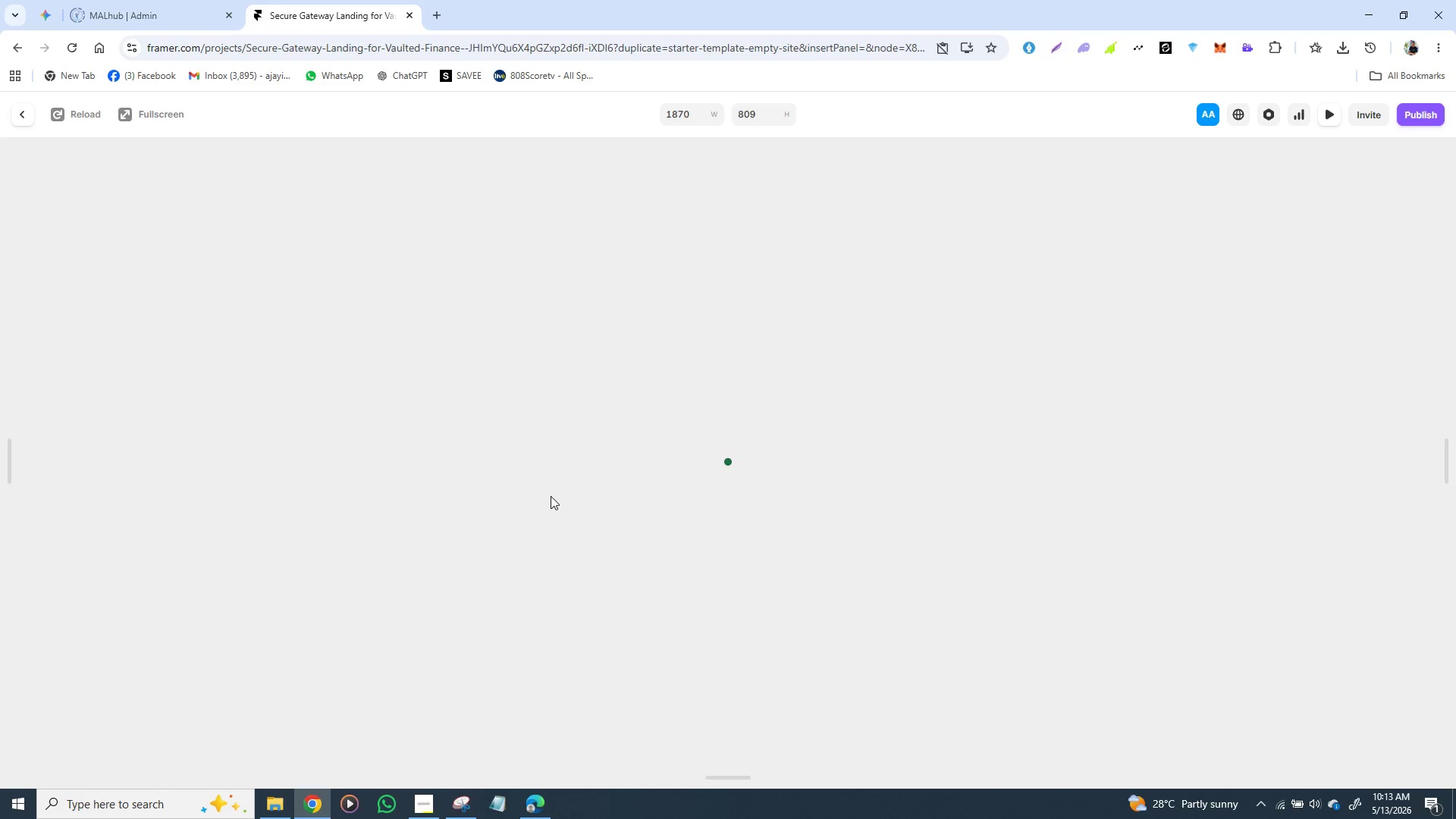 
left_click([428, 484])
 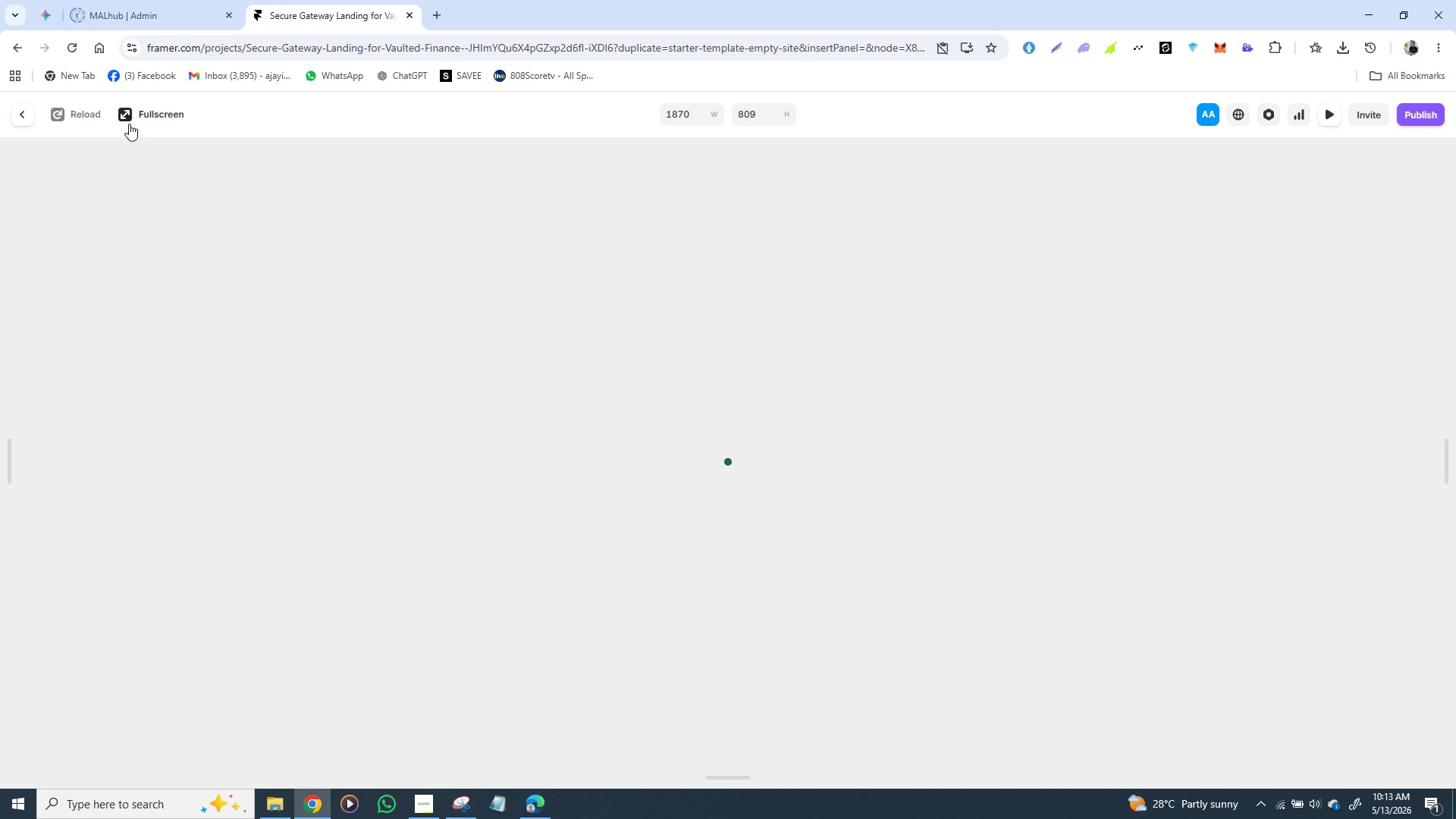 
left_click([15, 115])
 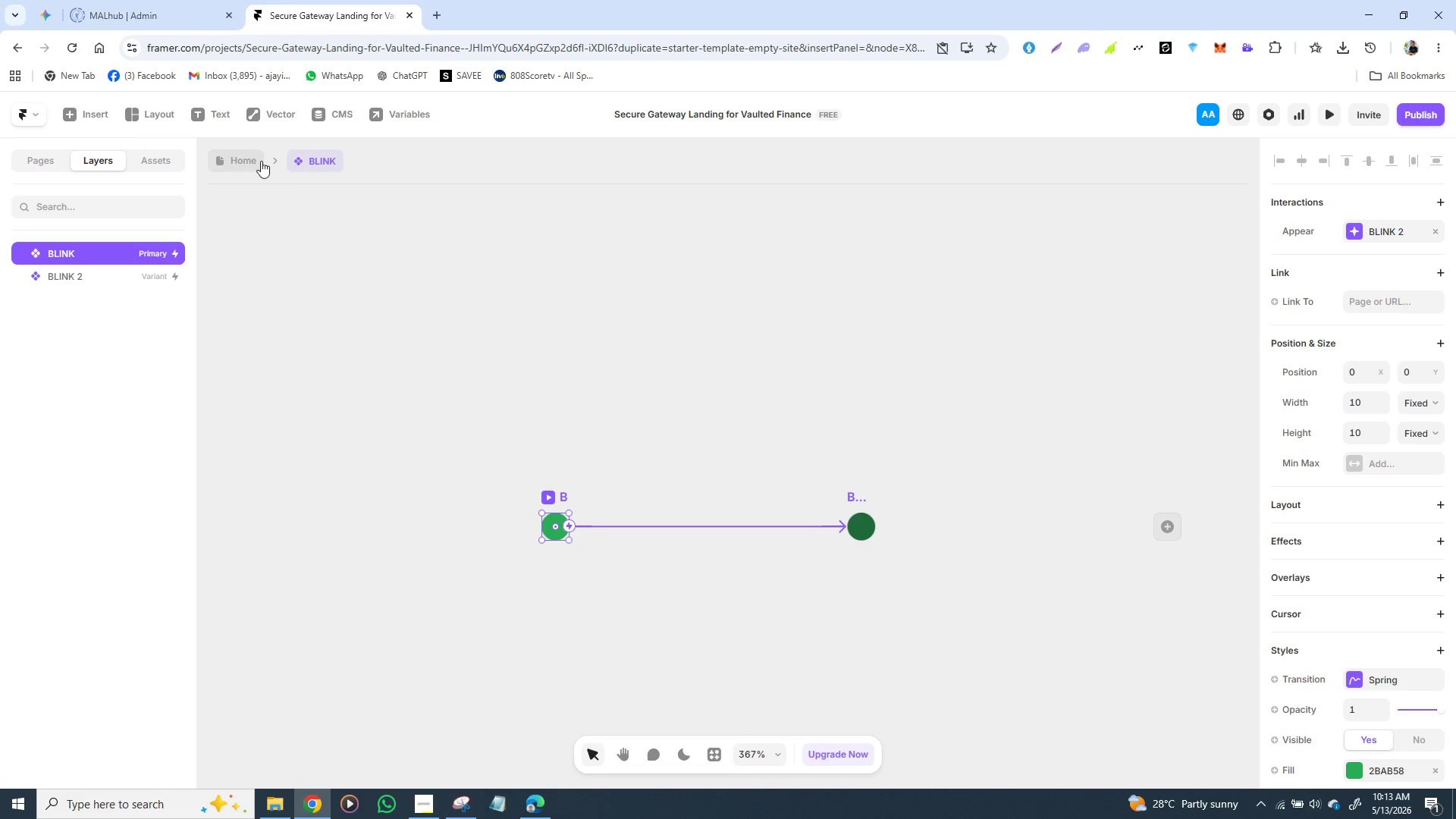 
left_click([247, 158])
 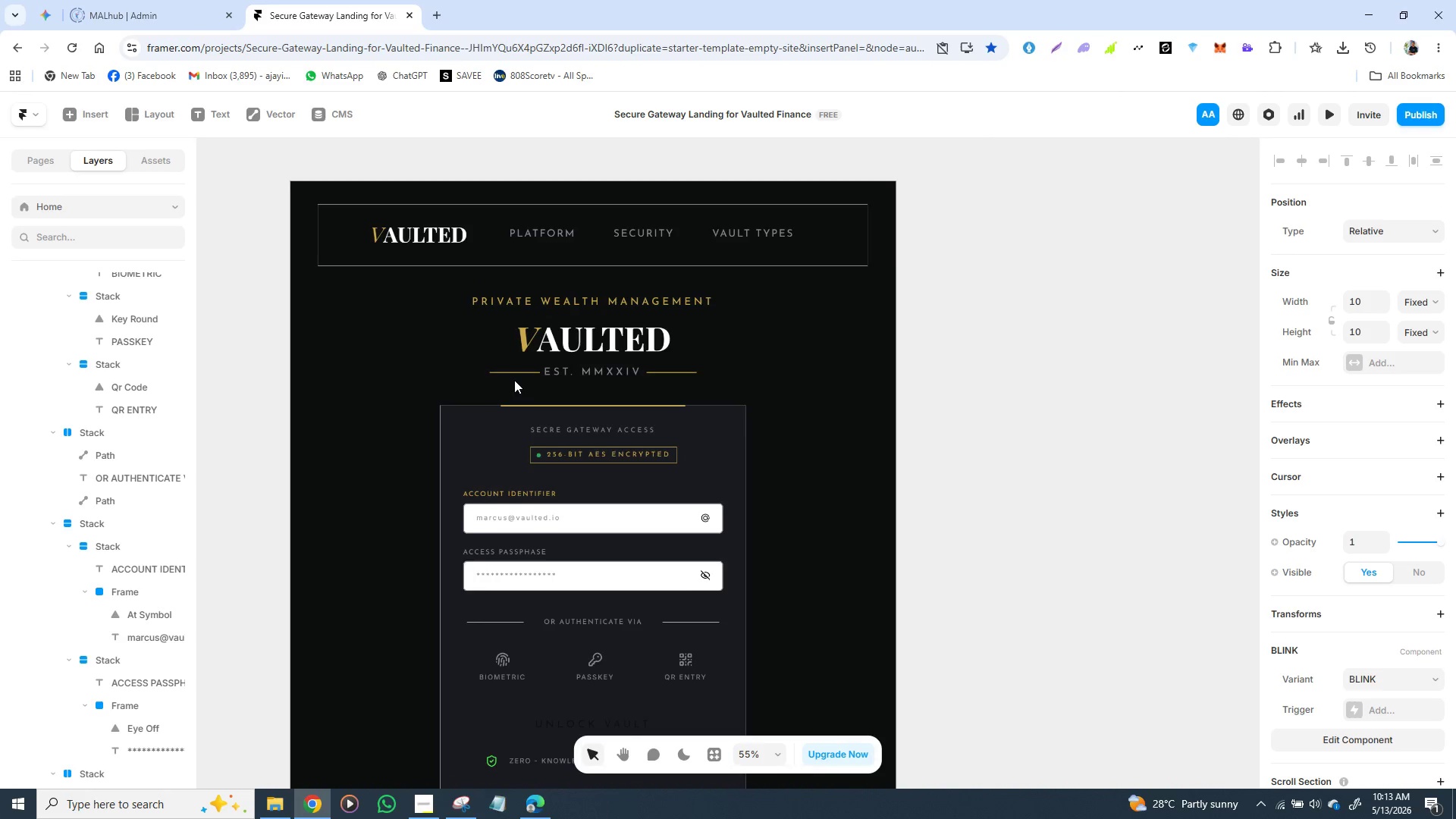 
wait(6.47)
 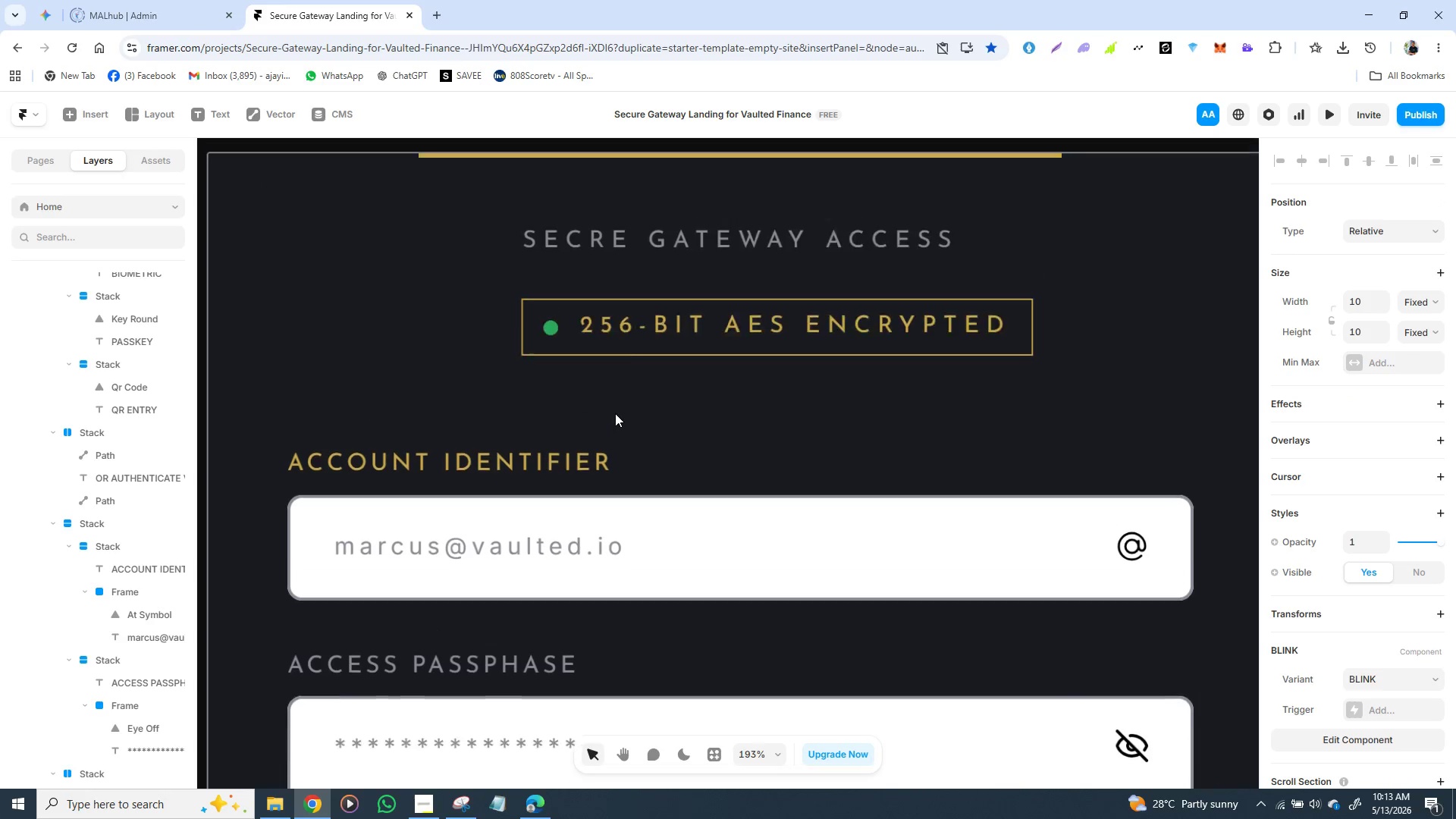 
left_click([303, 229])
 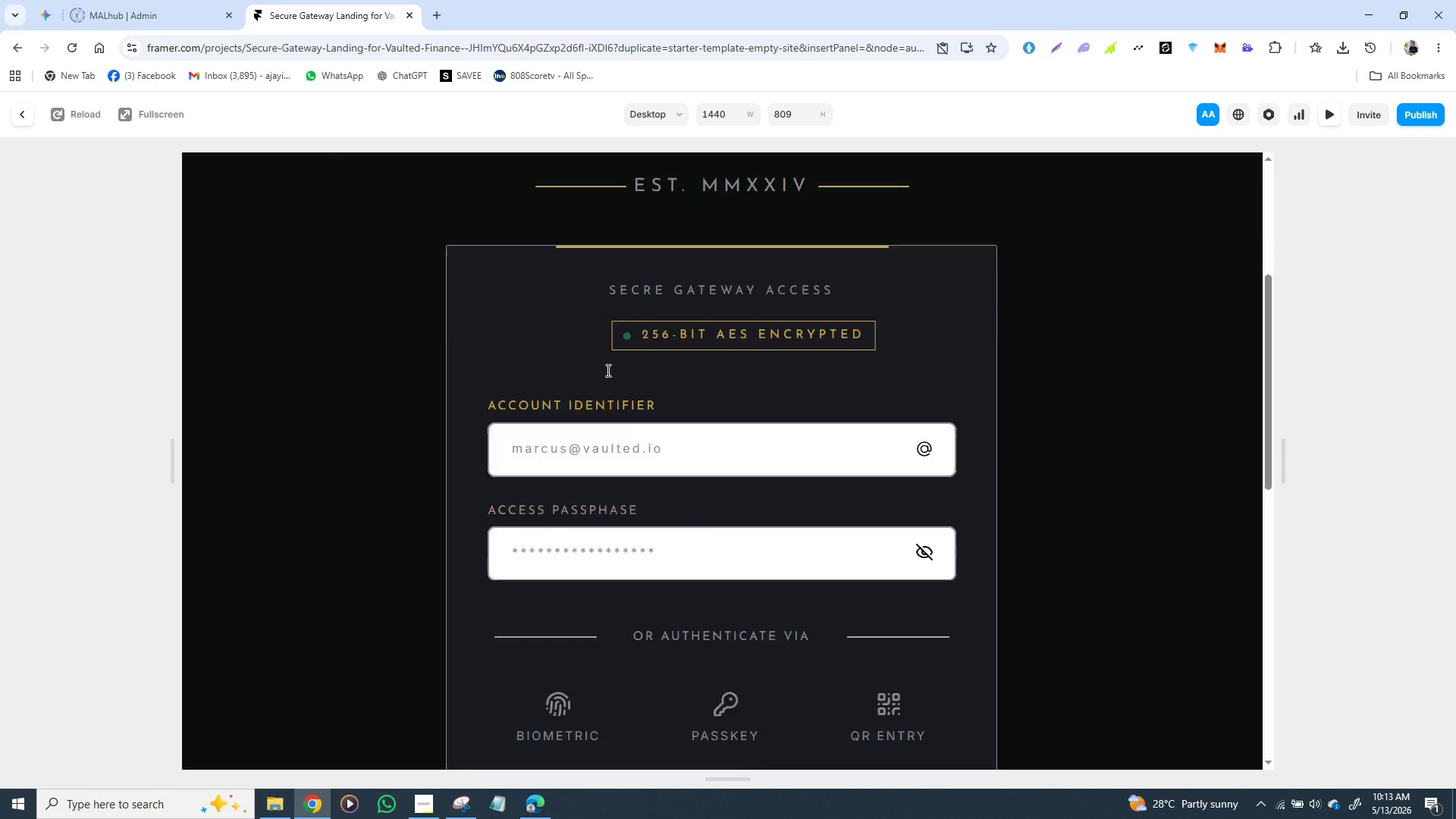 
wait(11.33)
 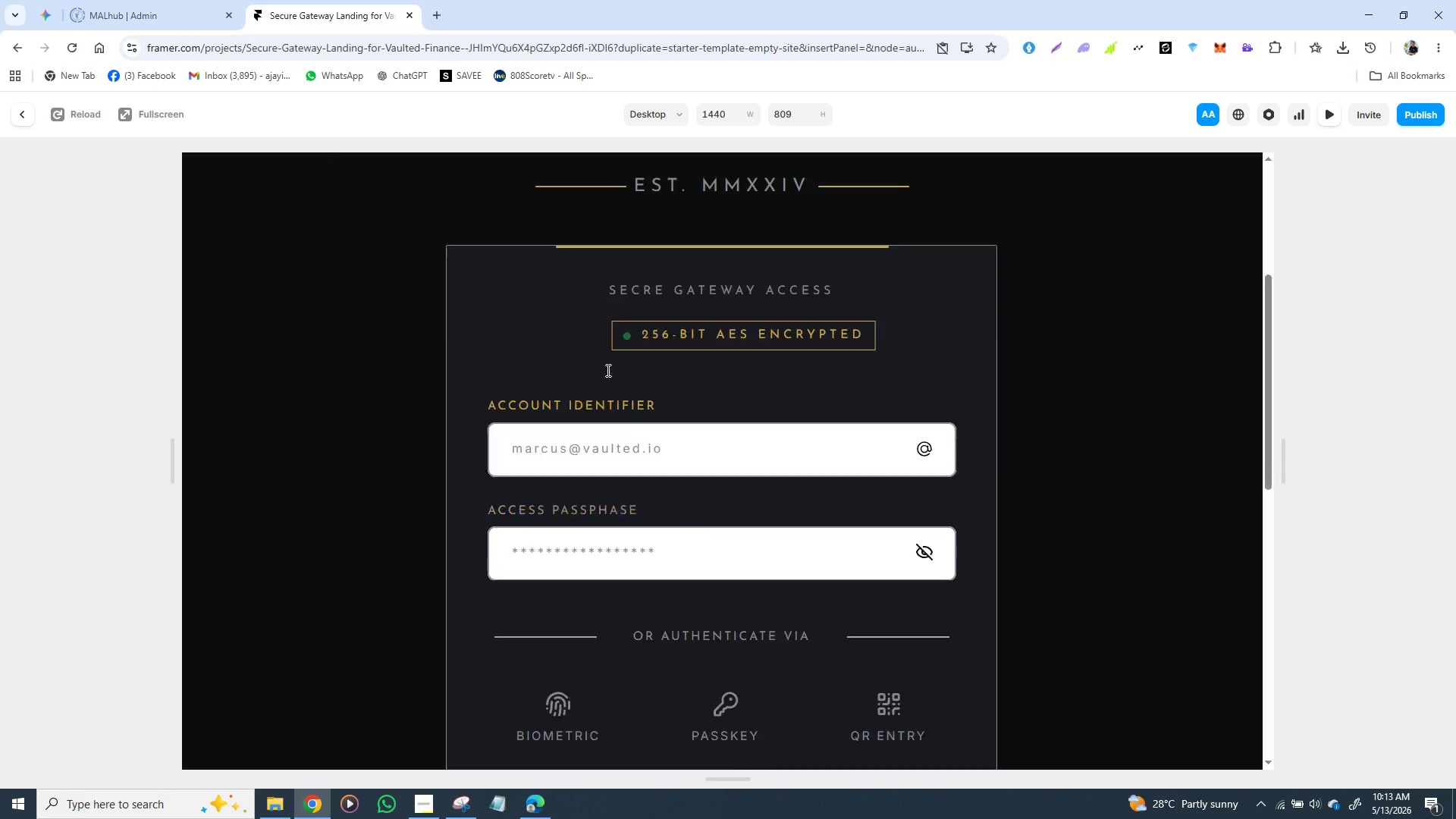 
left_click([598, 416])
 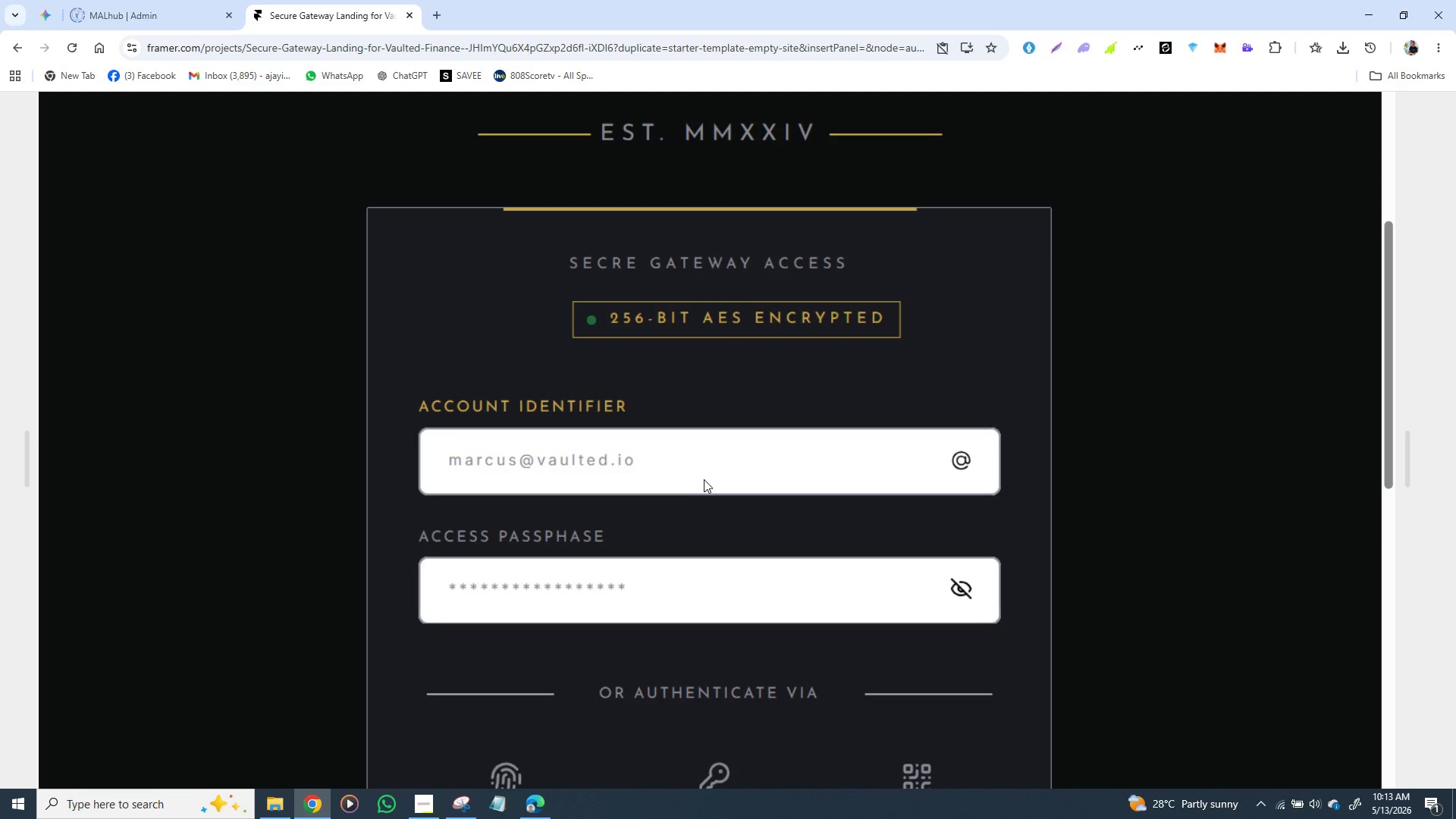 
left_click([706, 479])
 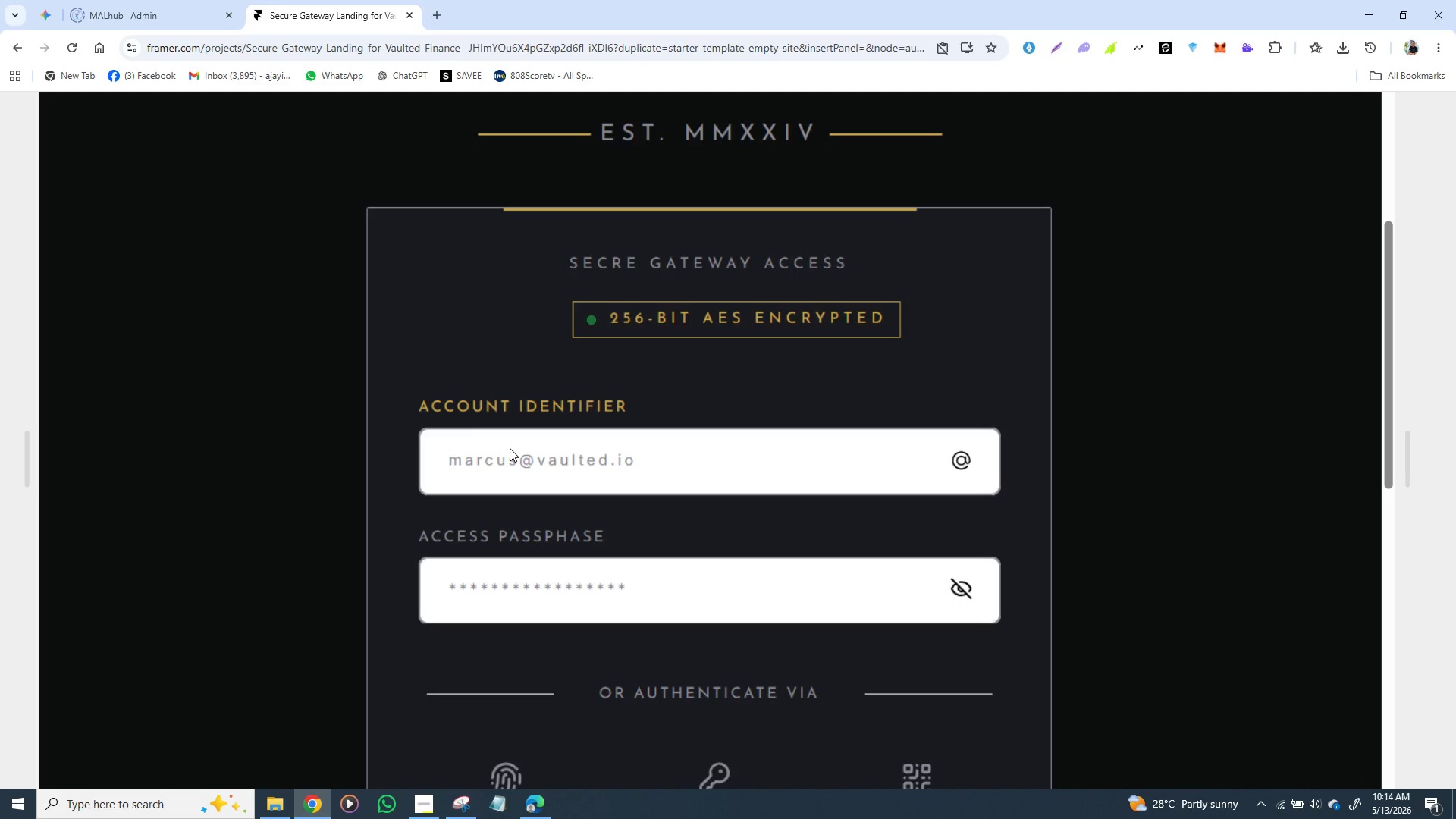 
wait(14.42)
 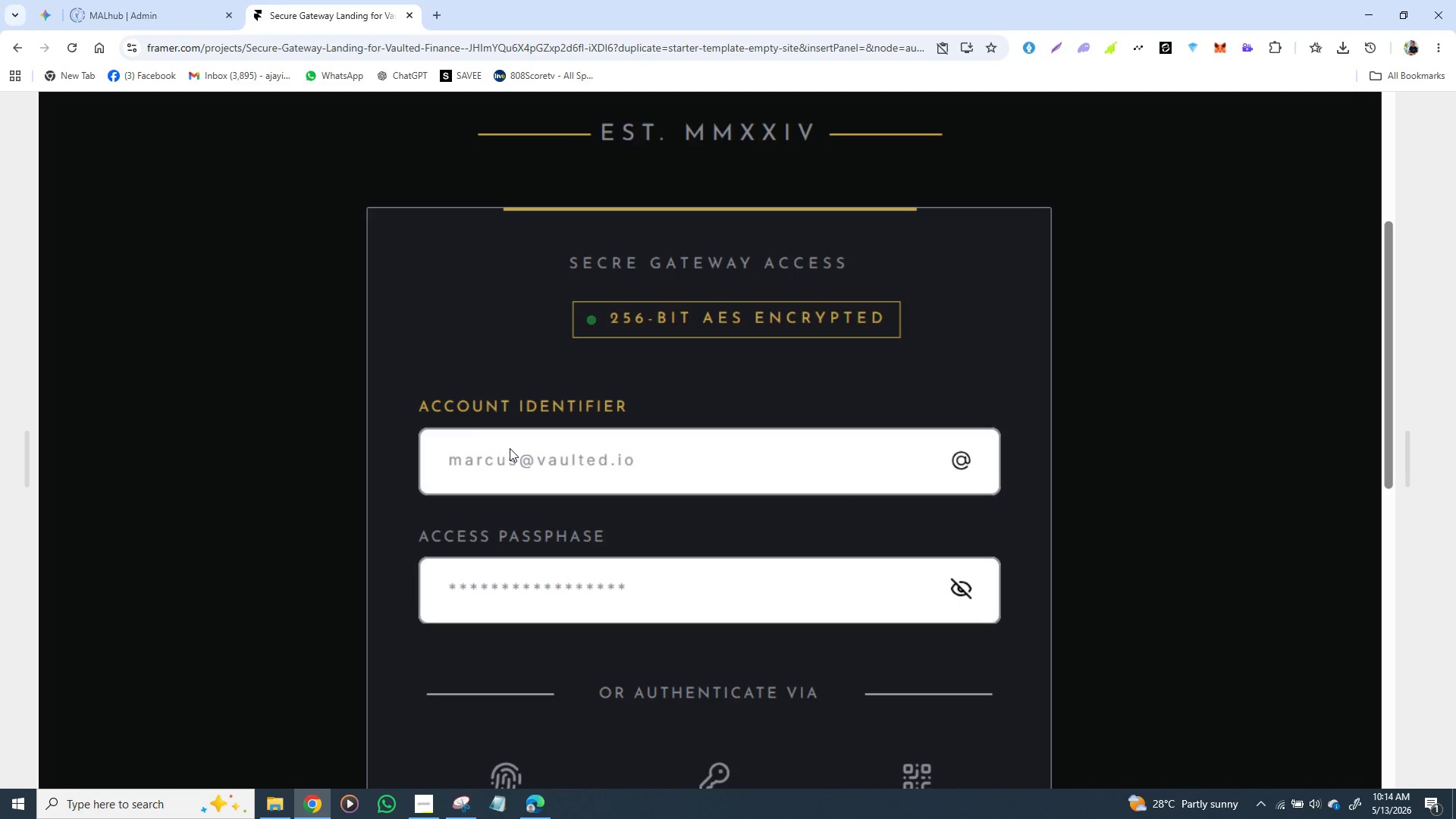 
left_click([17, 118])
 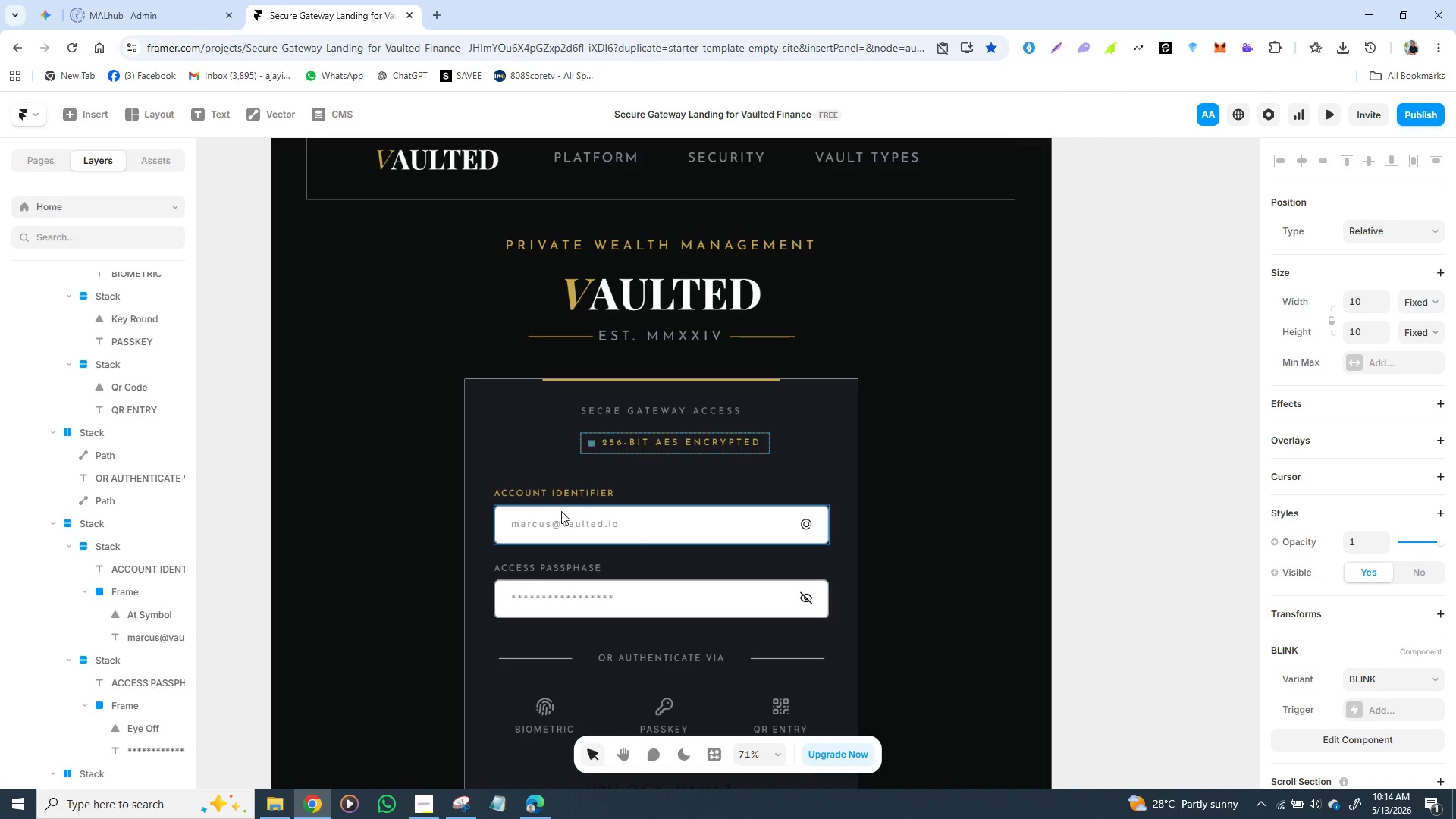 
wait(6.03)
 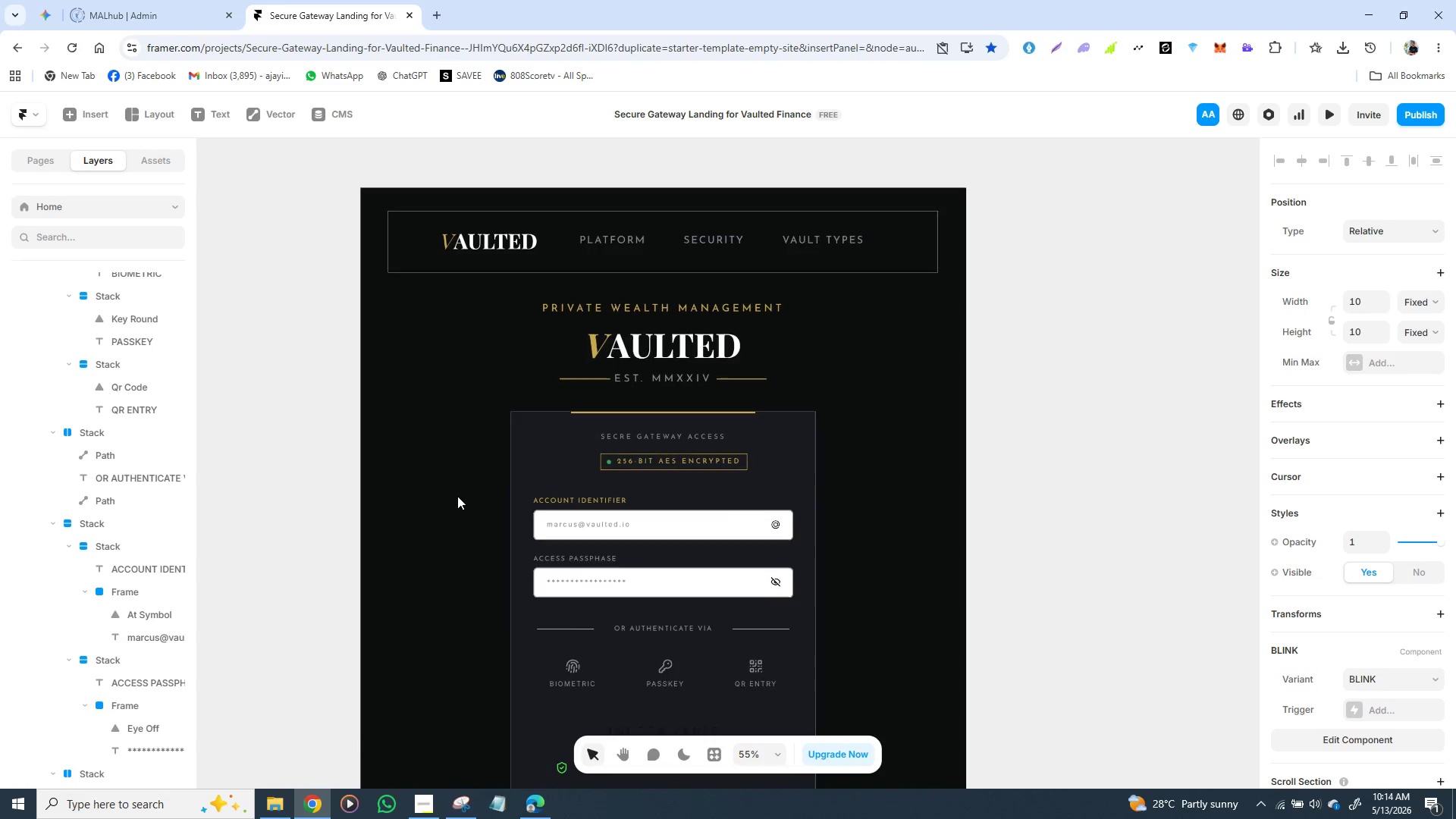 
left_click([628, 506])
 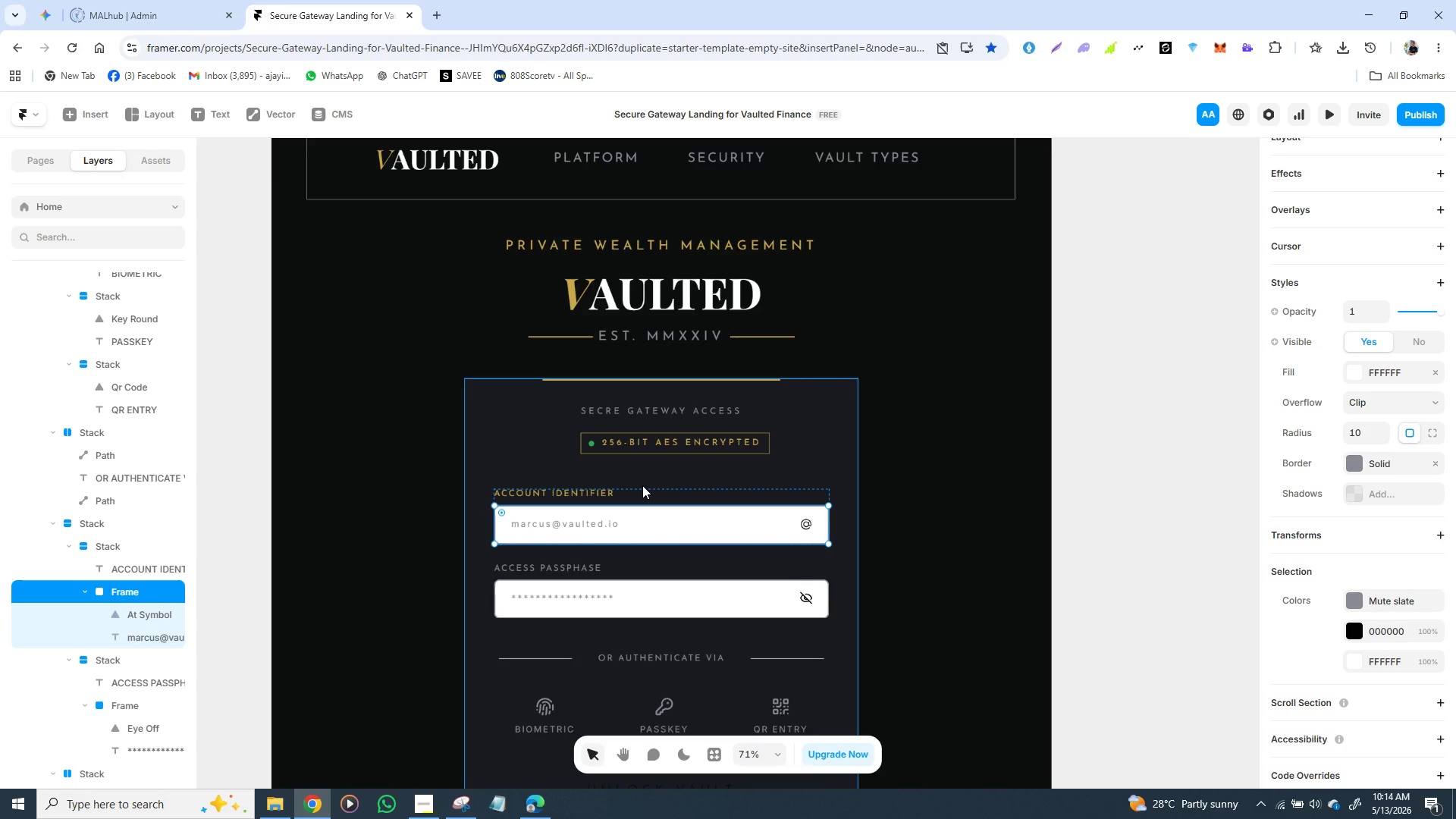 
wait(33.42)
 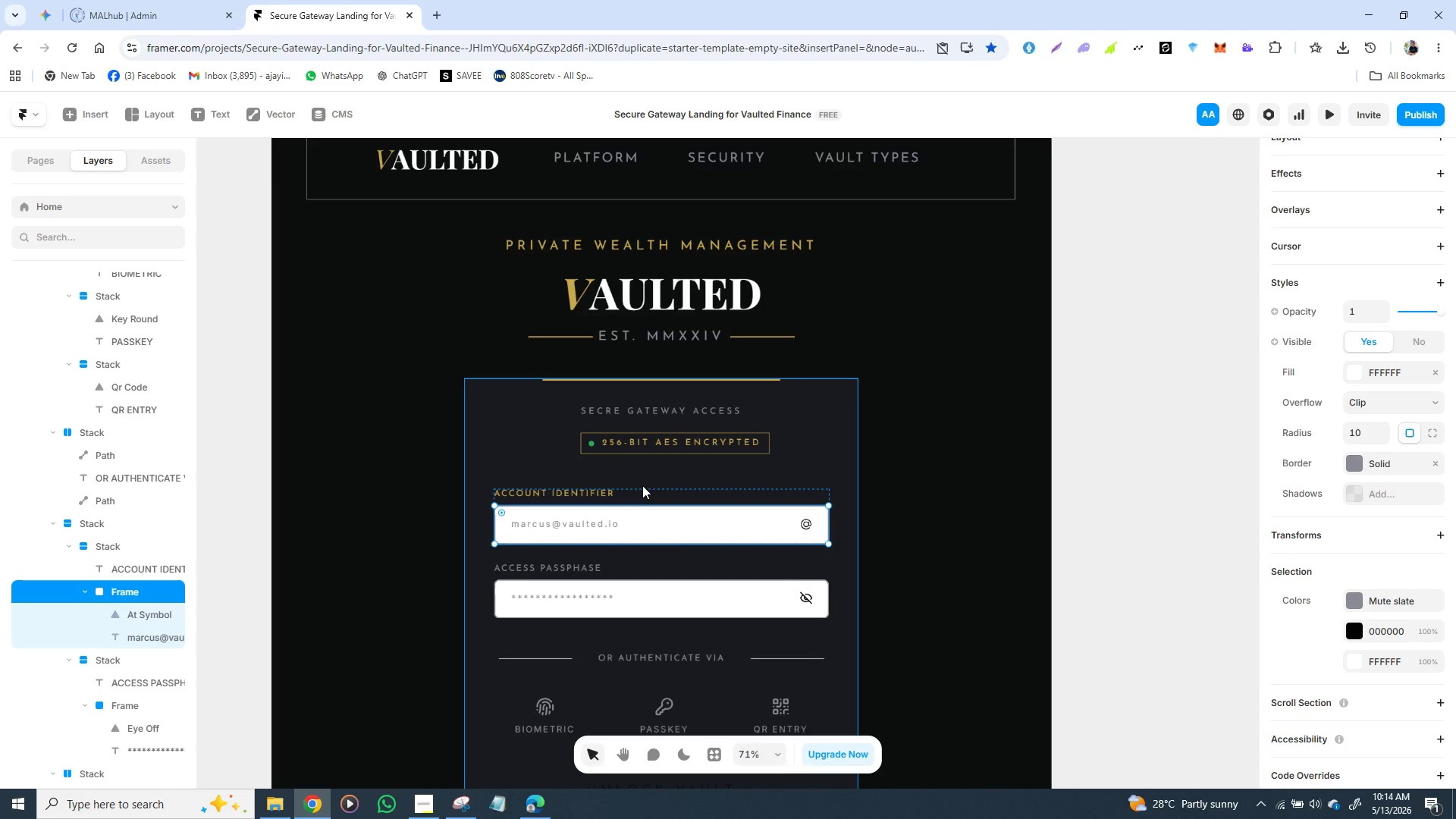 
right_click([647, 519])
 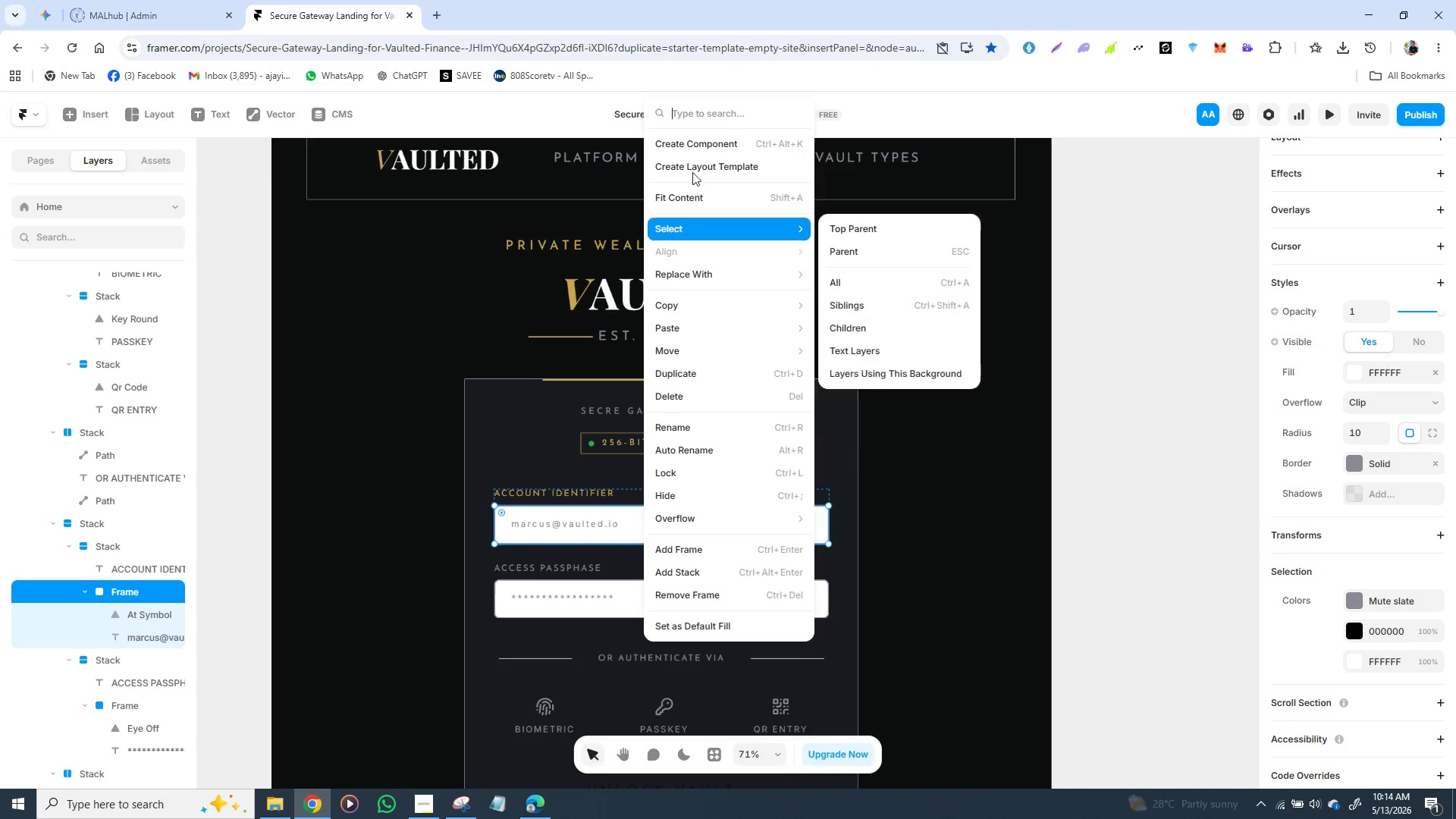 
left_click([697, 145])
 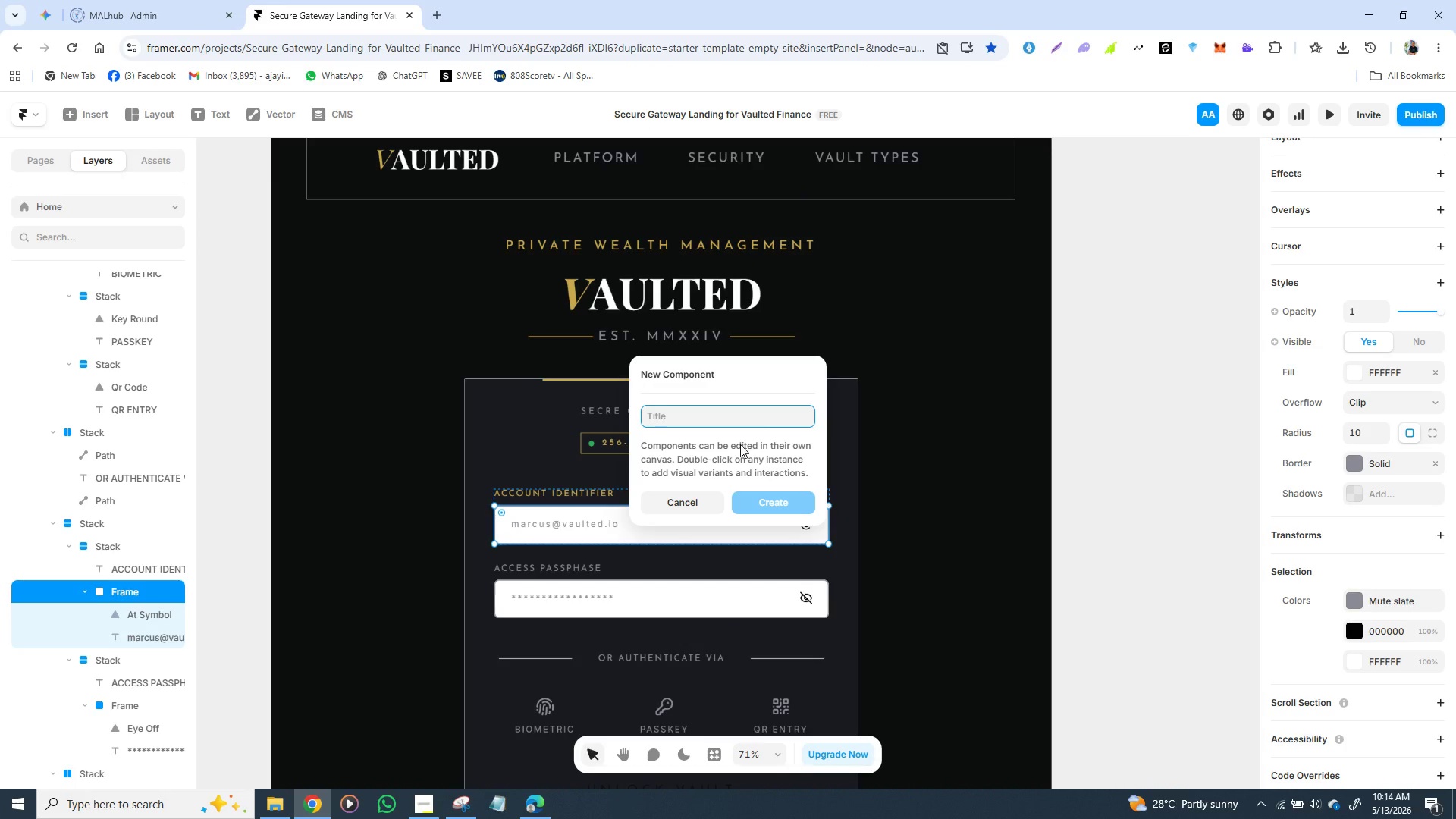 
type(ACCOUNT COMPONENT)
 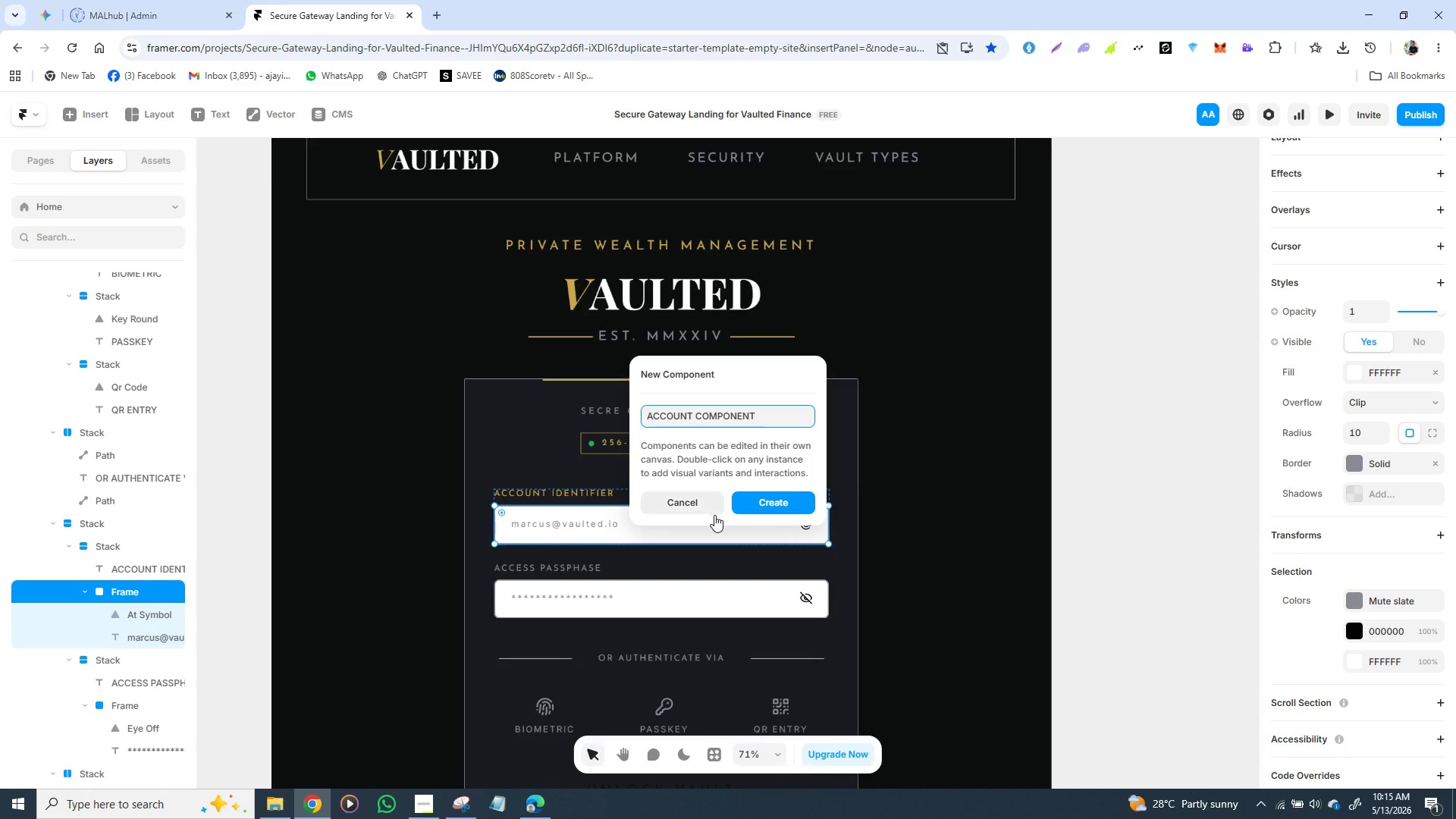 
left_click([759, 504])
 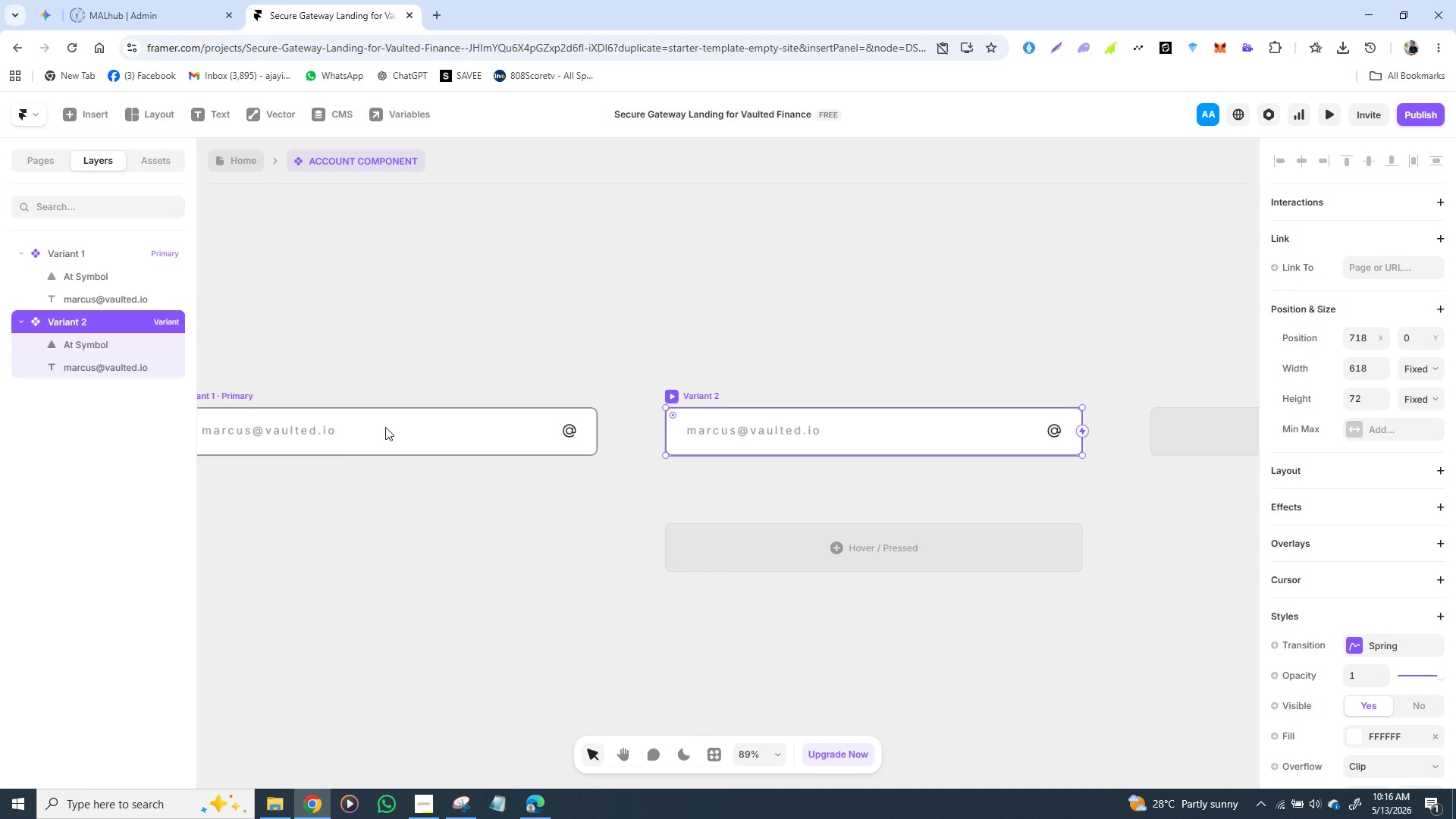 
wait(66.17)
 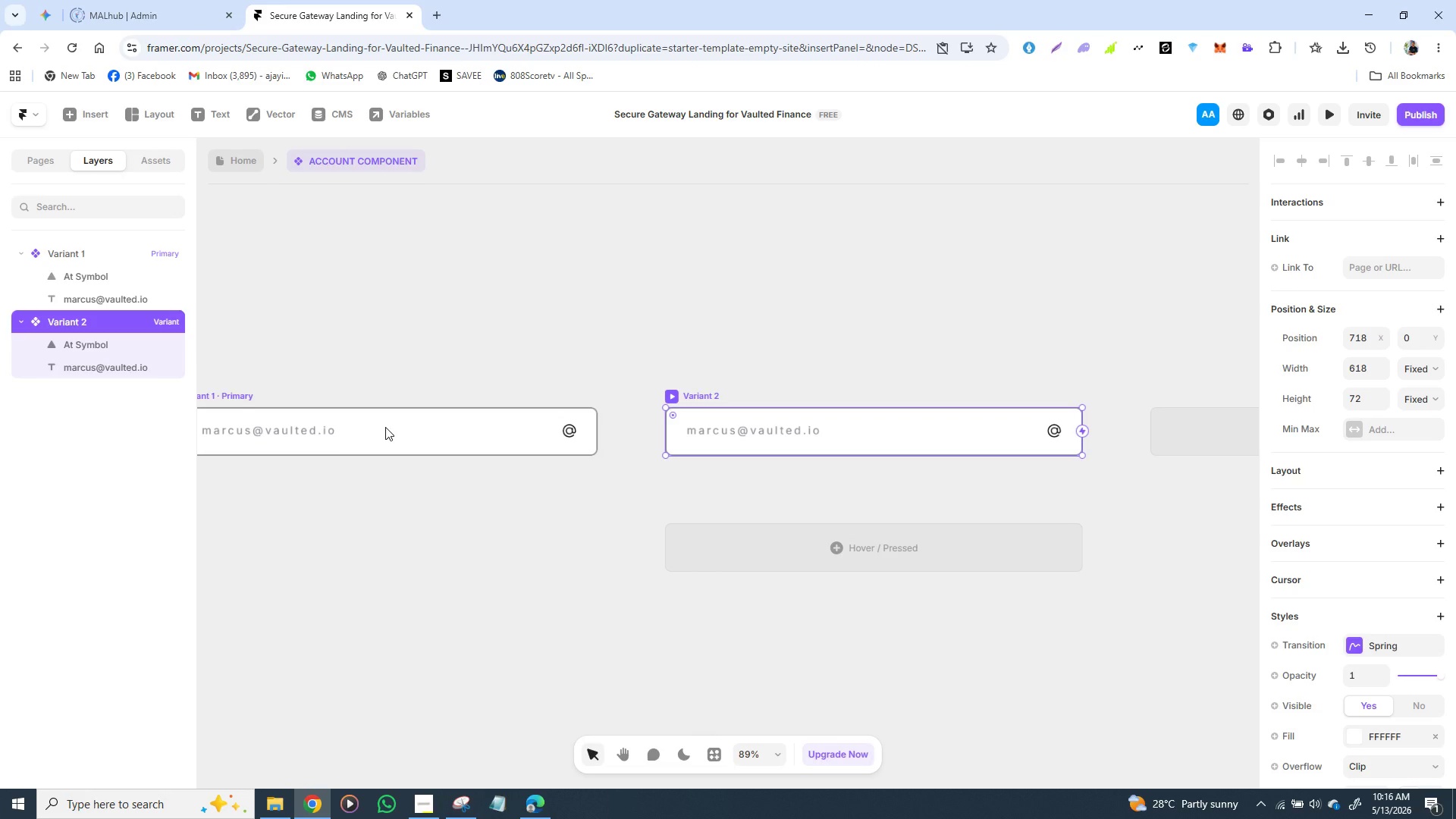 
left_click([560, 428])
 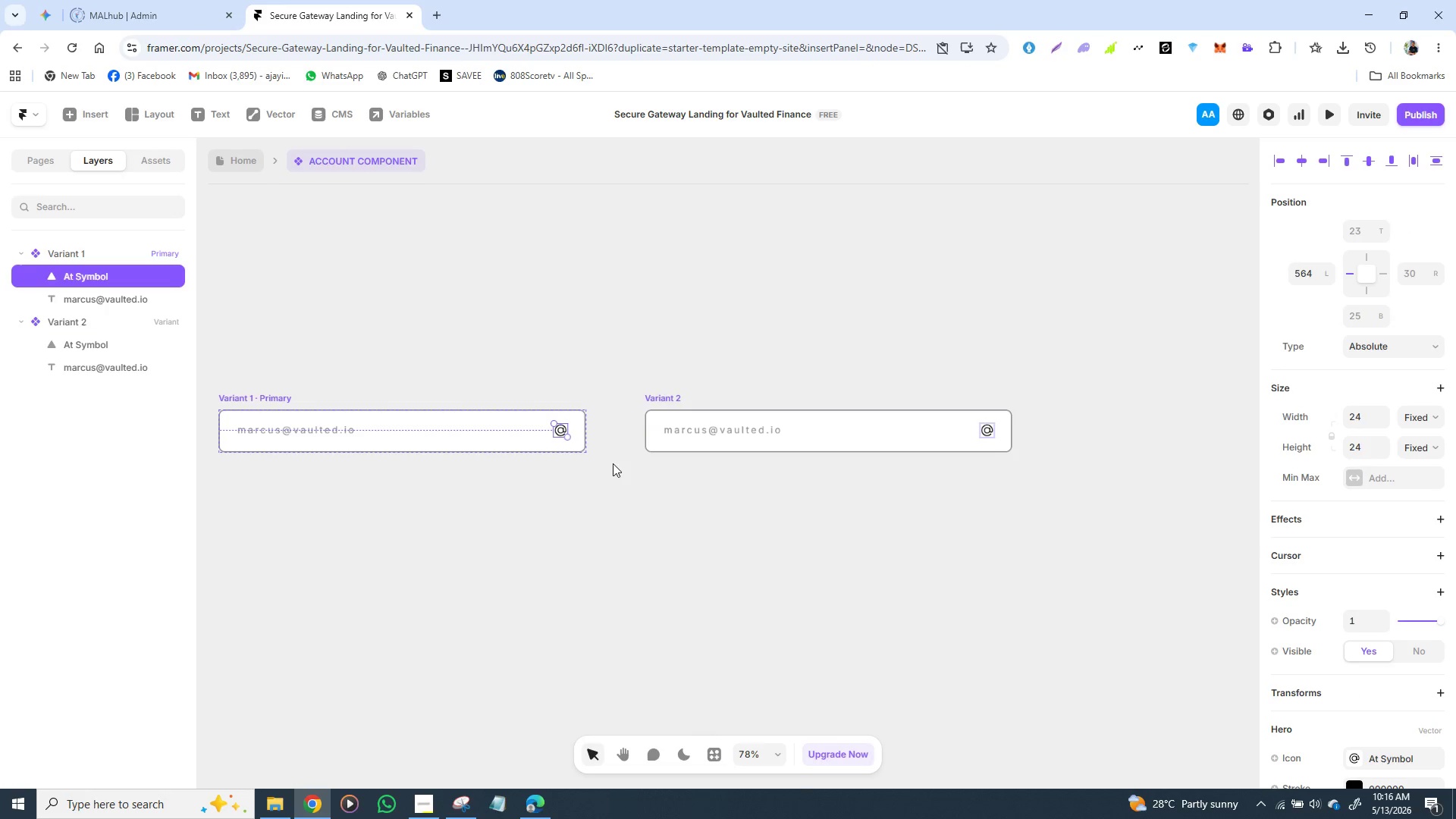 
left_click([620, 470])
 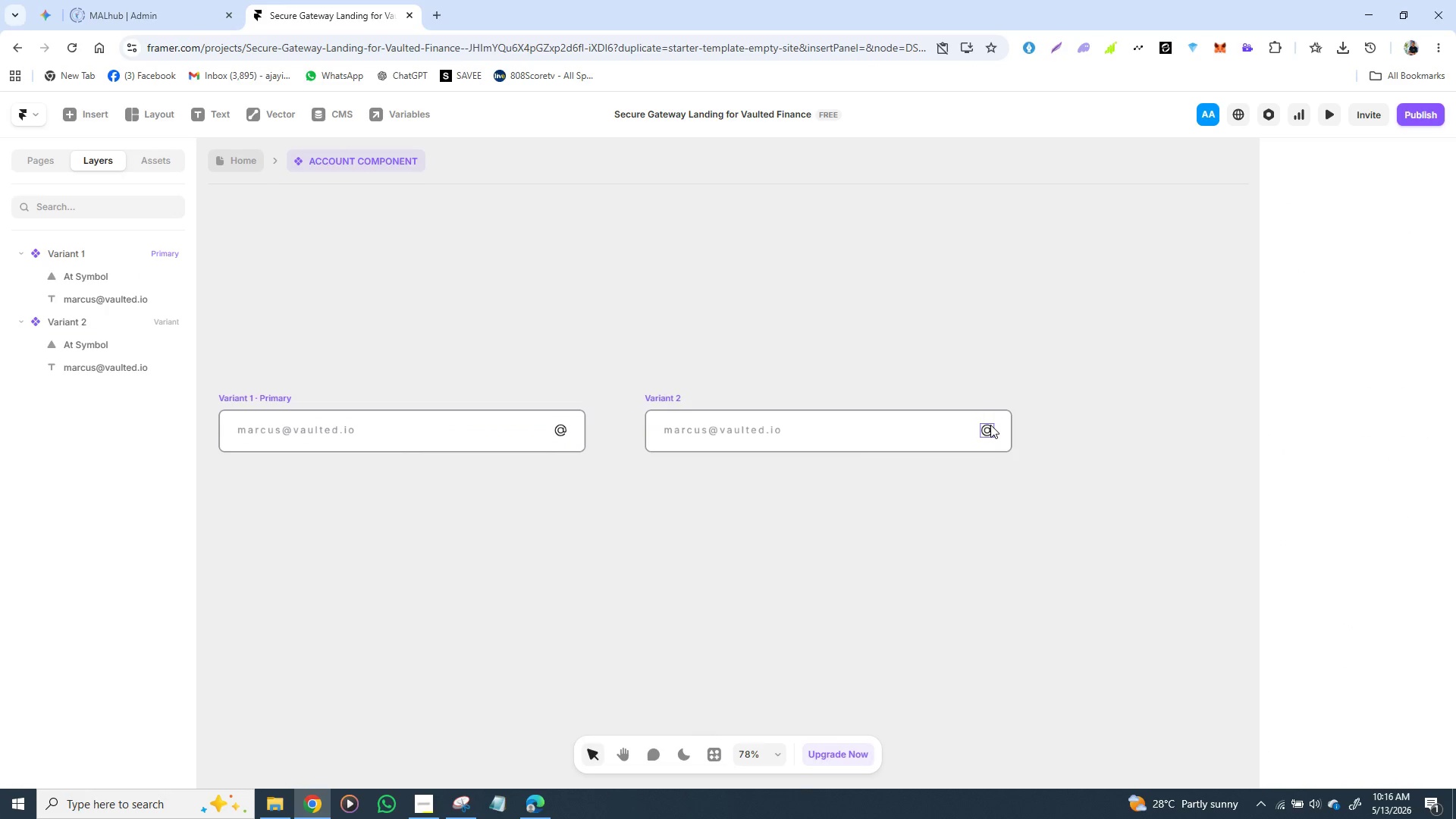 
left_click([990, 428])
 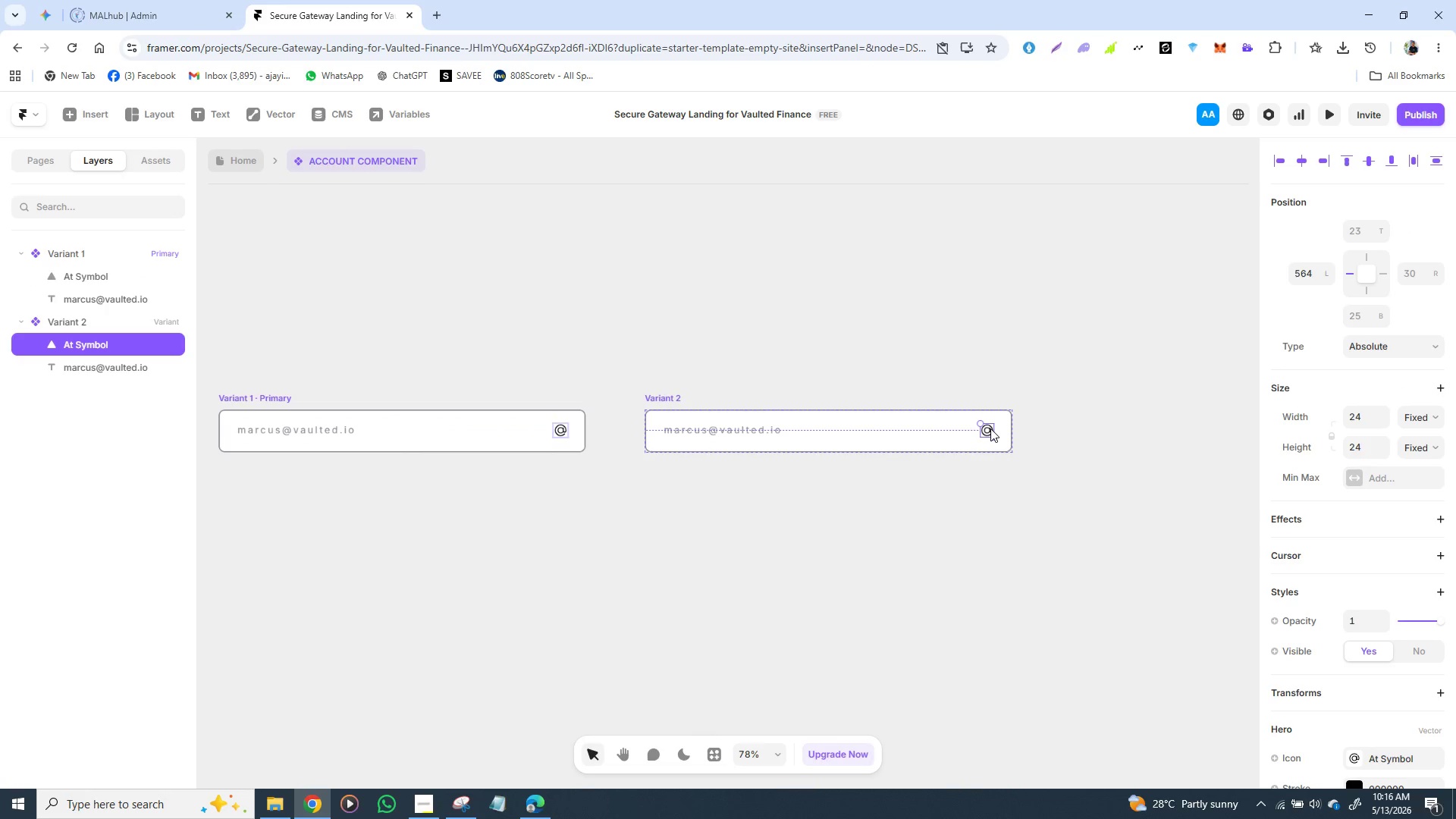 
double_click([990, 428])
 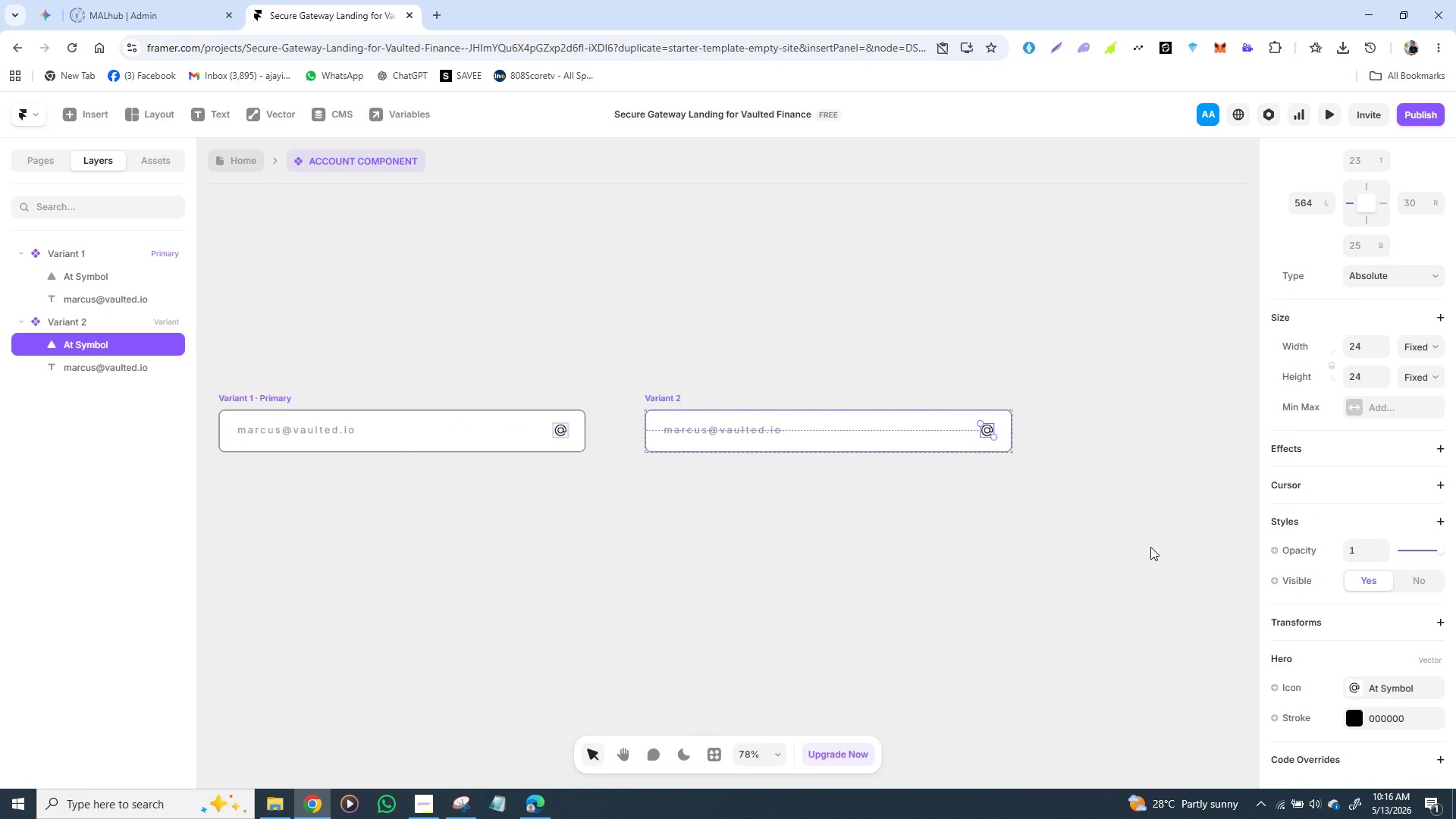 
scroll: coordinate [1249, 607], scroll_direction: down, amount: 1.0
 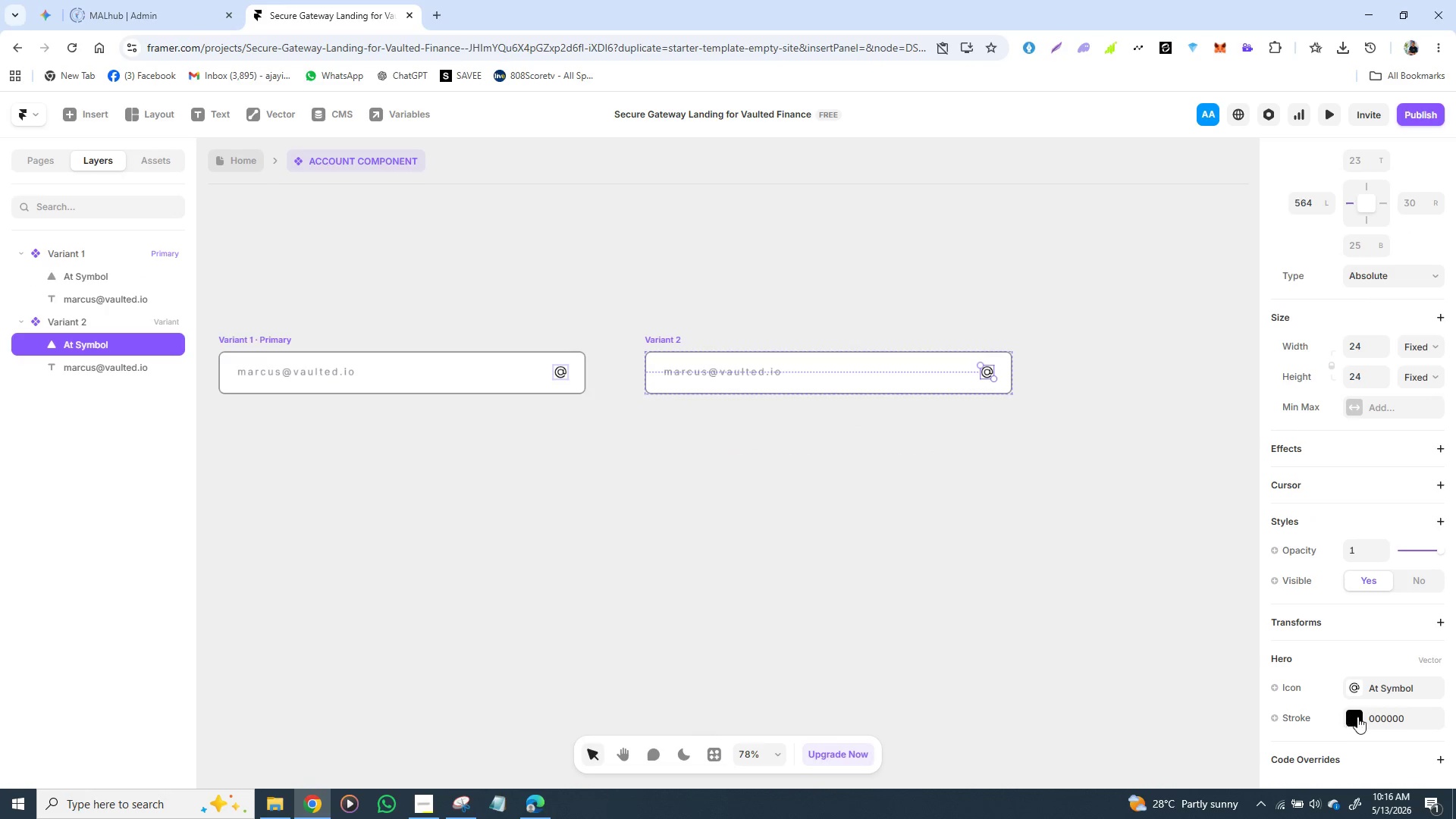 
left_click([1360, 717])
 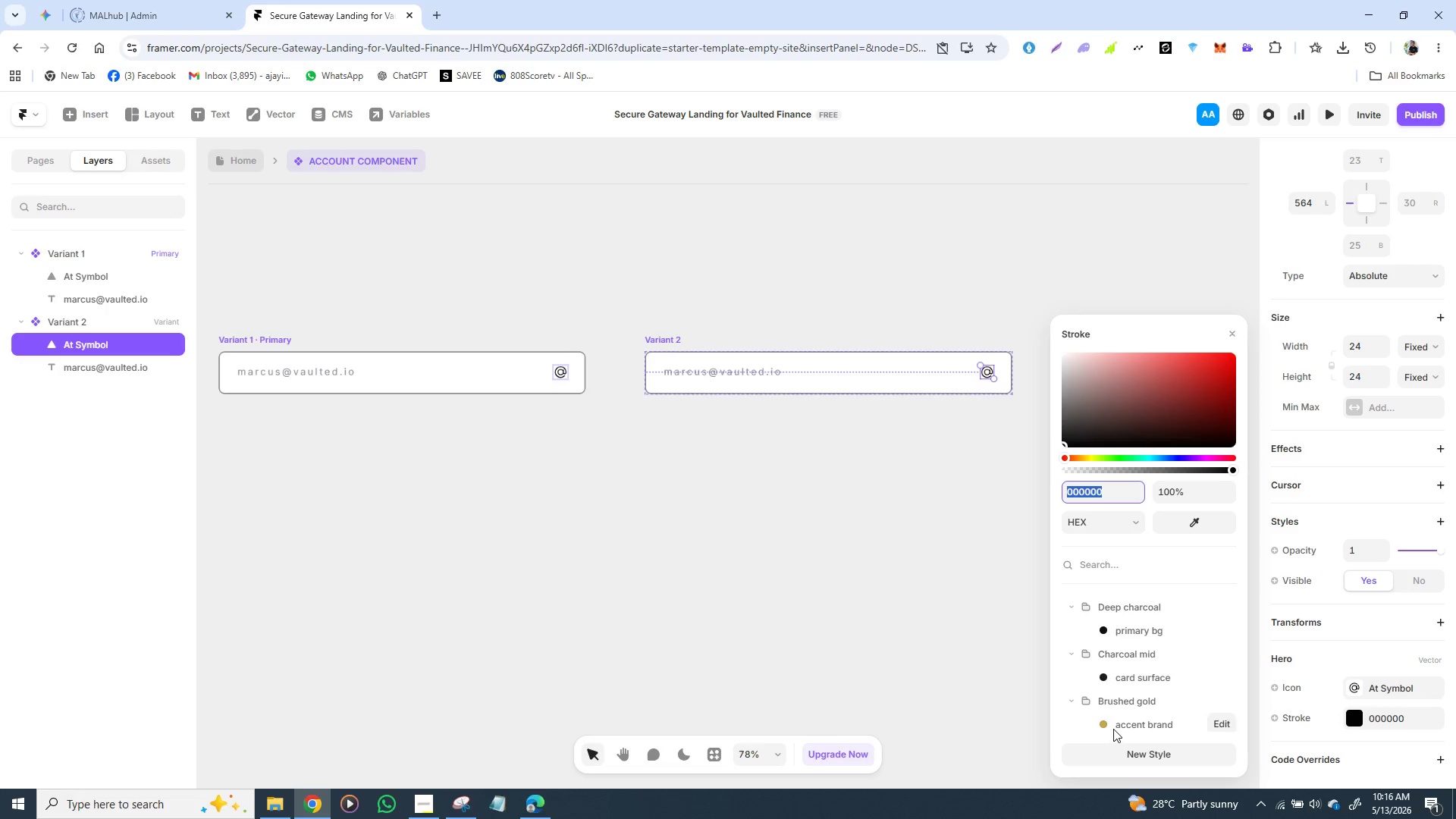 
left_click([1106, 723])
 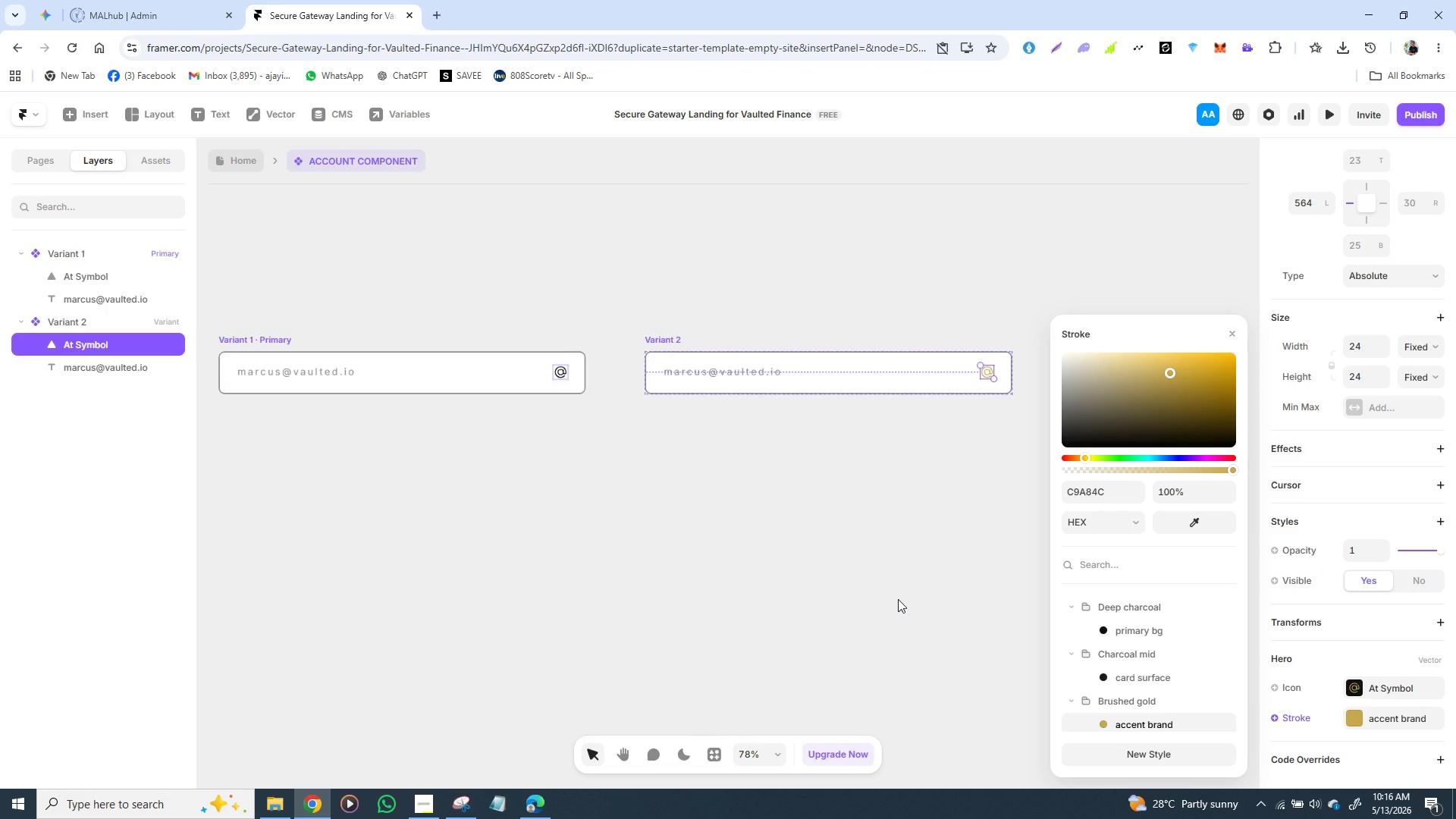 
left_click([898, 599])
 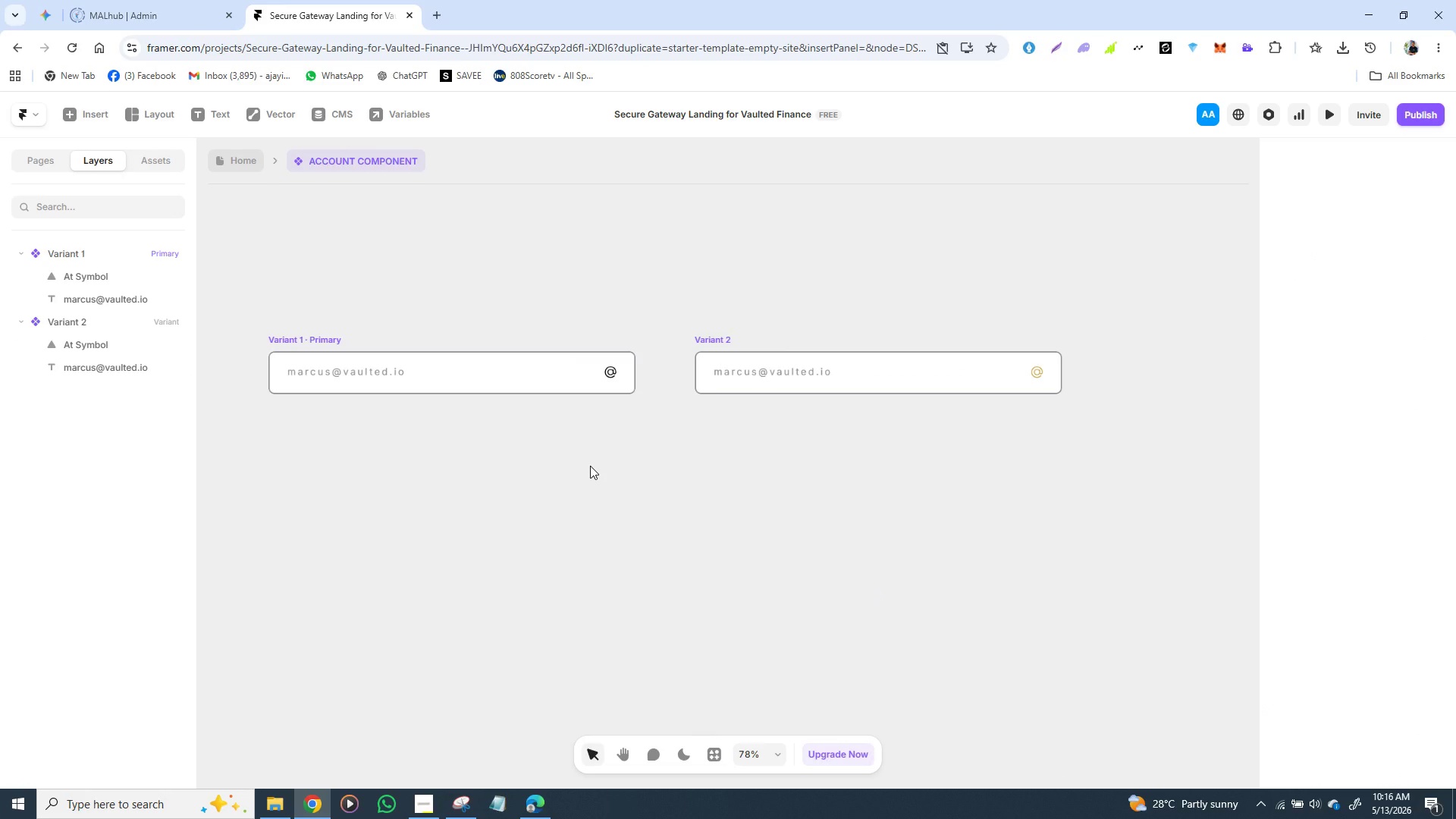 
wait(6.56)
 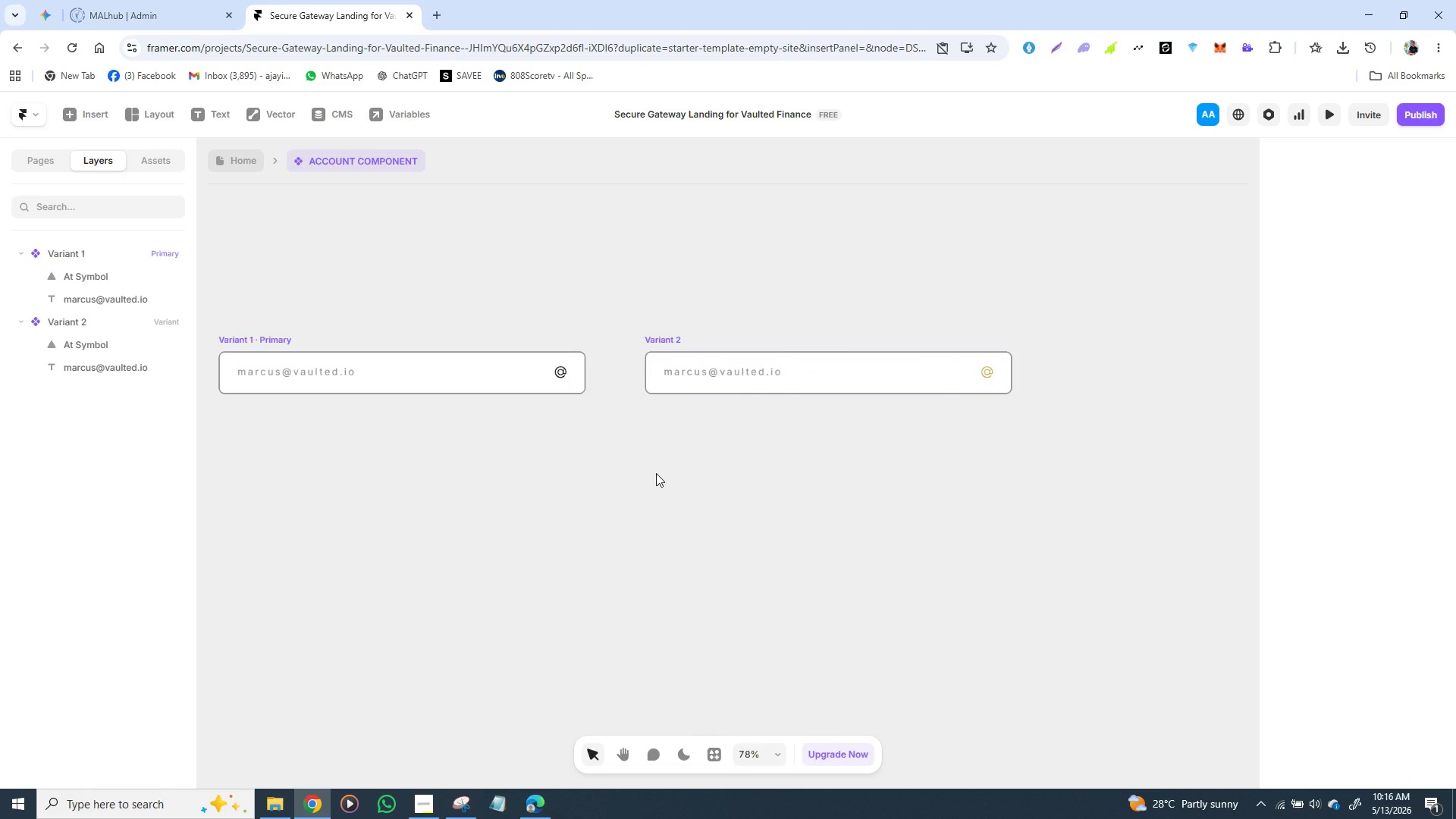 
left_click([746, 370])
 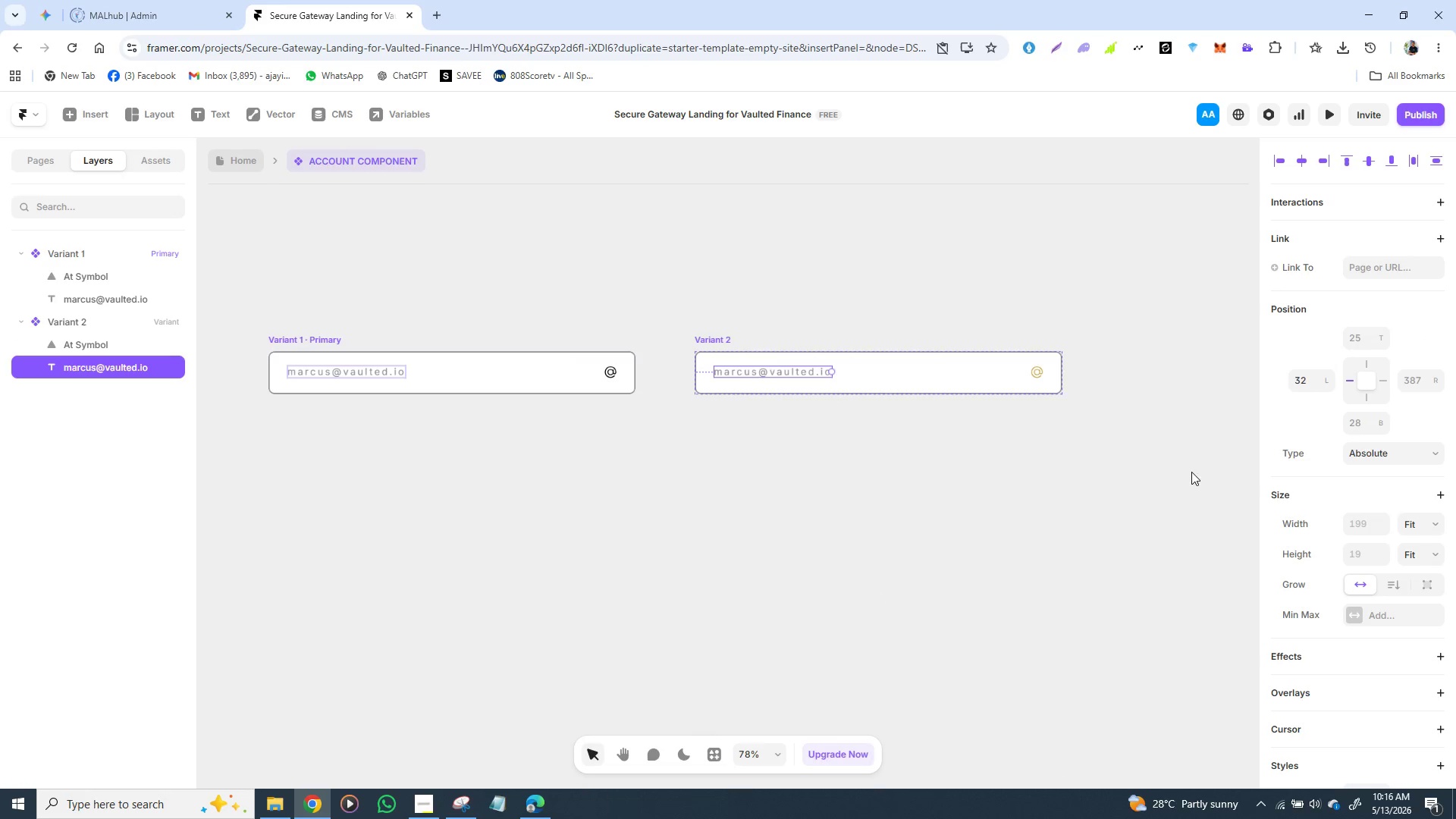 
scroll: coordinate [1307, 504], scroll_direction: down, amount: 3.0
 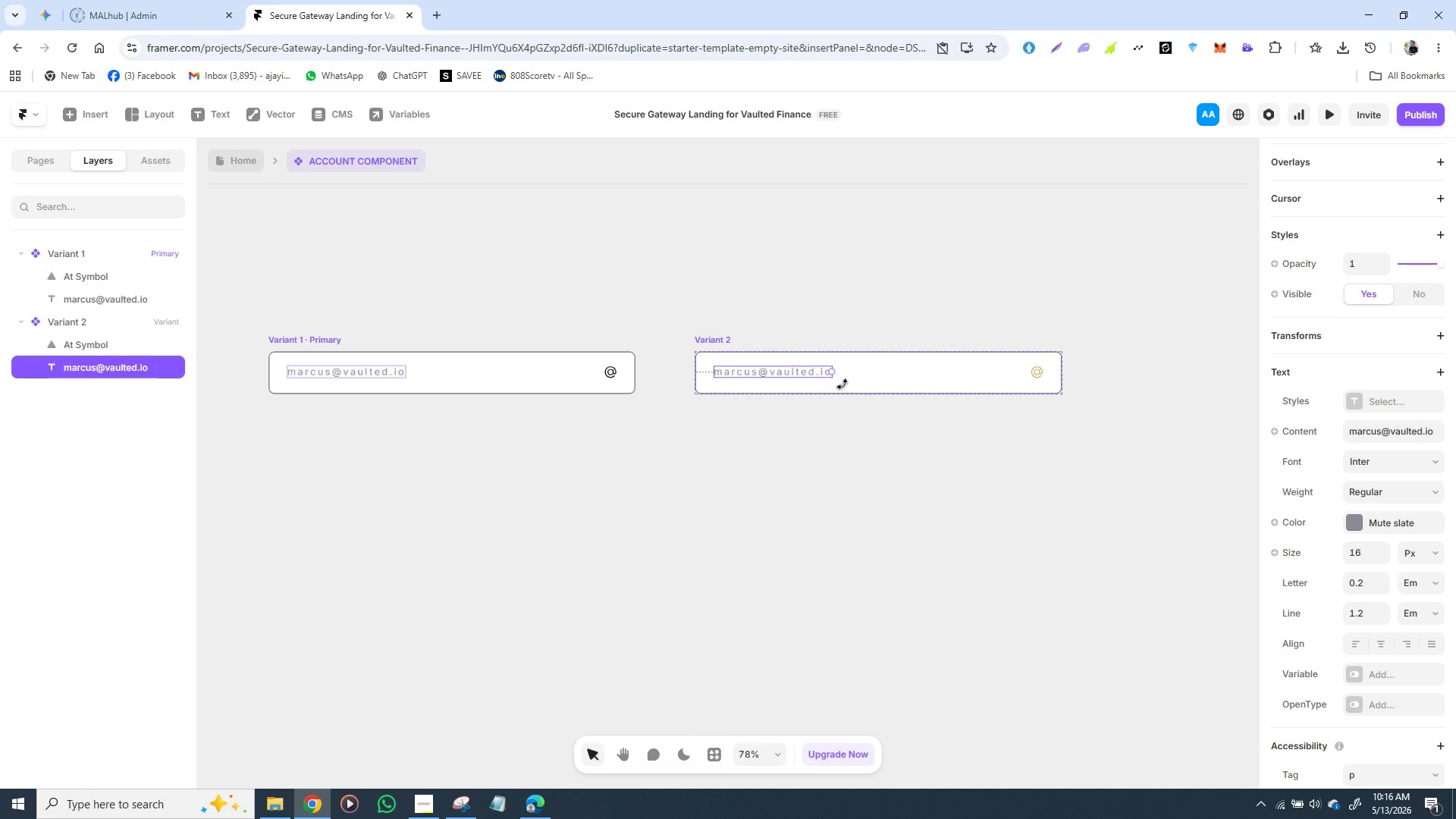 
wait(25.54)
 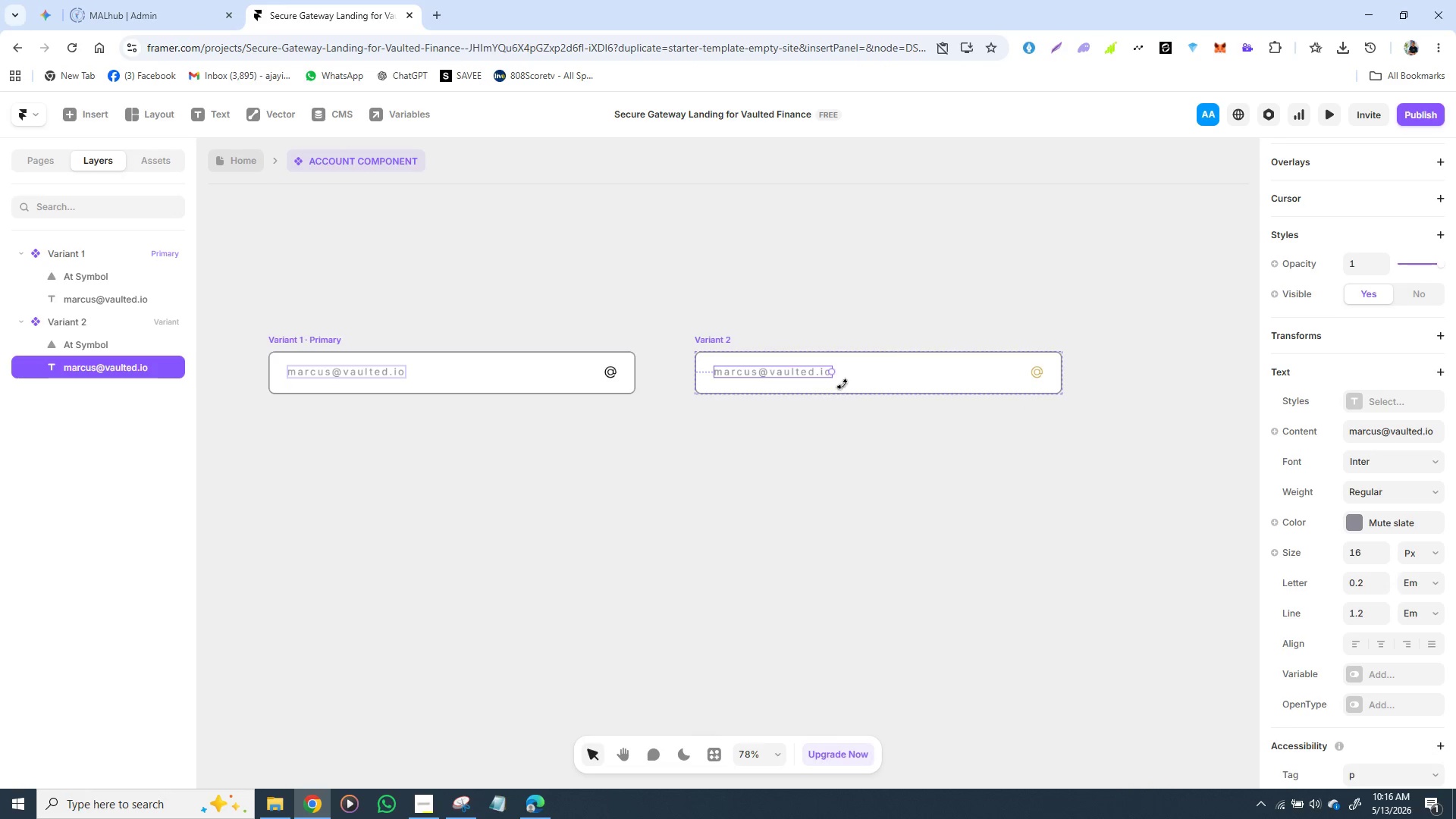 
left_click([724, 340])
 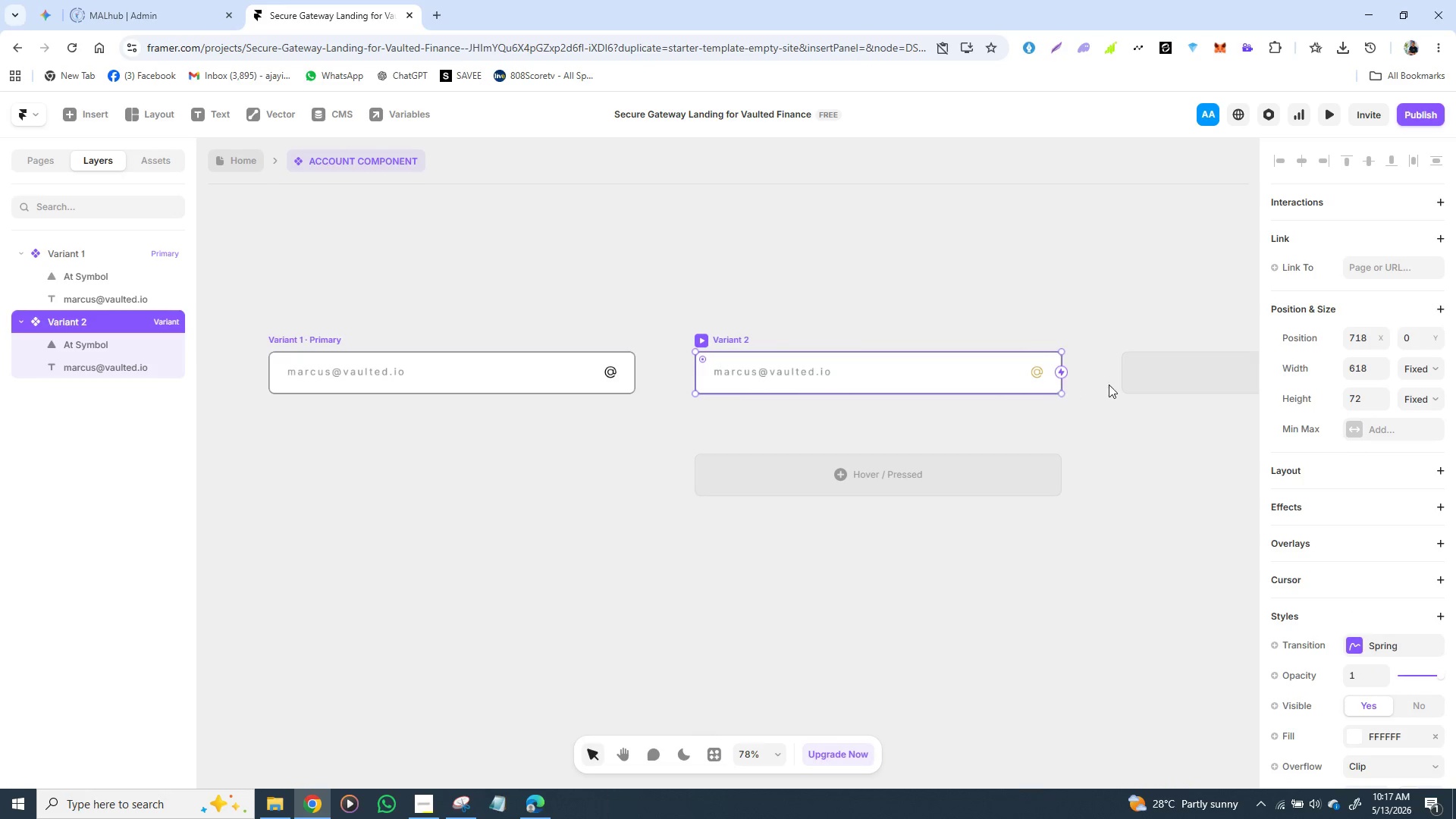 
left_click([1146, 378])
 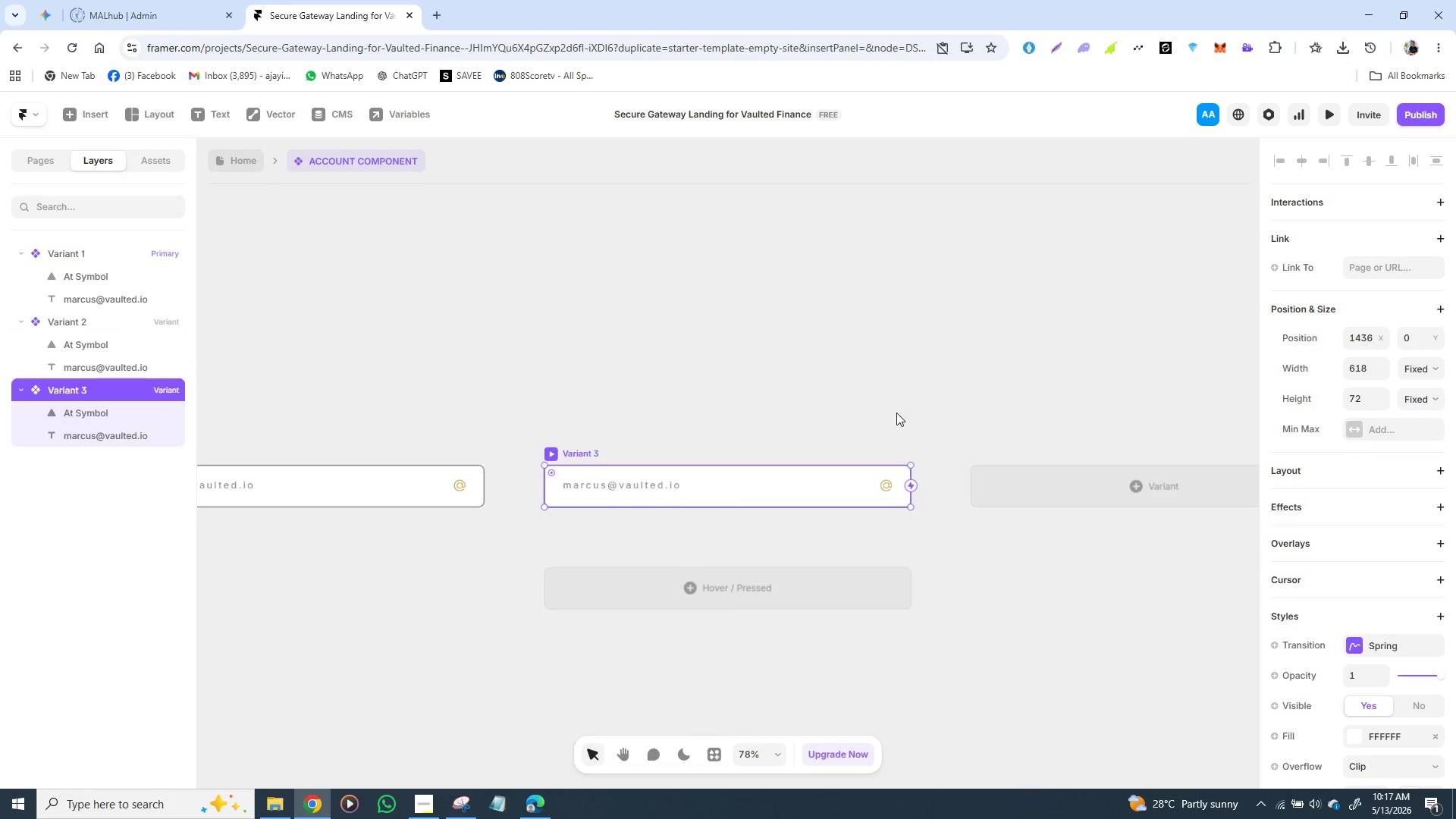 
mouse_move([797, 406])
 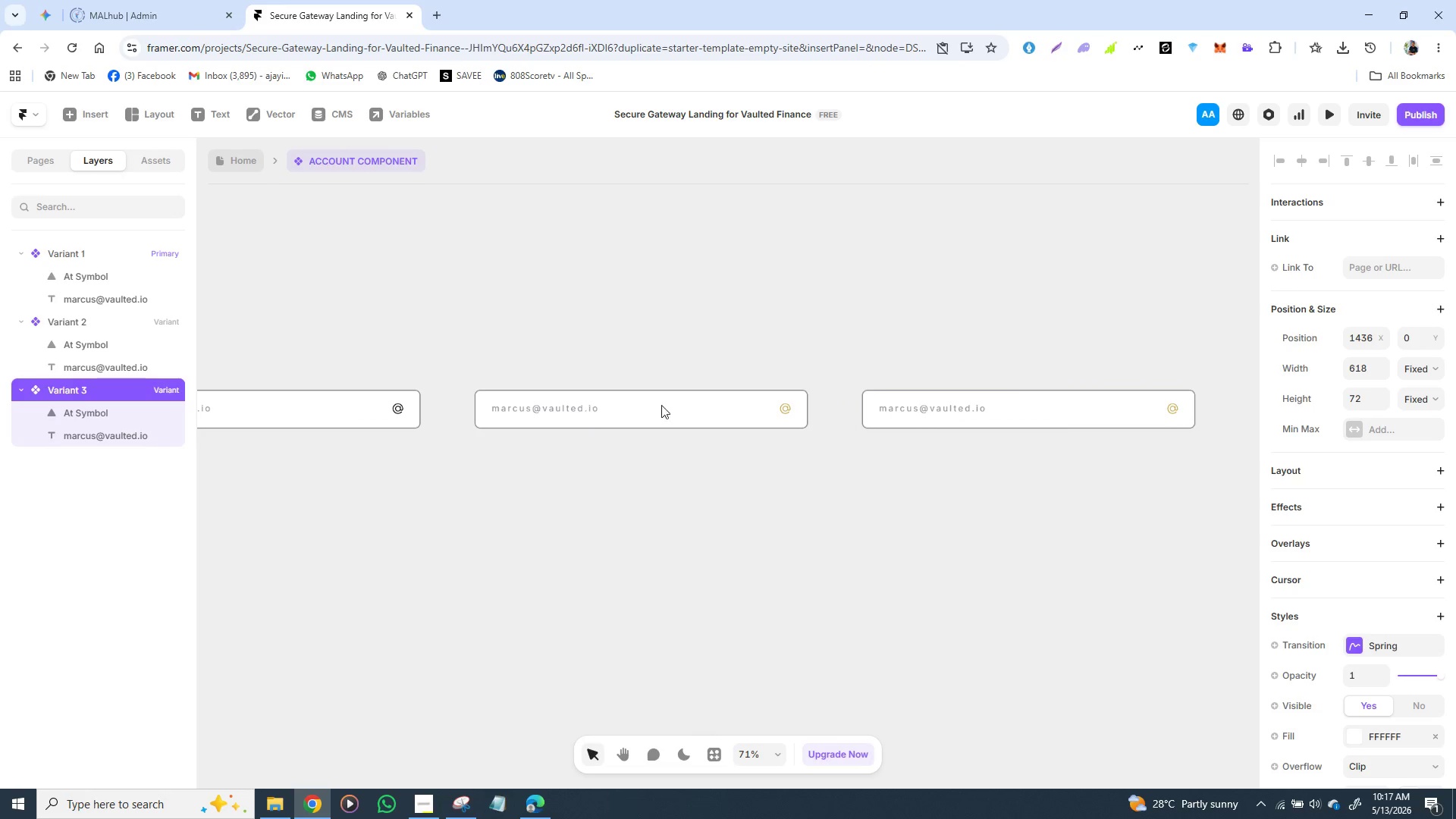 
scroll: coordinate [1356, 547], scroll_direction: down, amount: 2.0
 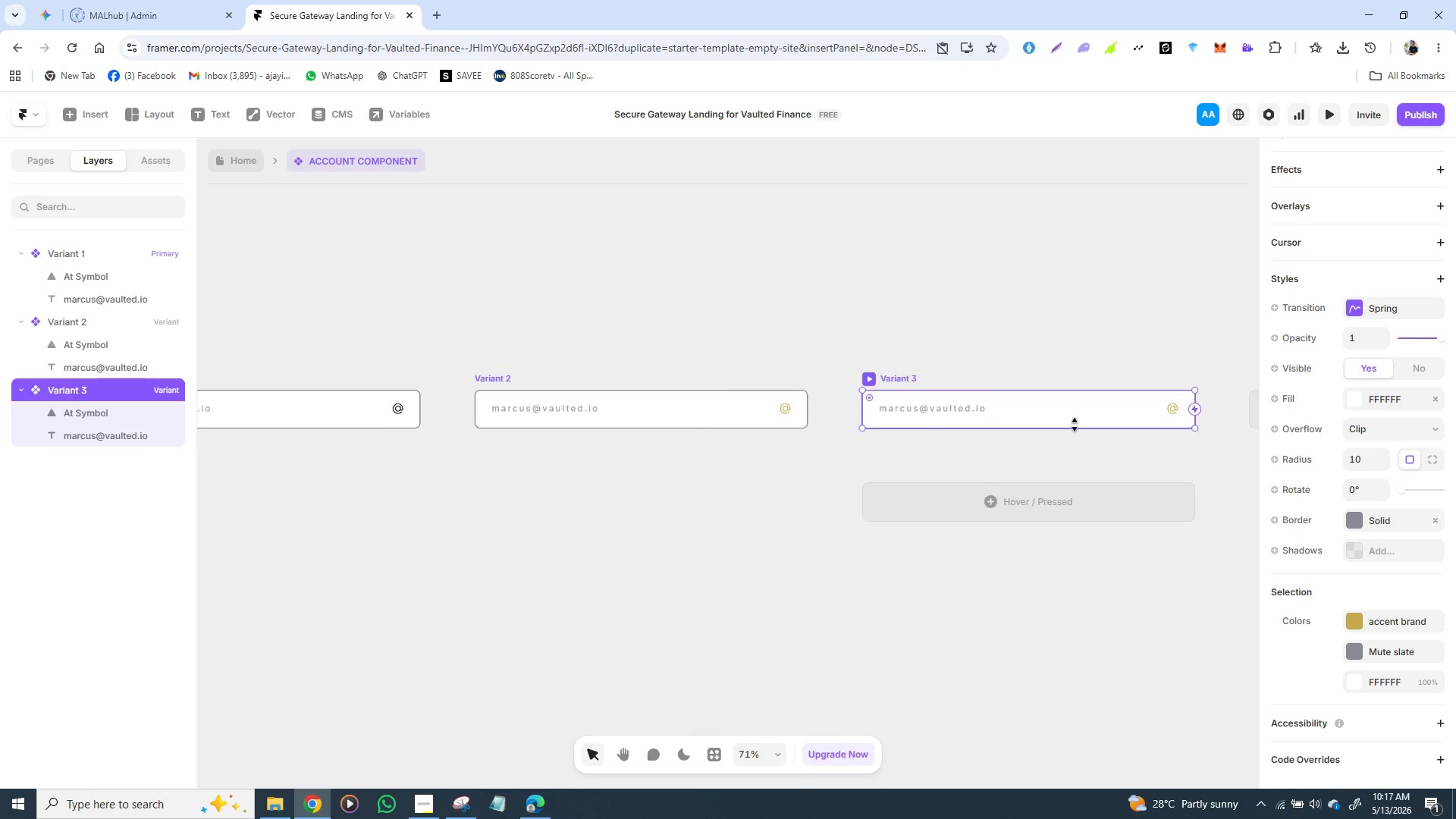 
left_click([553, 401])
 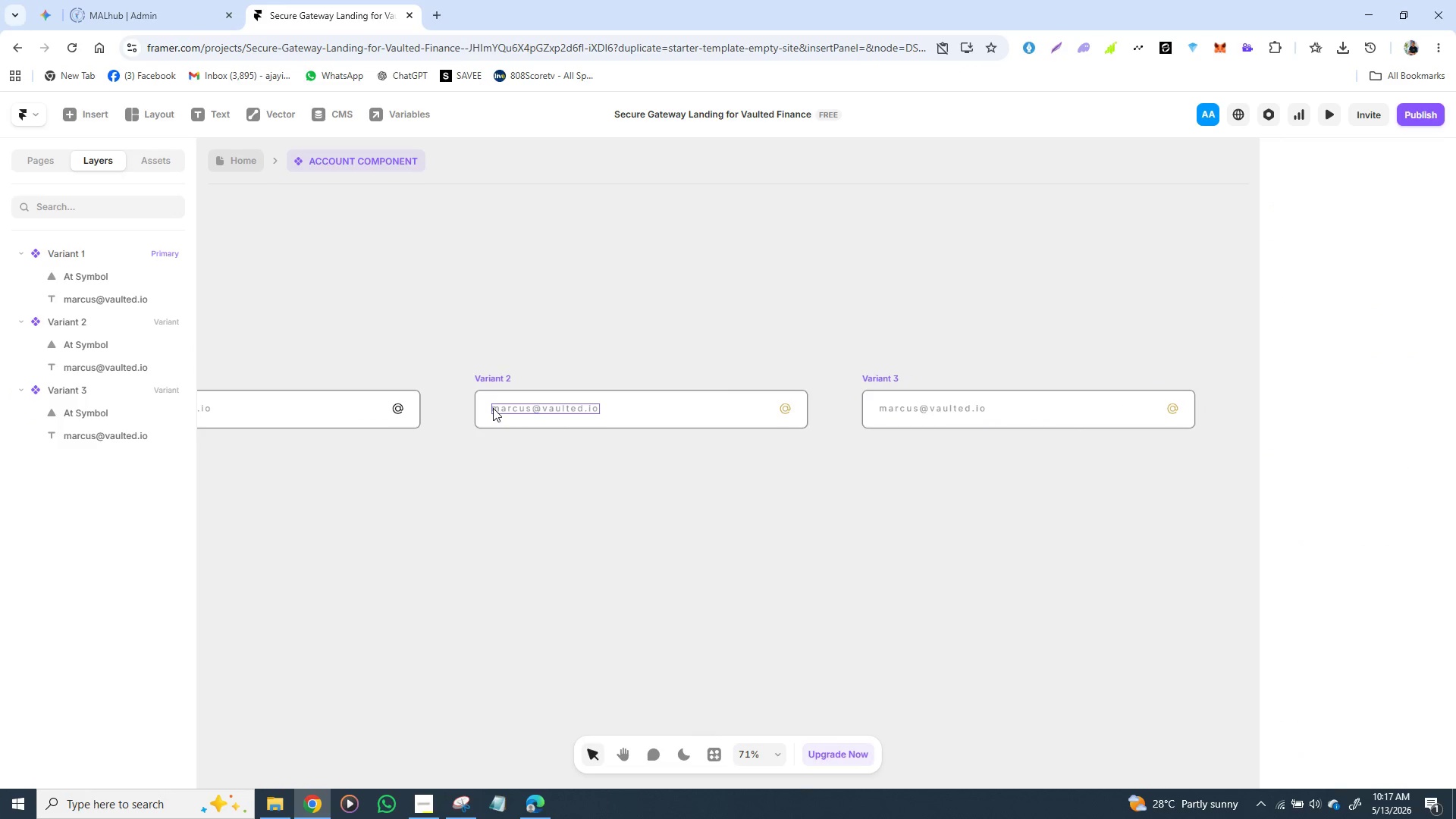 
double_click([493, 408])
 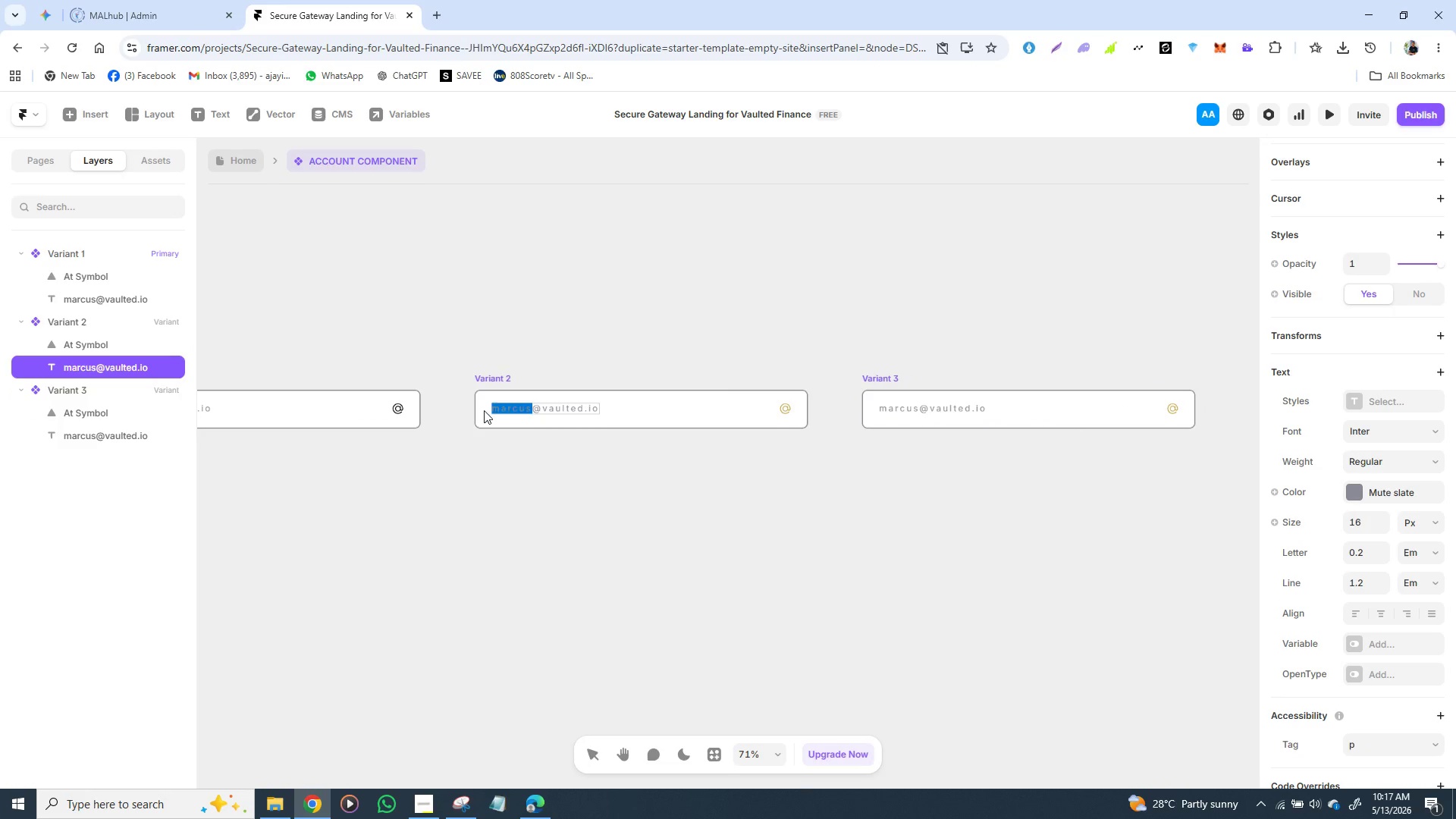 
left_click([484, 410])
 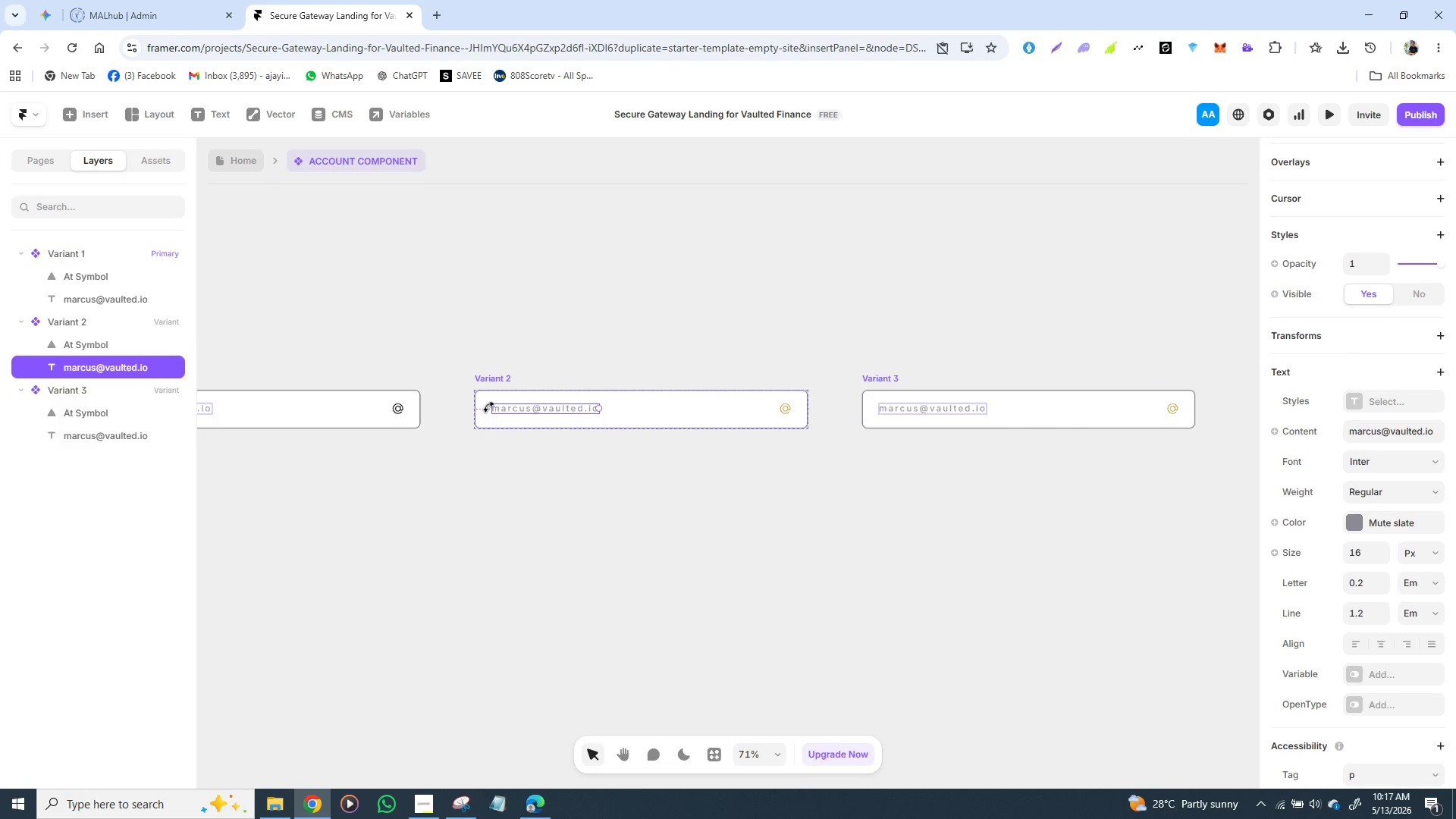 
left_click([488, 406])
 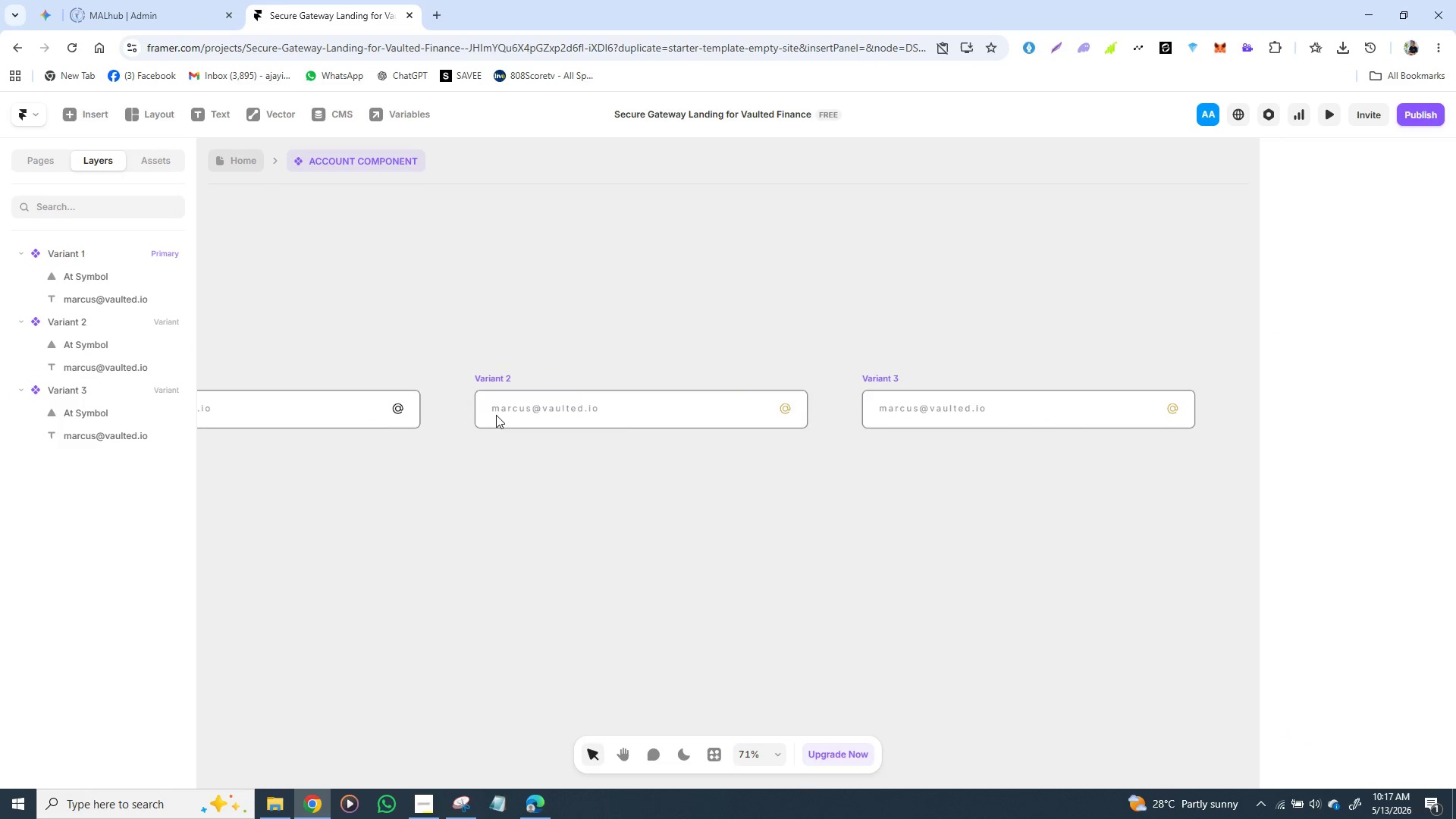 
double_click([496, 415])
 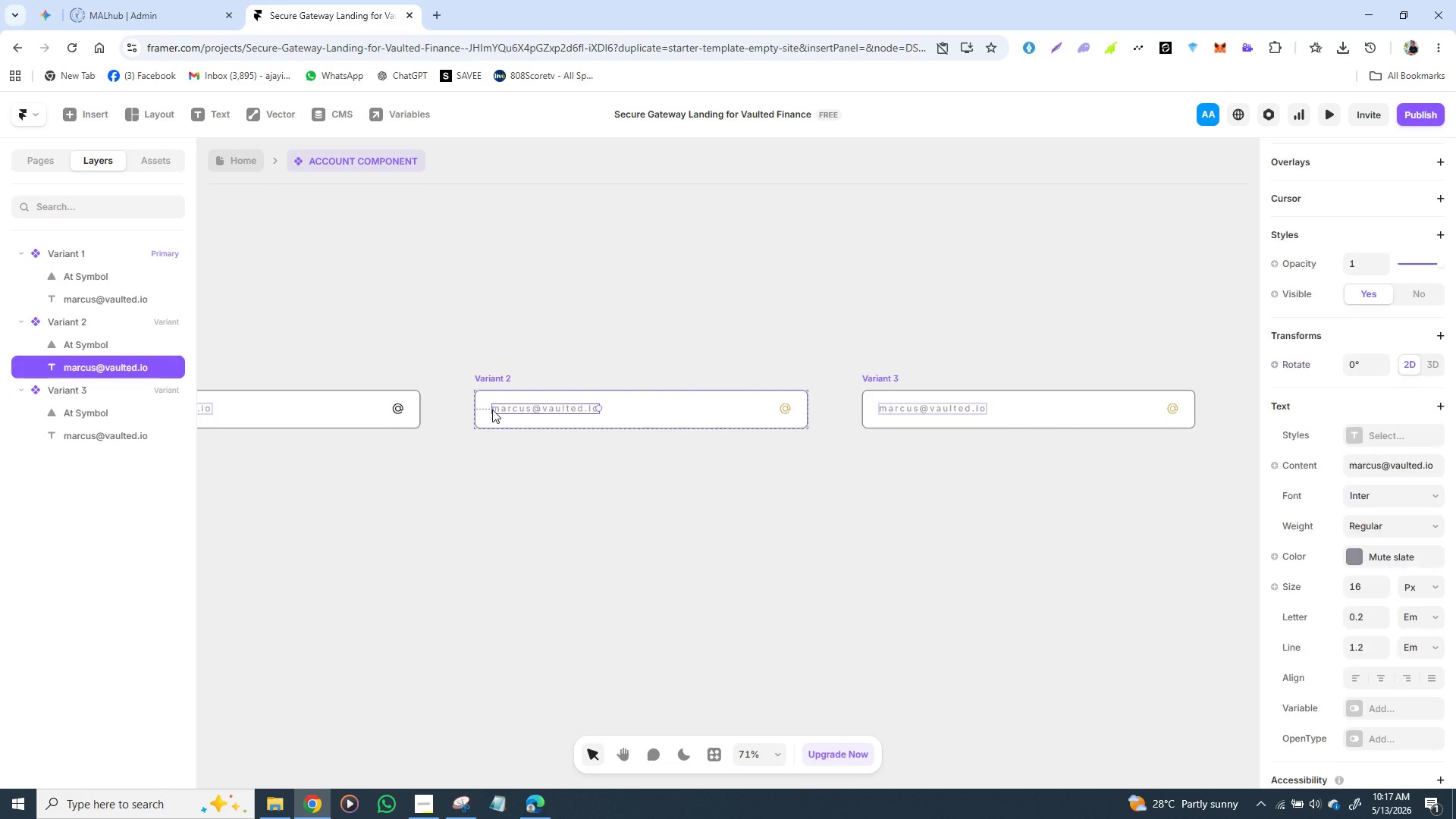 
left_click([492, 410])
 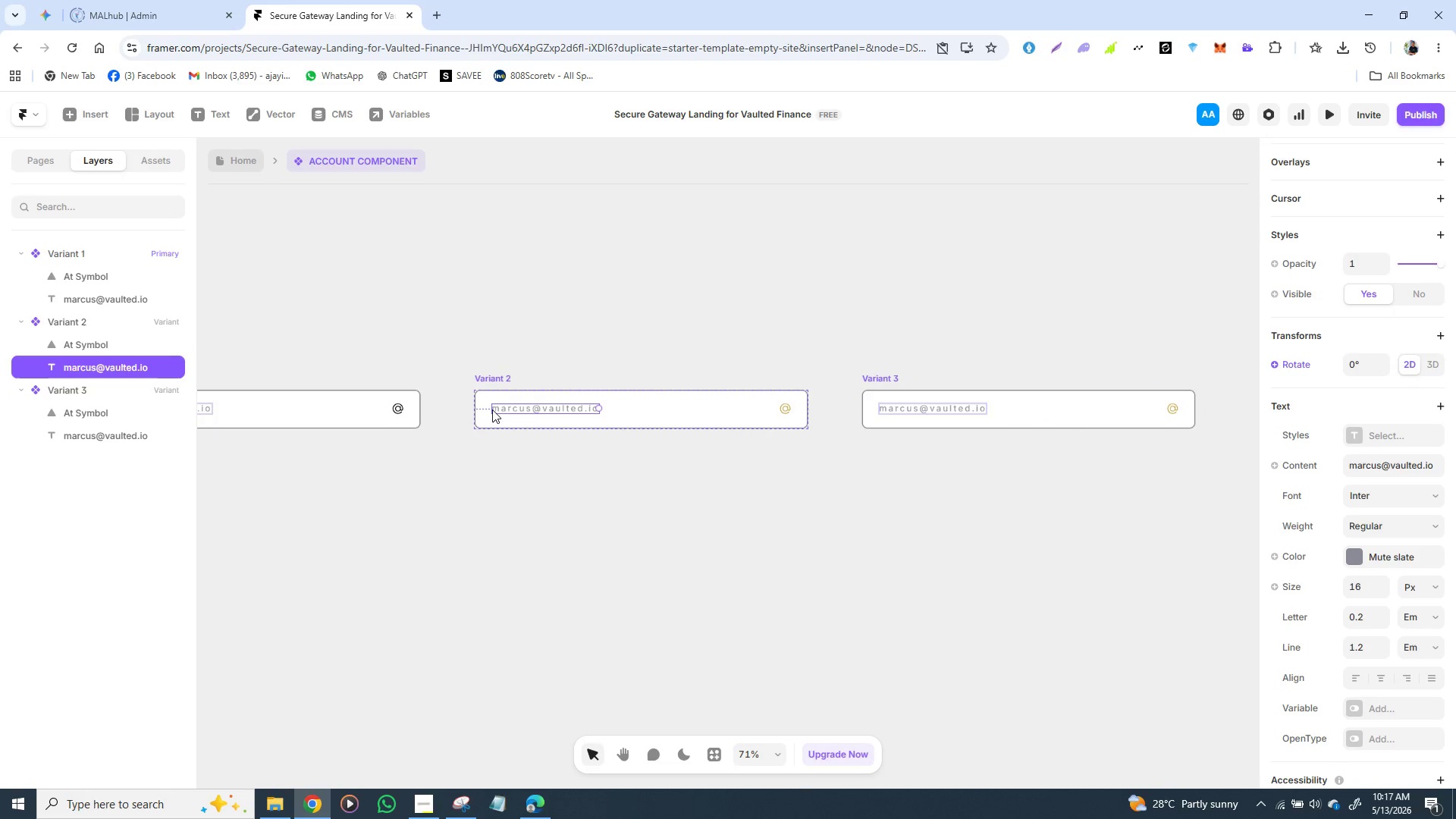 
double_click([492, 410])
 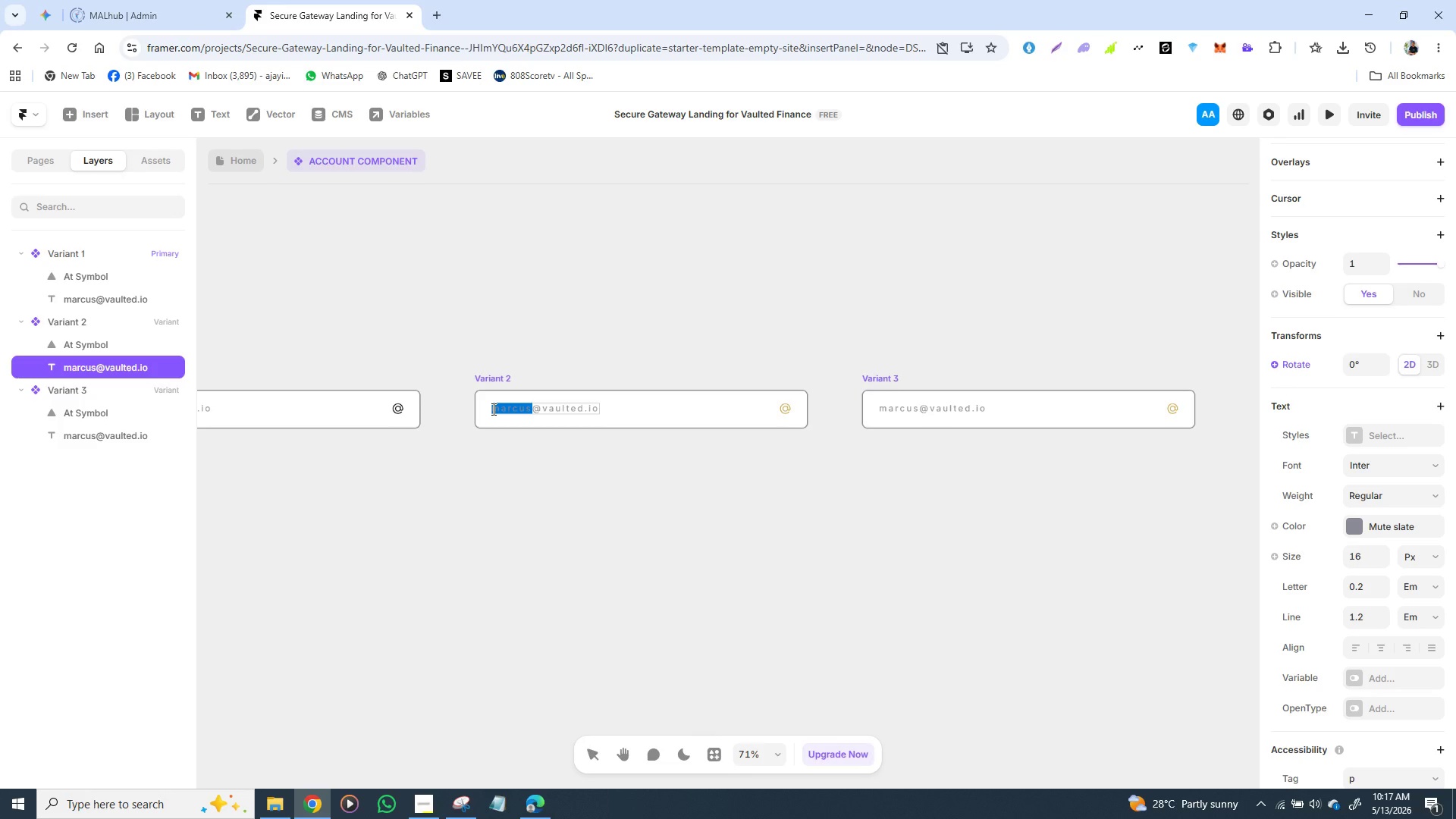 
left_click([492, 409])
 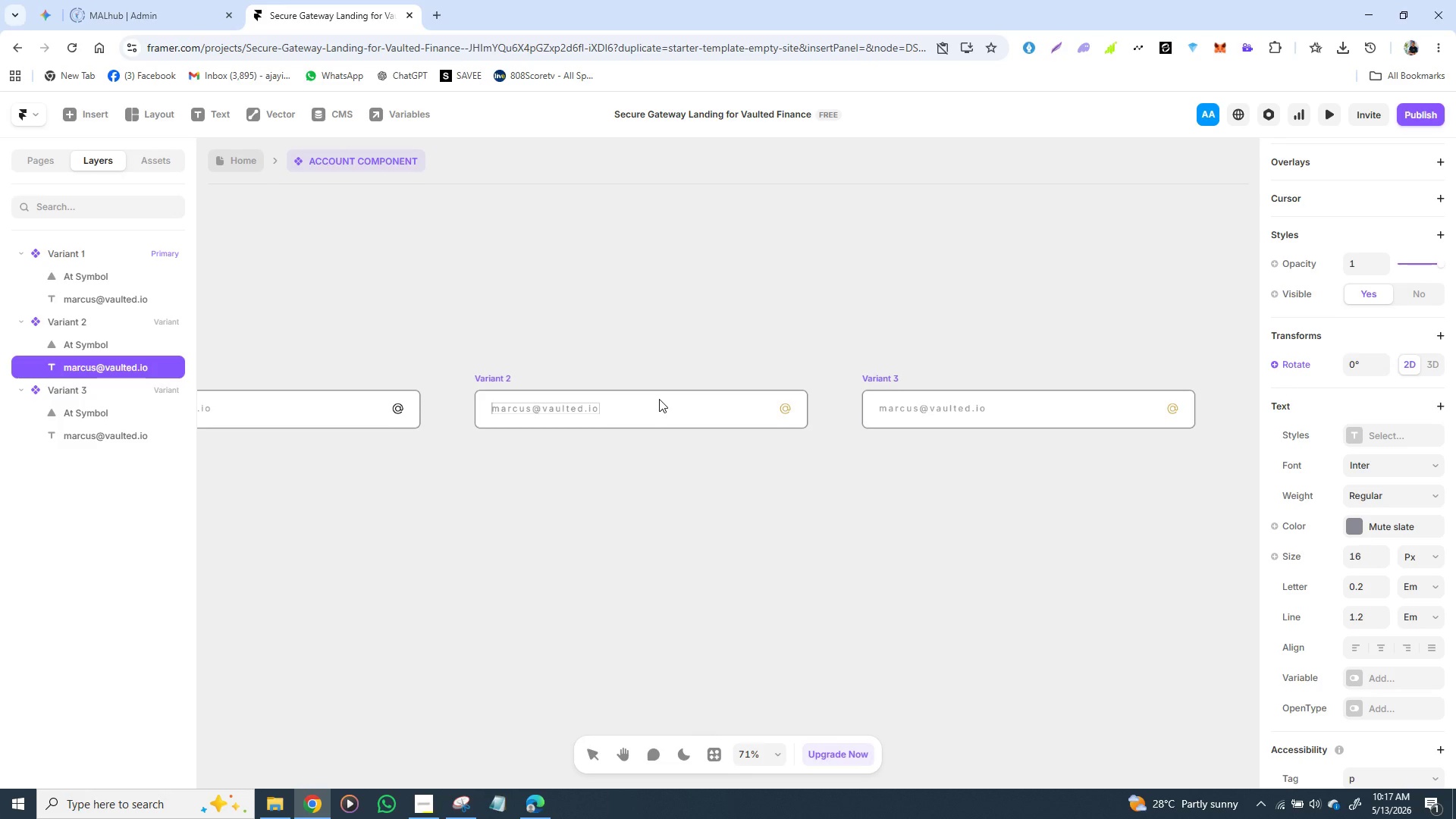 
wait(9.36)
 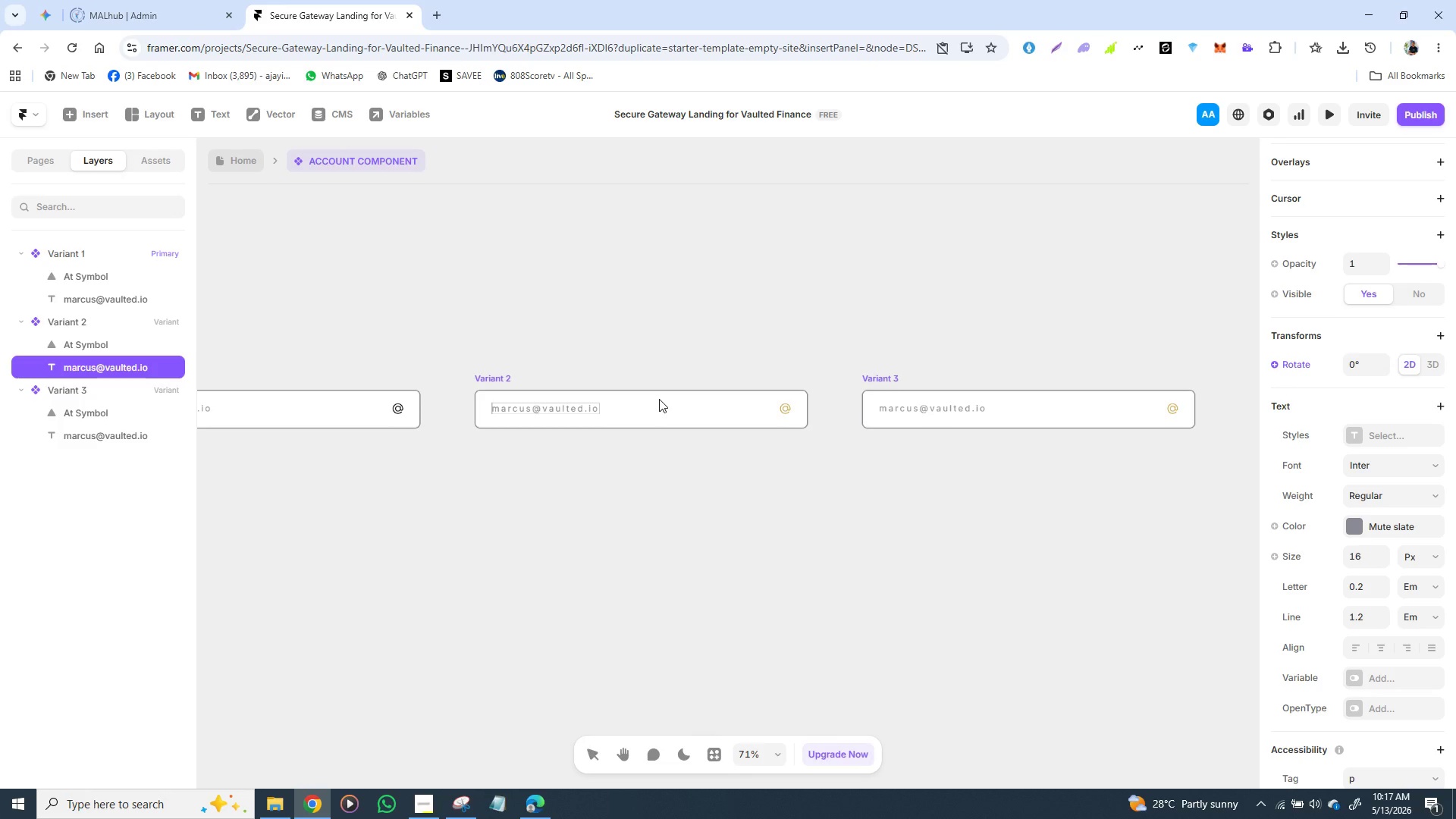 
left_click([576, 471])
 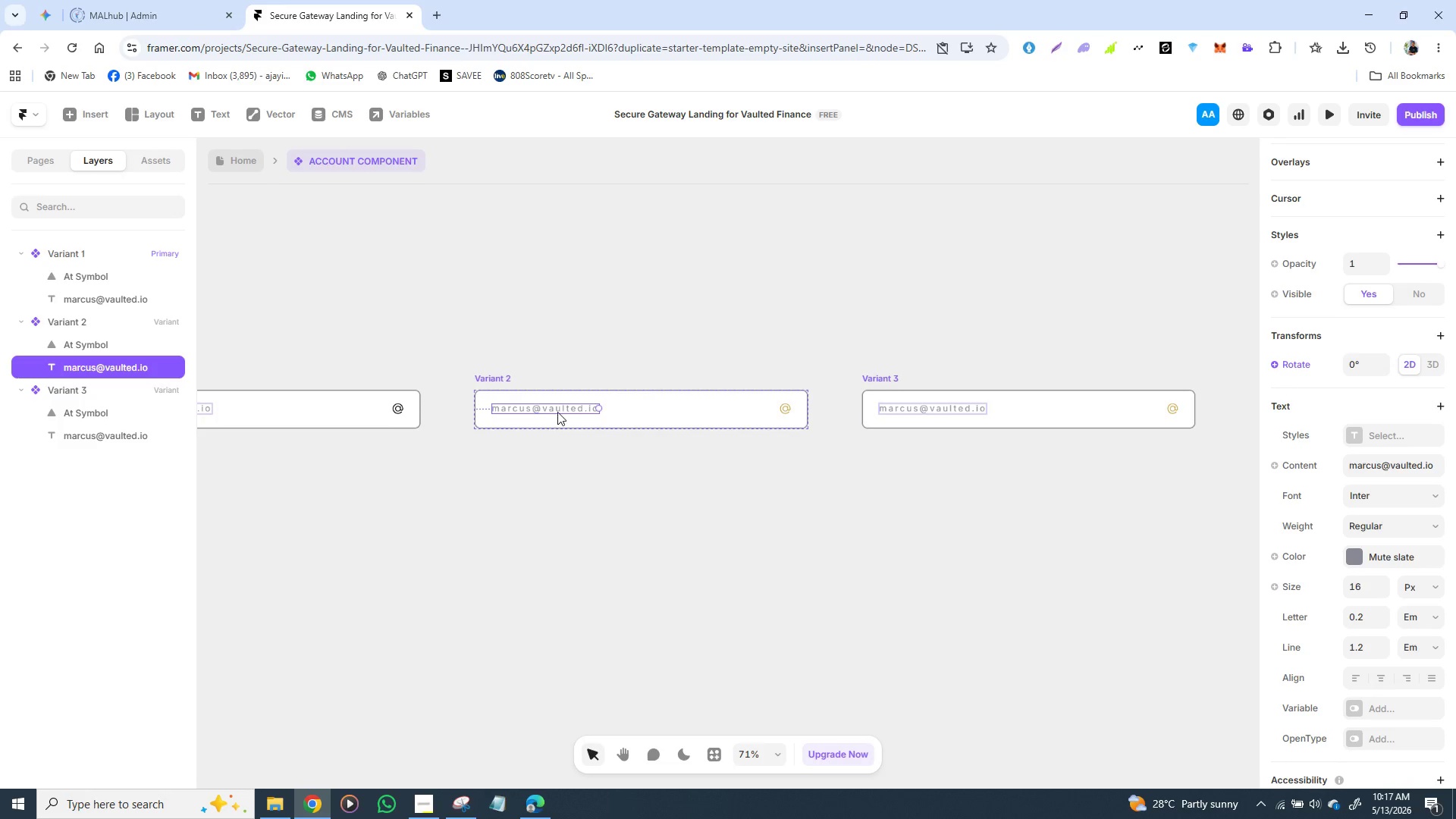 
left_click([557, 412])
 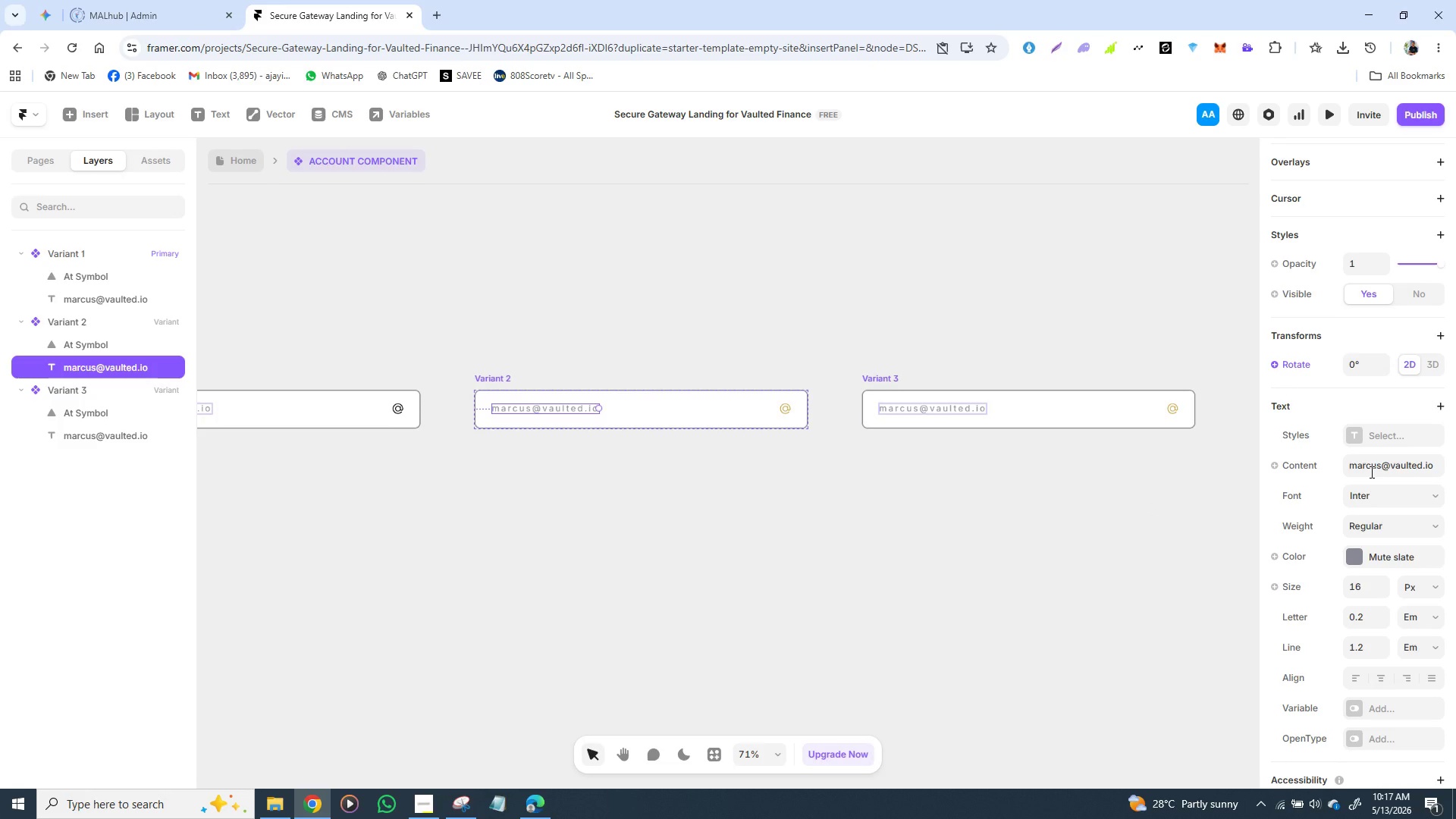 
double_click([1370, 472])
 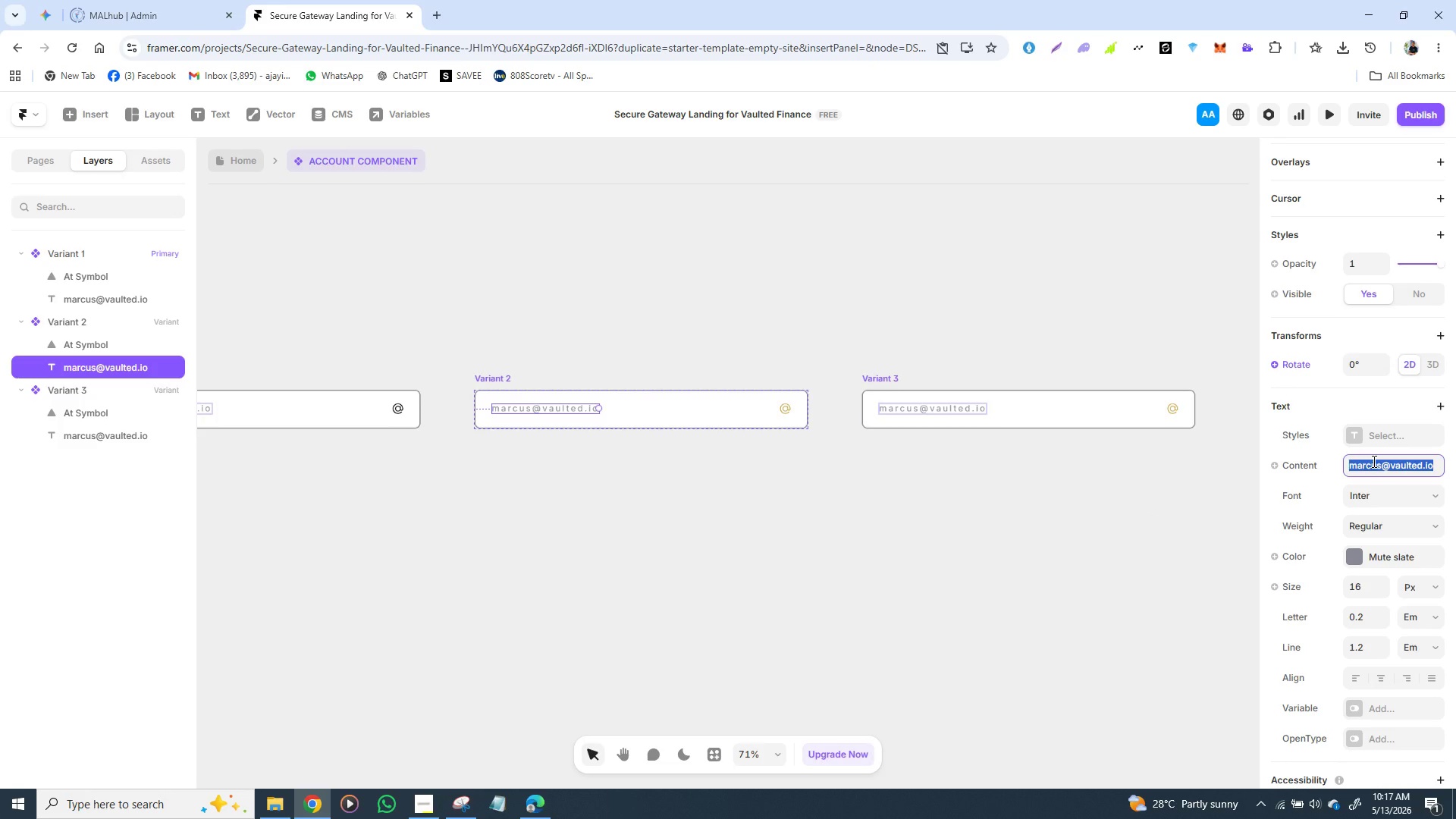 
key(CapsLock)
 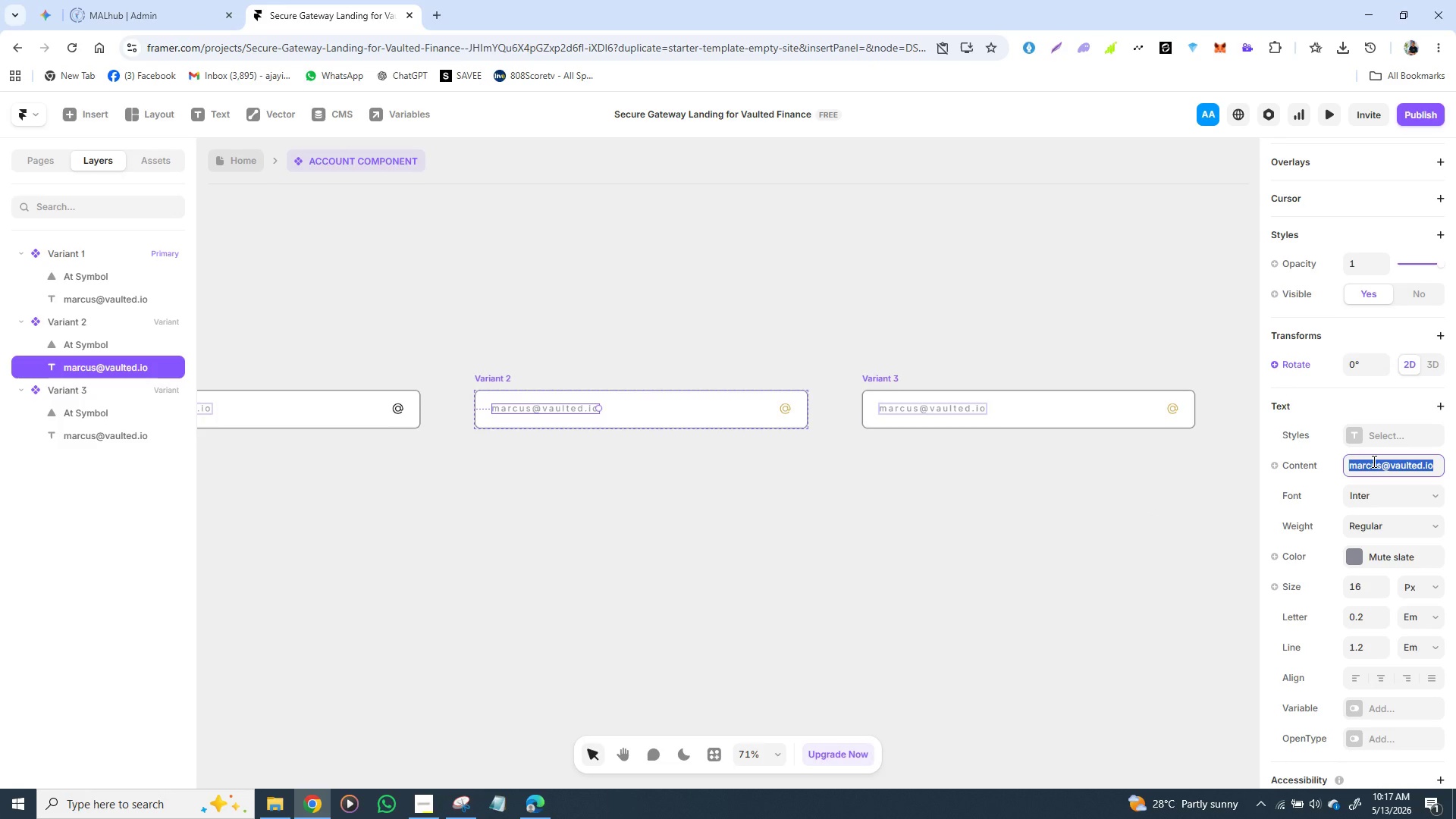 
key(CapsLock)
 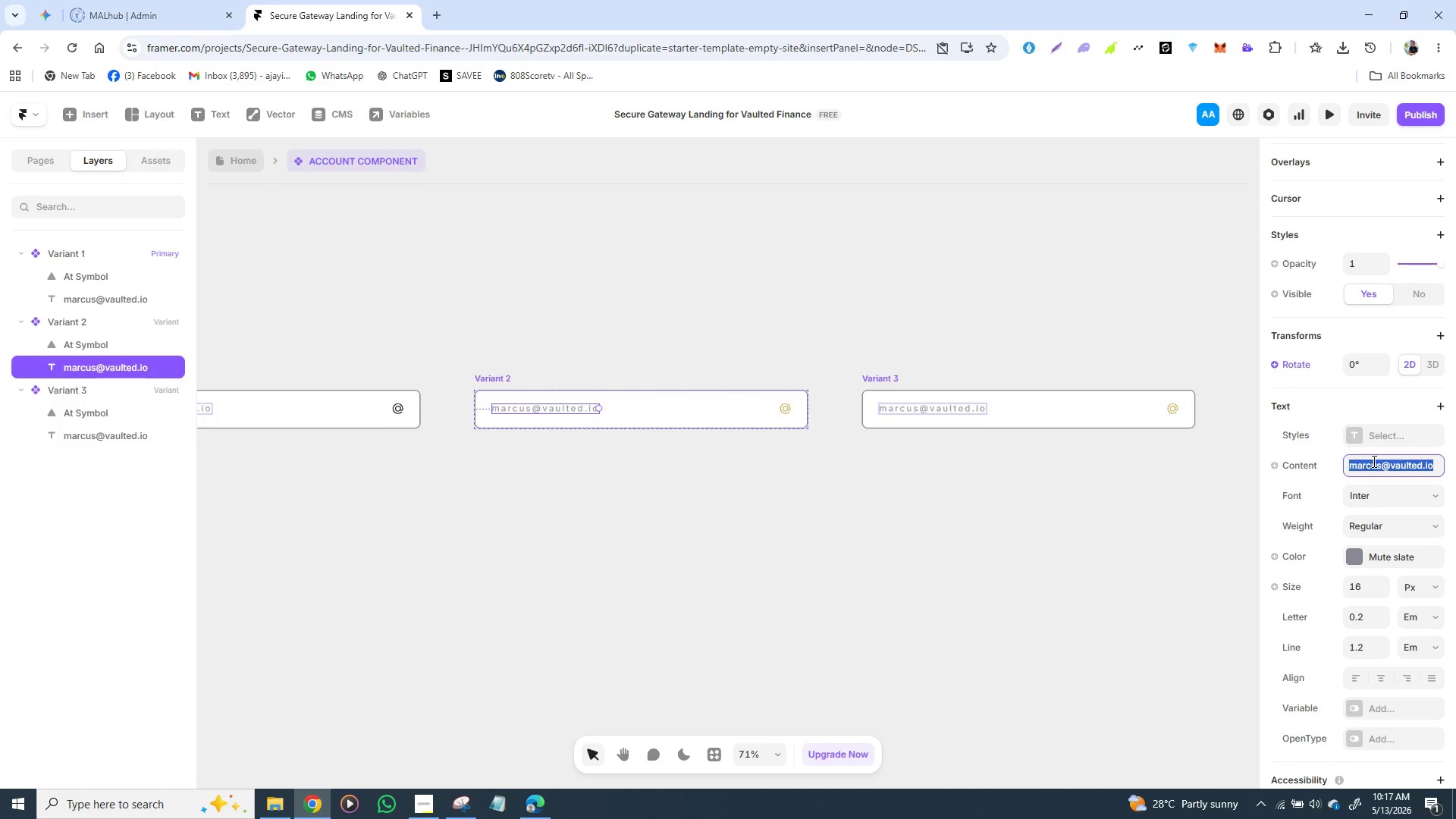 
key(I)
 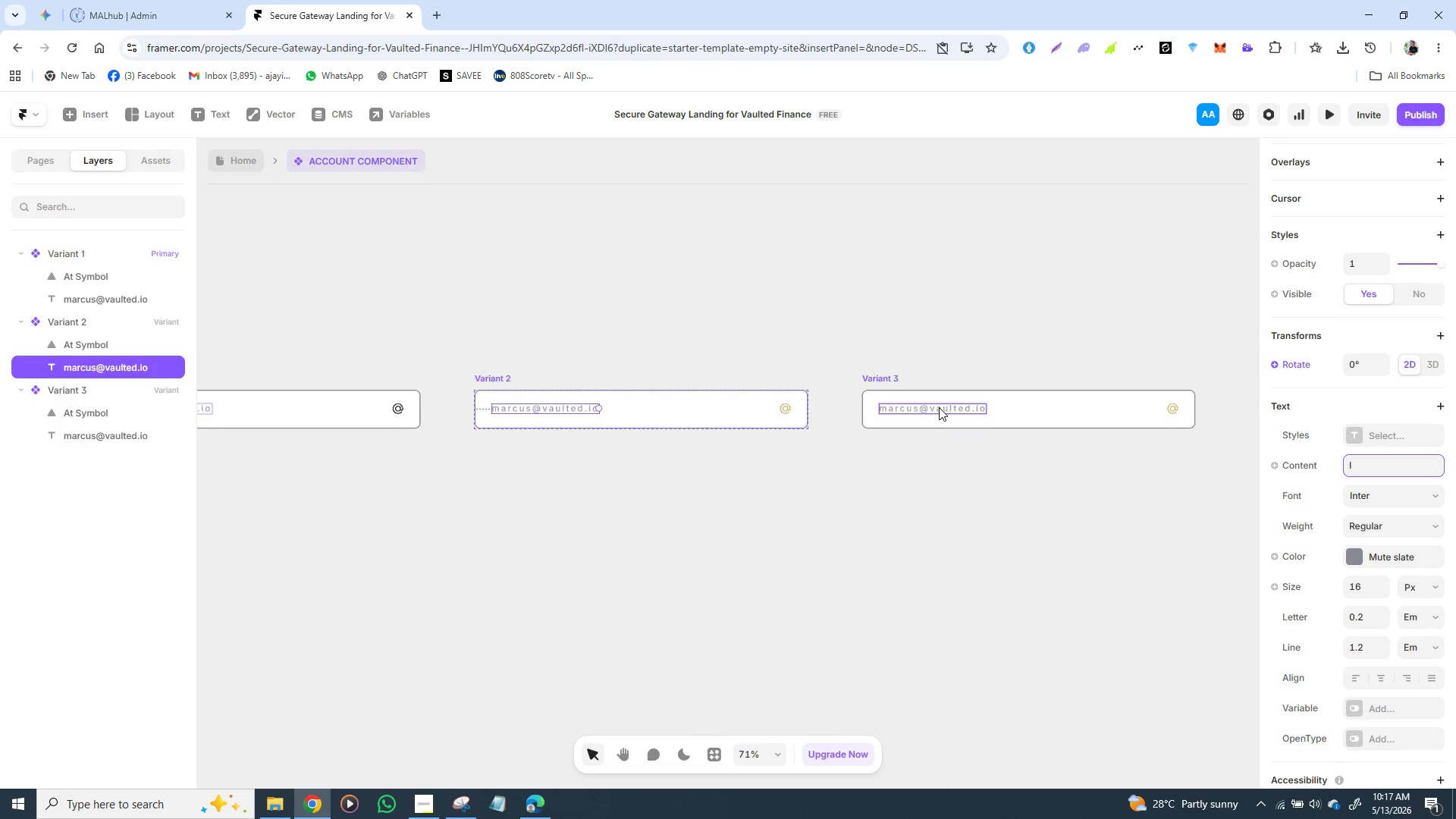 
left_click([1043, 536])
 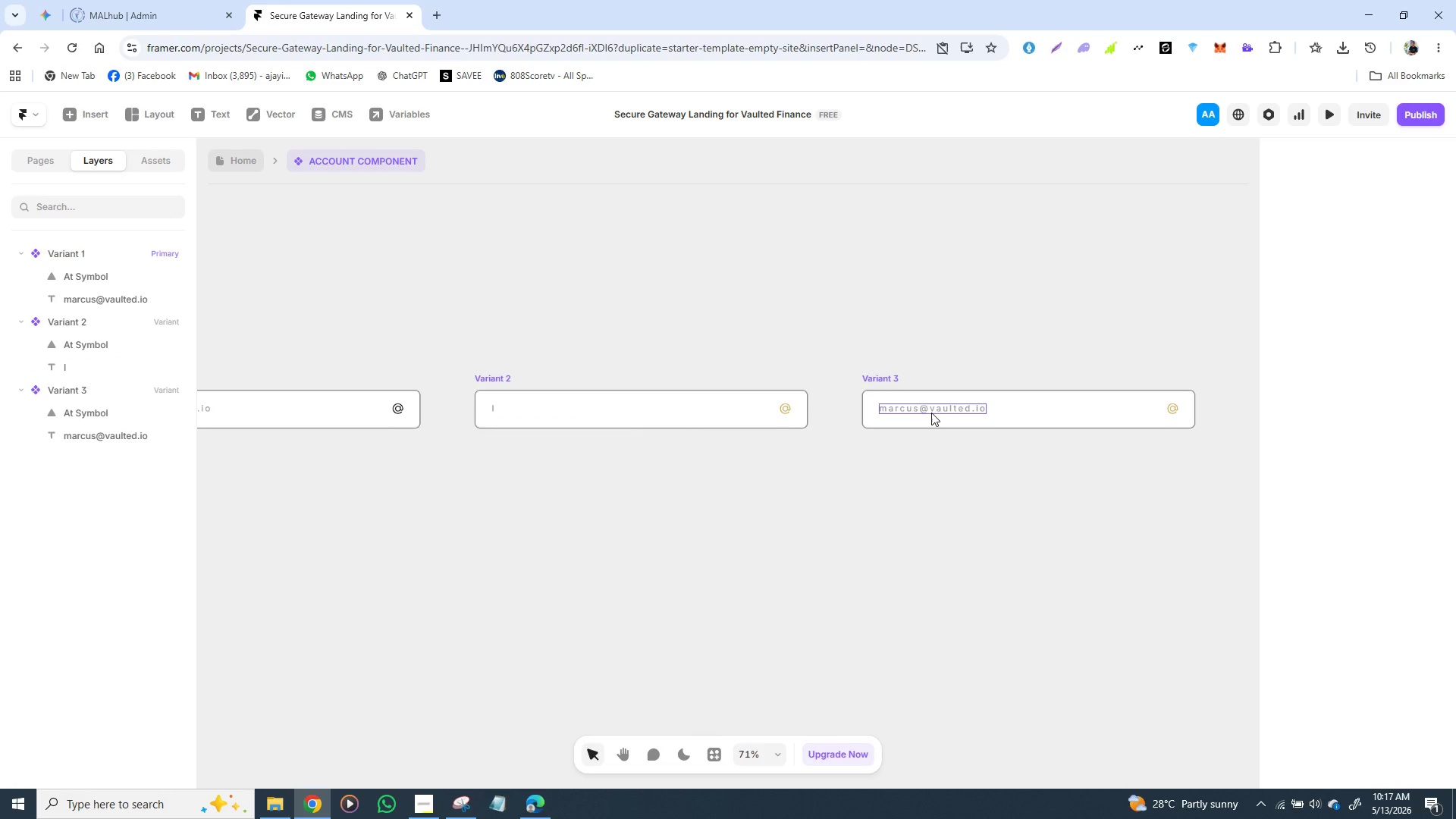 
double_click([928, 410])
 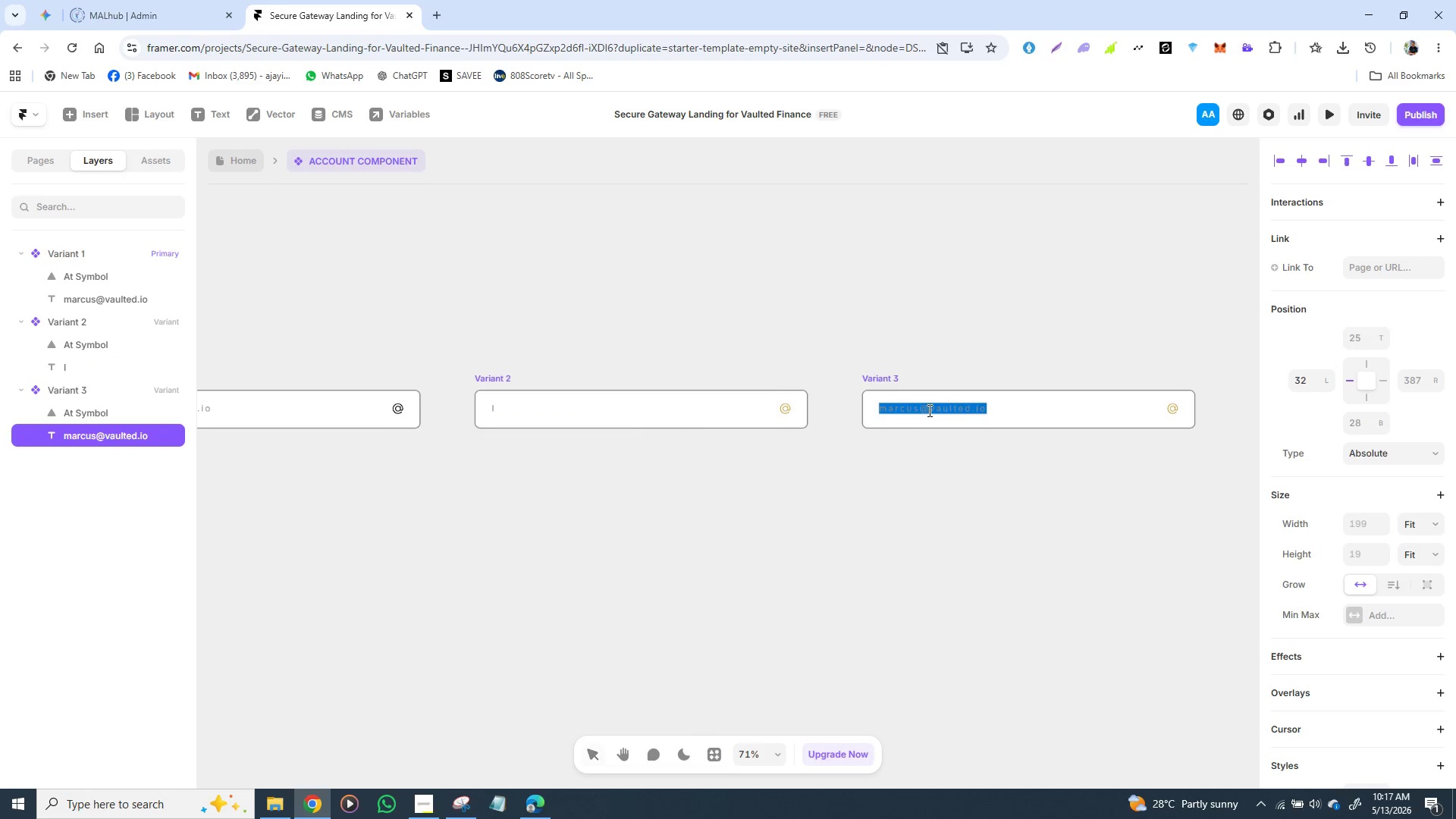 
triple_click([928, 410])
 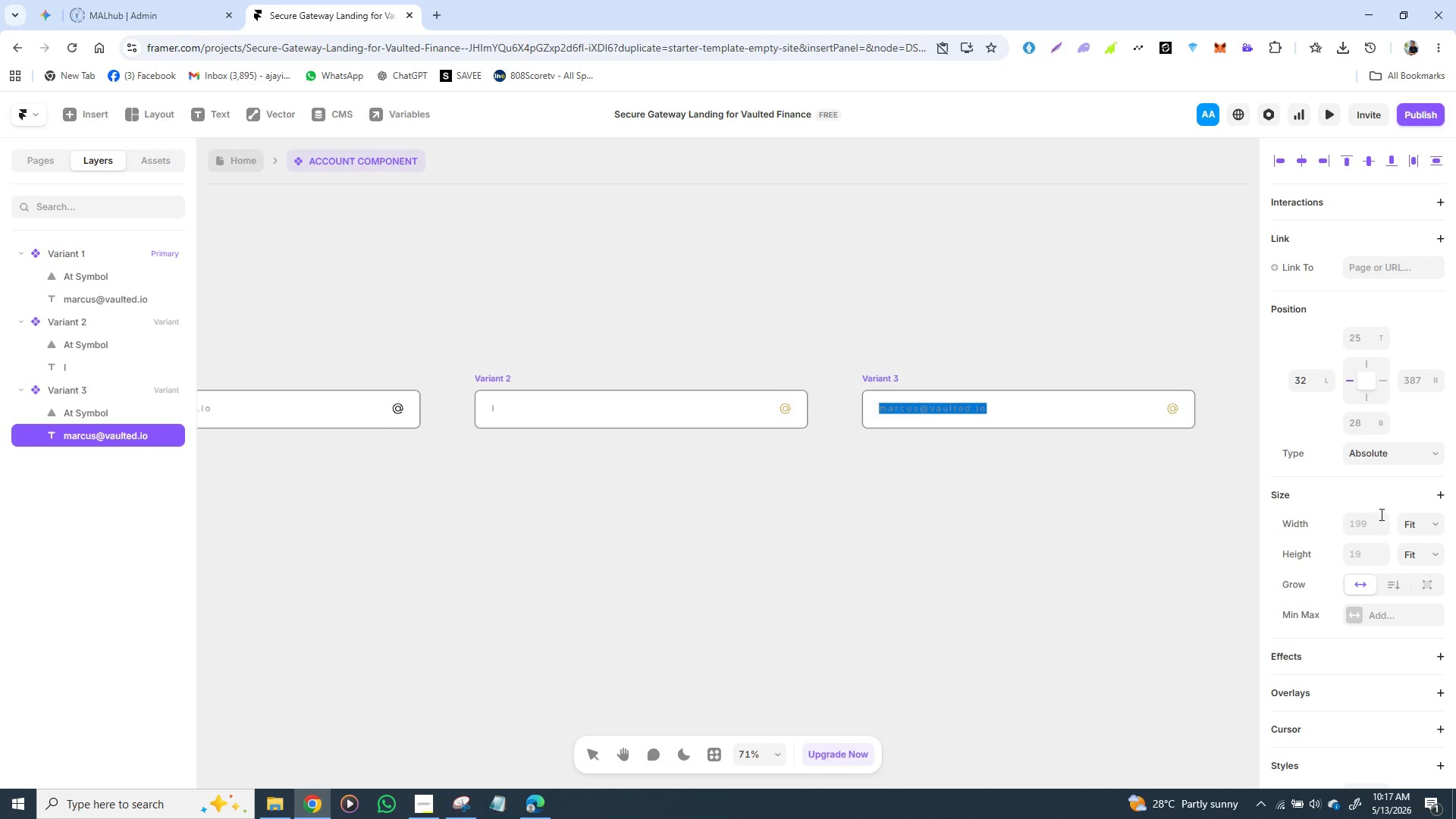 
scroll: coordinate [1373, 588], scroll_direction: down, amount: 3.0
 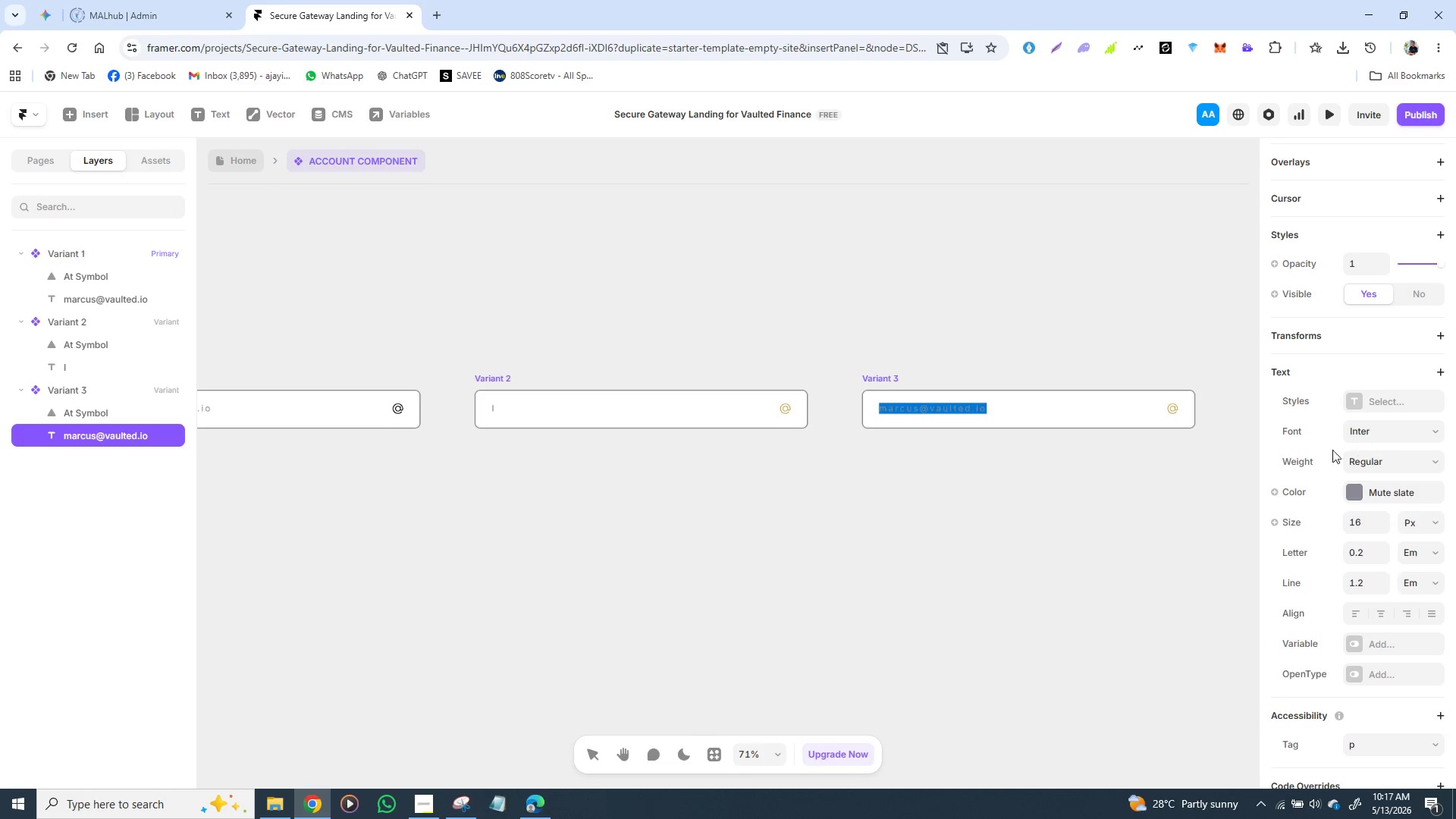 
wait(10.85)
 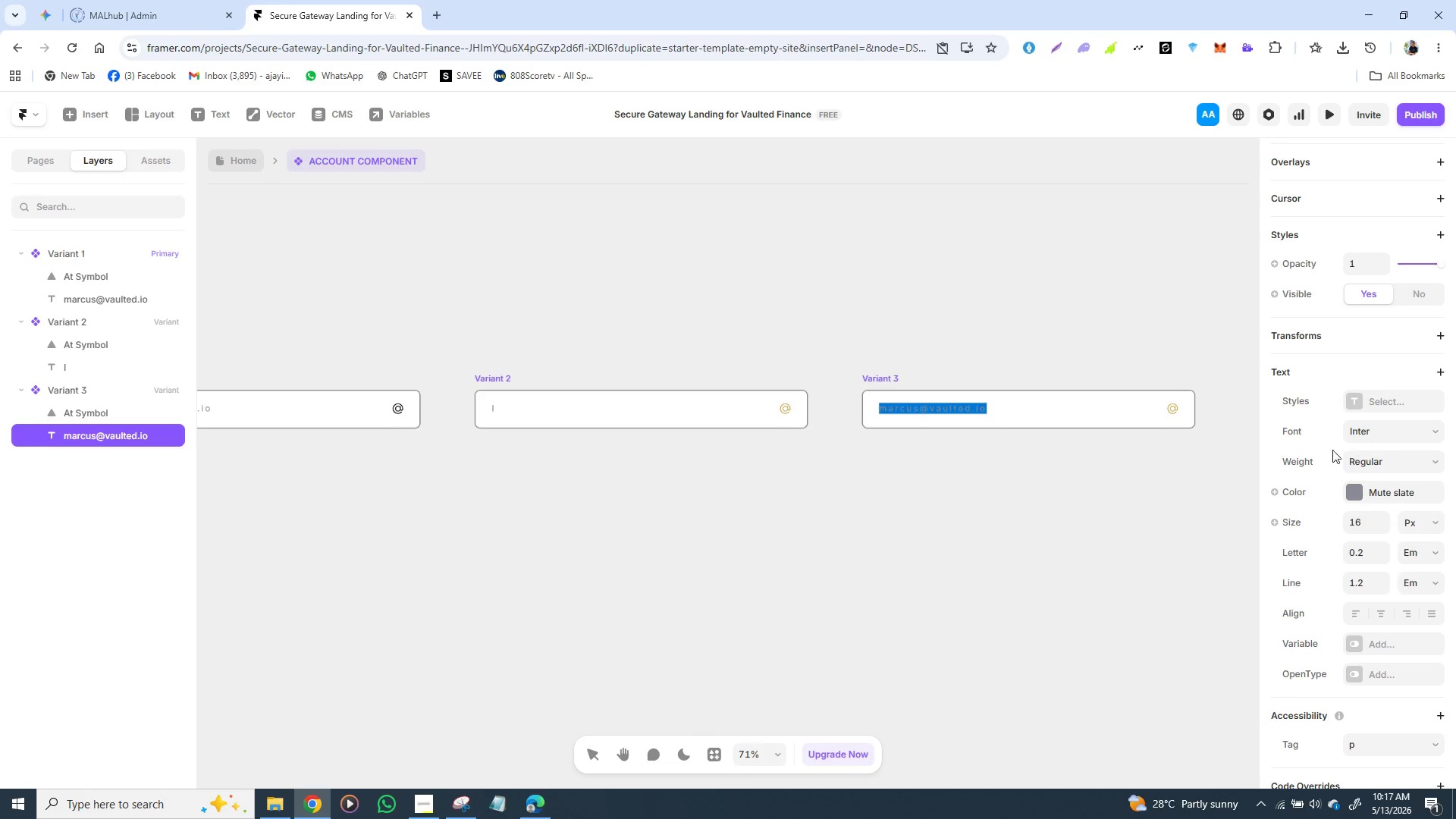 
key(I)
 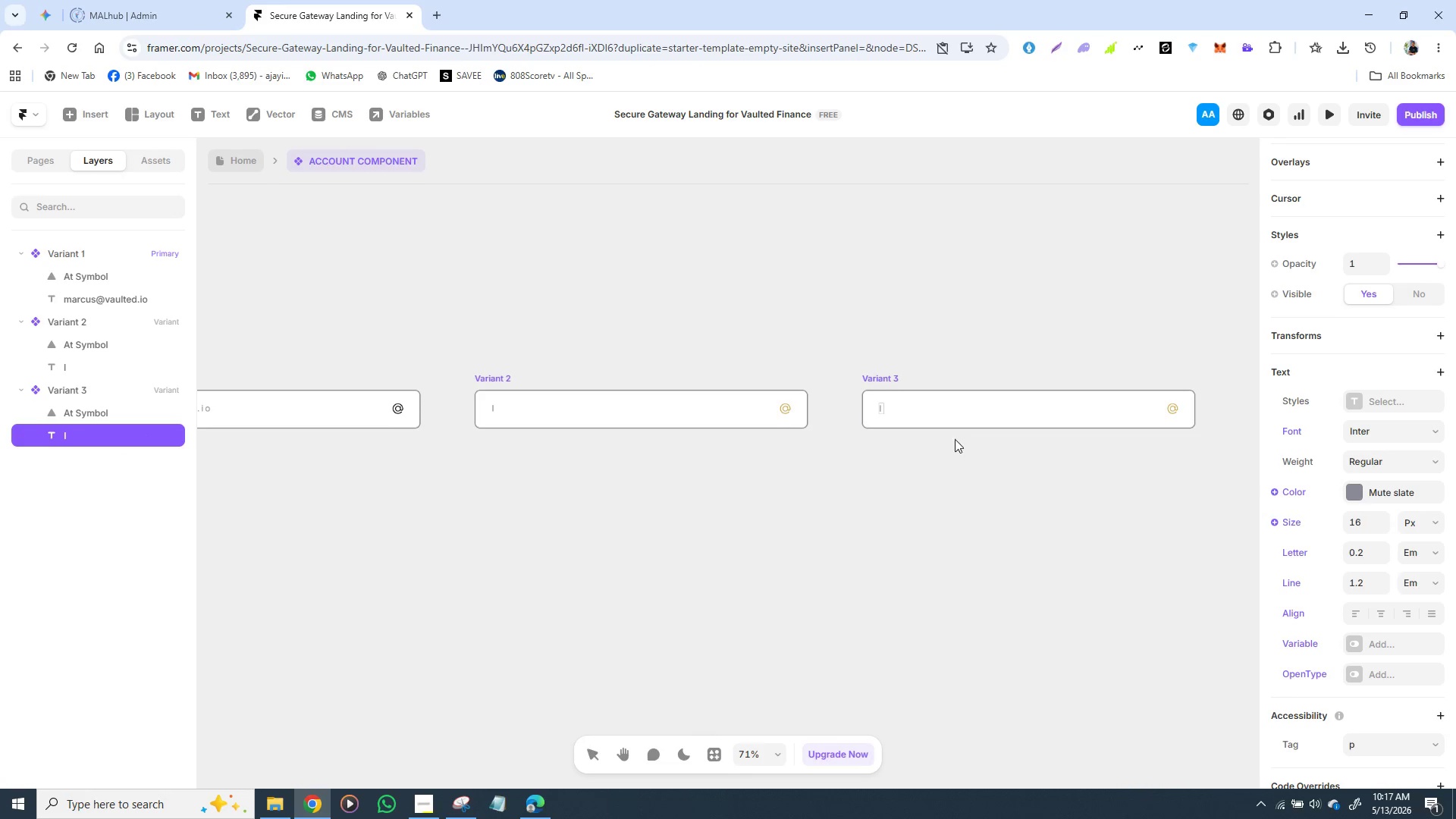 
left_click([894, 491])
 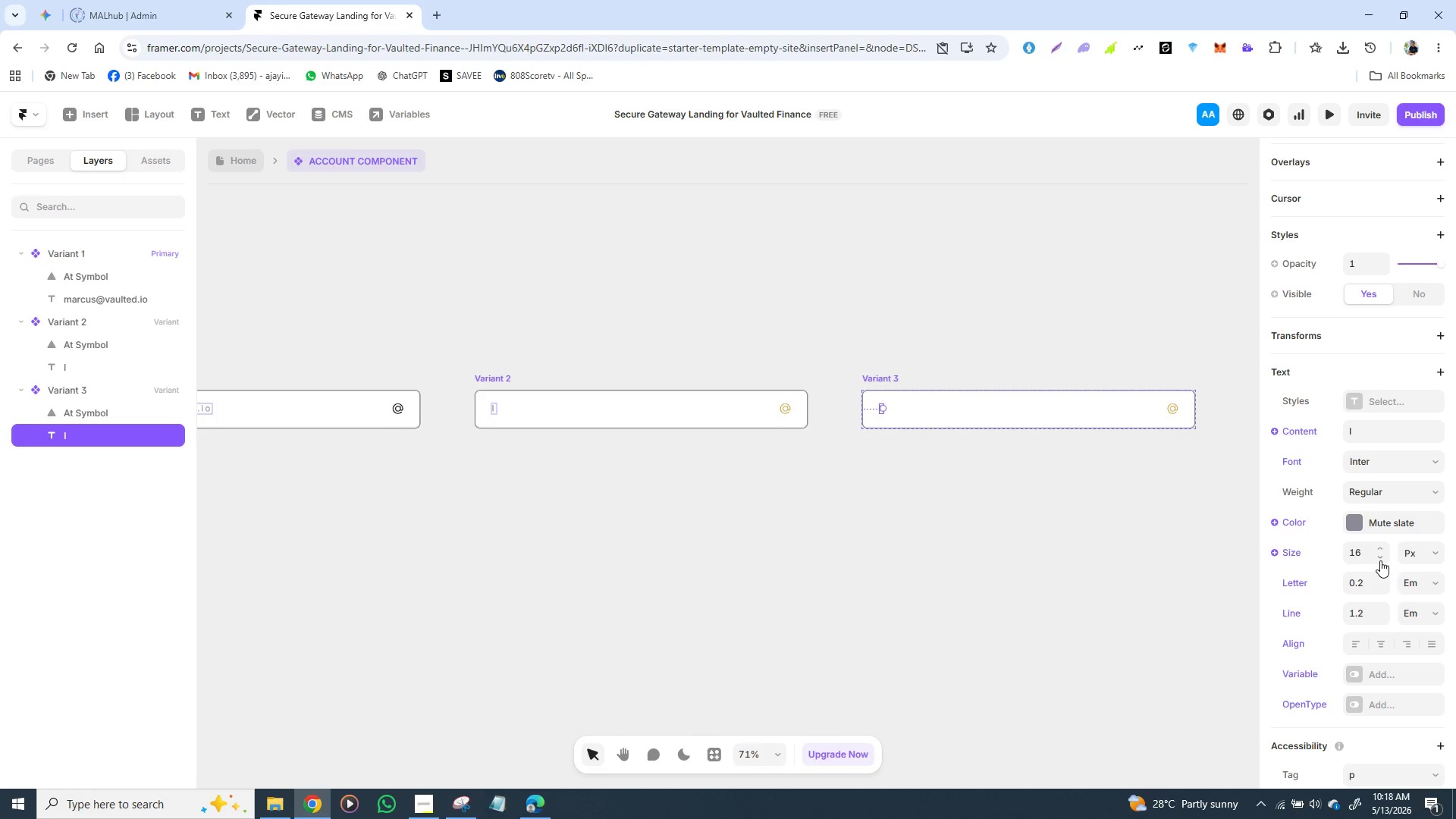 
wait(6.36)
 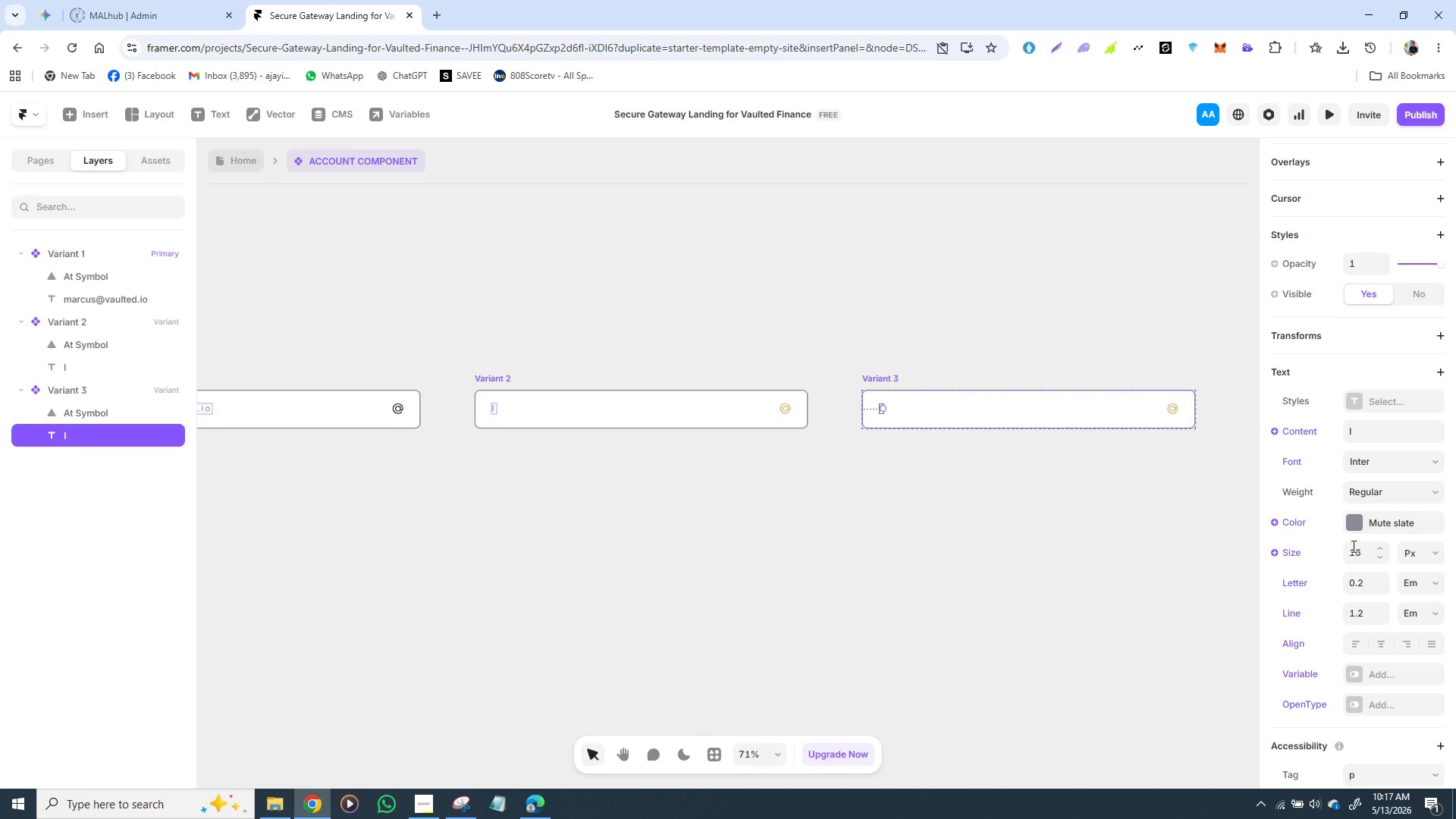 
double_click([1379, 549])
 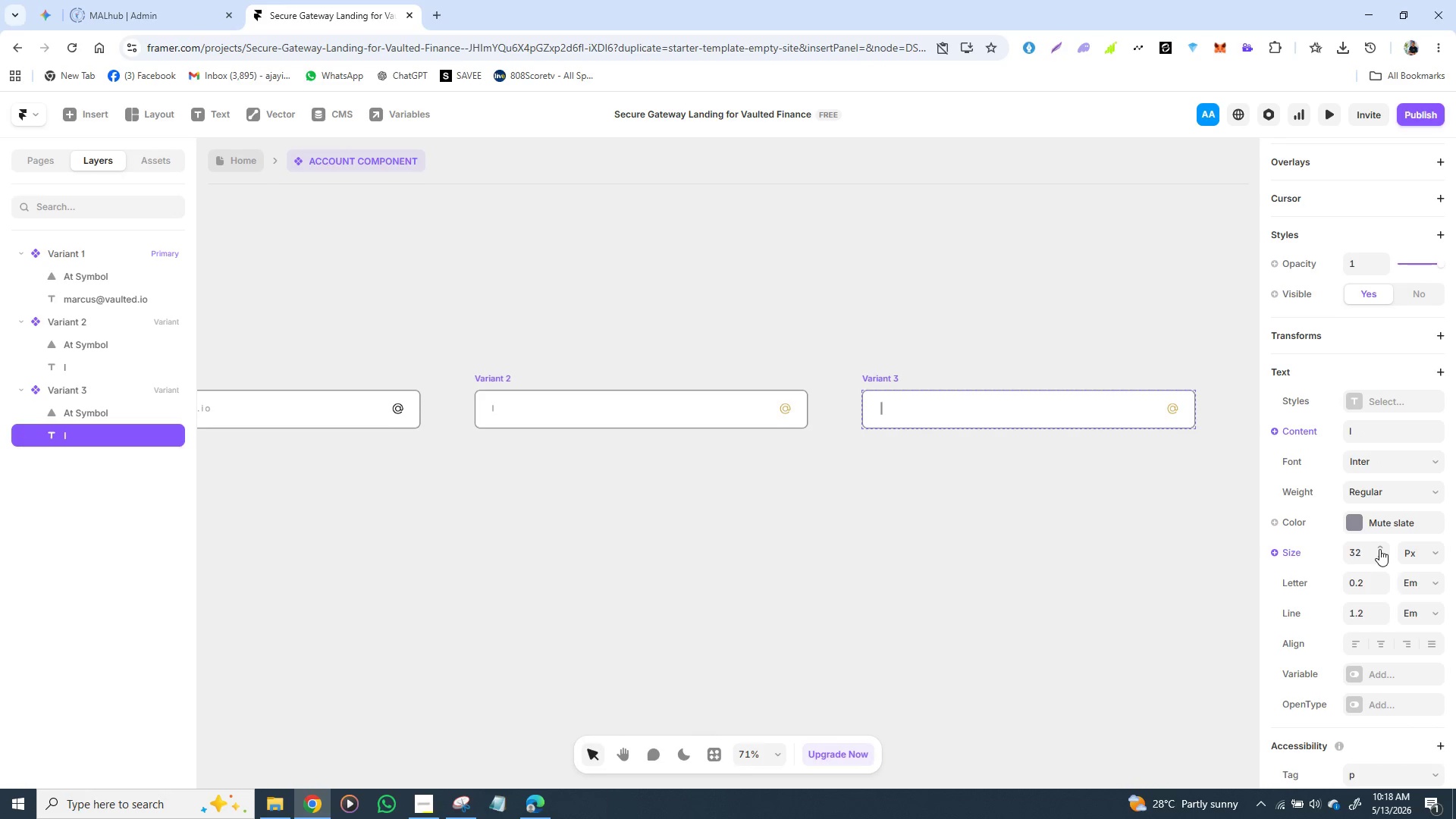 
triple_click([1379, 549])
 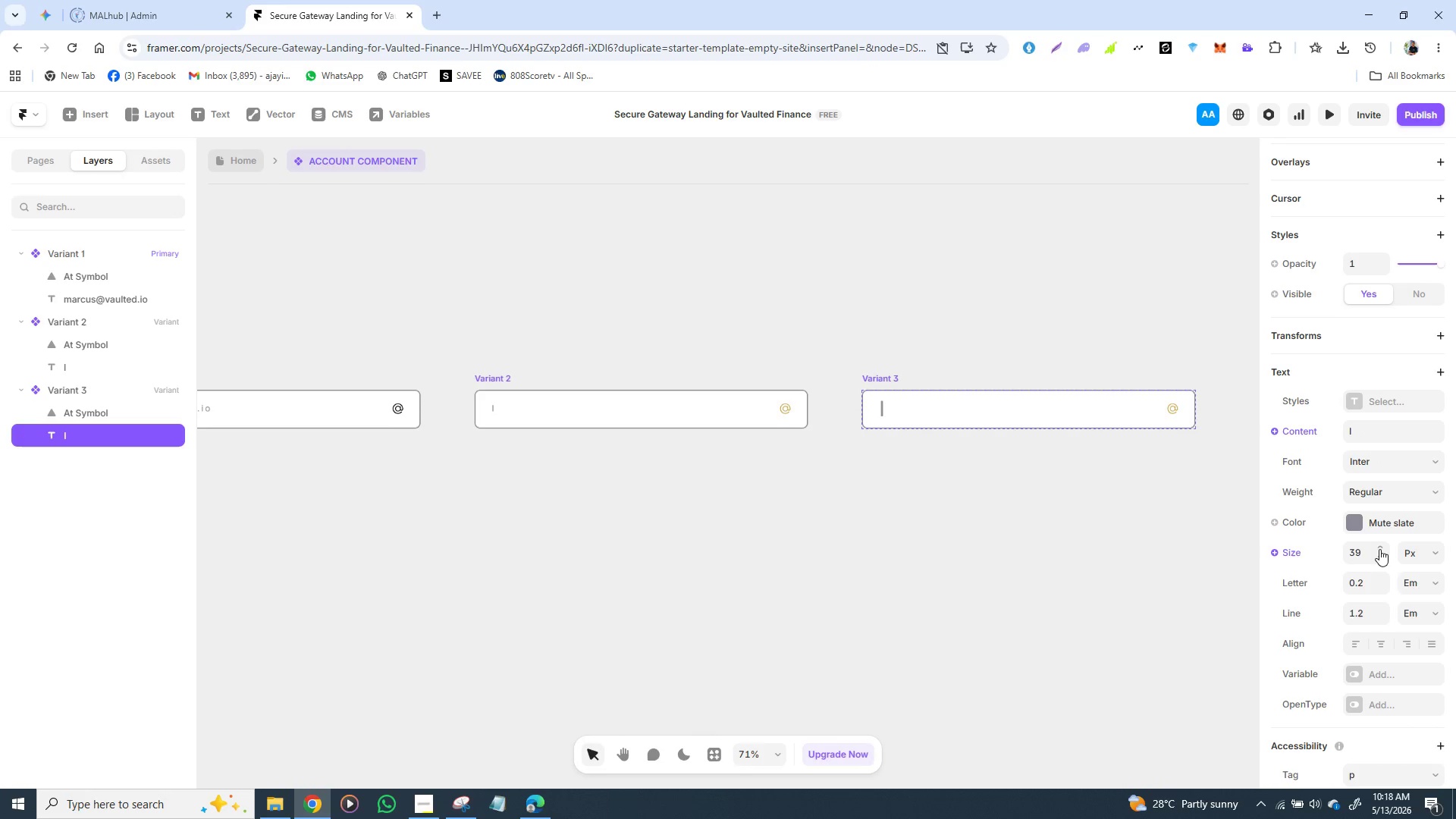 
left_click([1379, 549])
 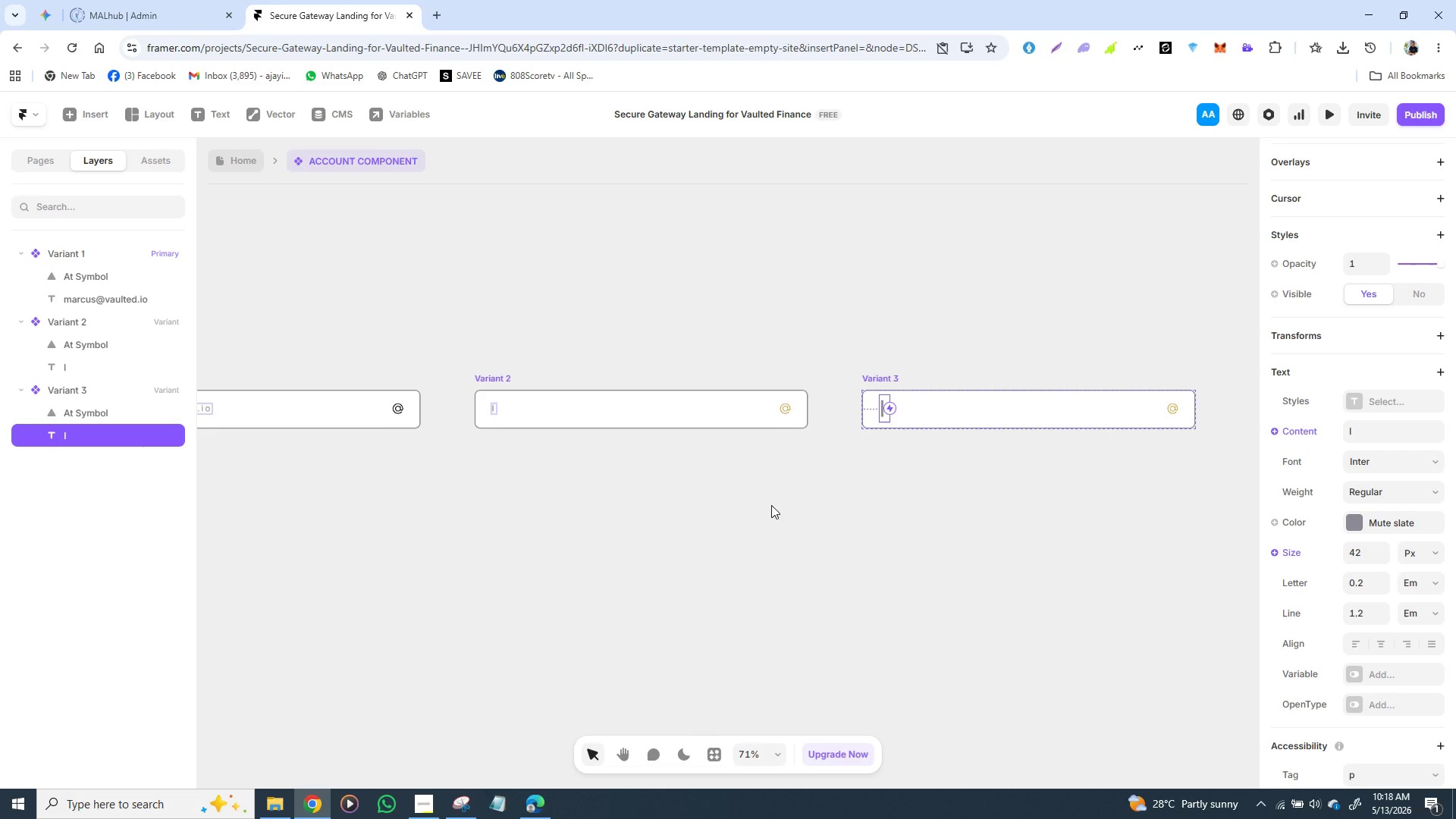 
left_click([802, 511])
 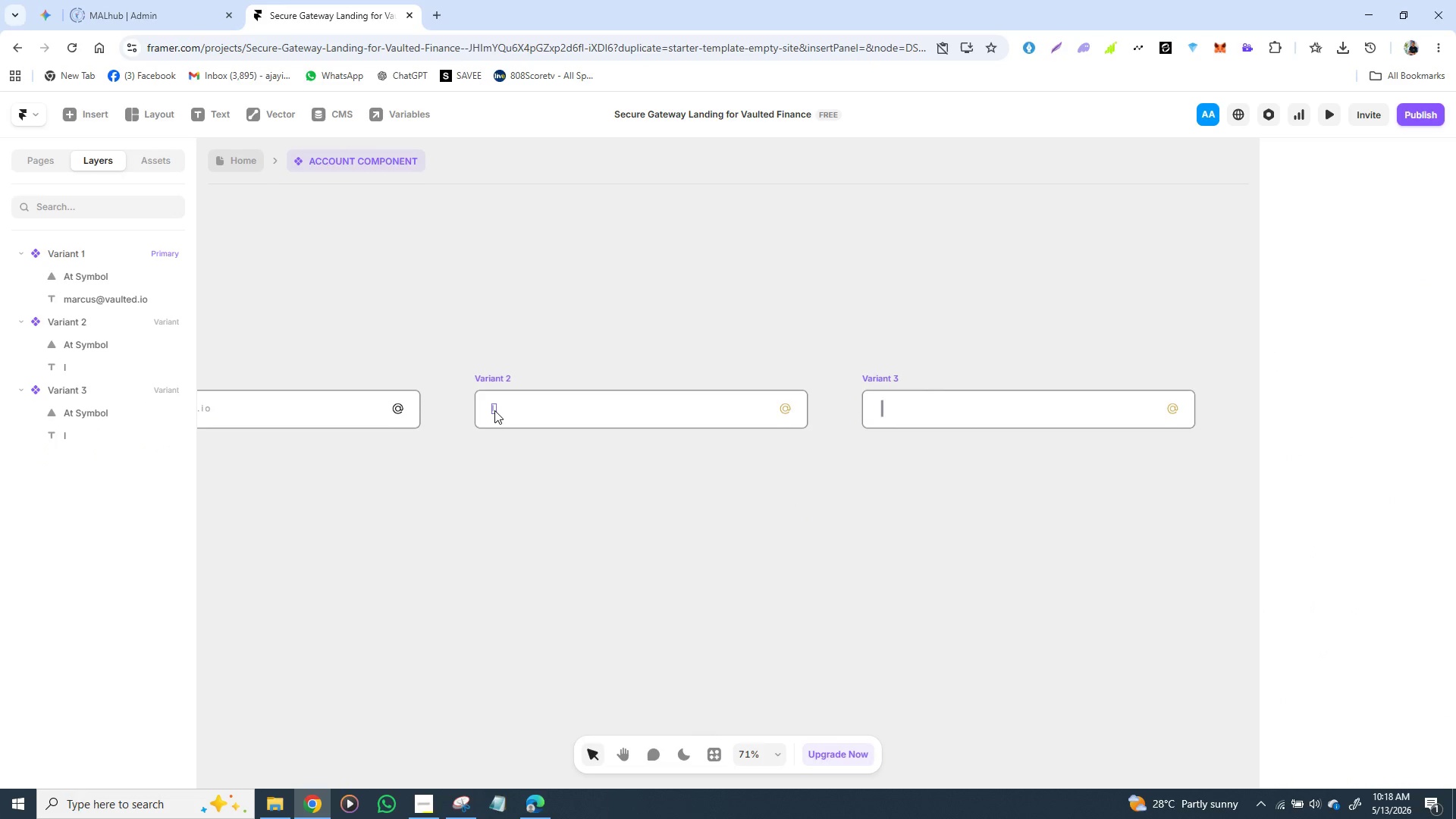 
left_click([494, 410])
 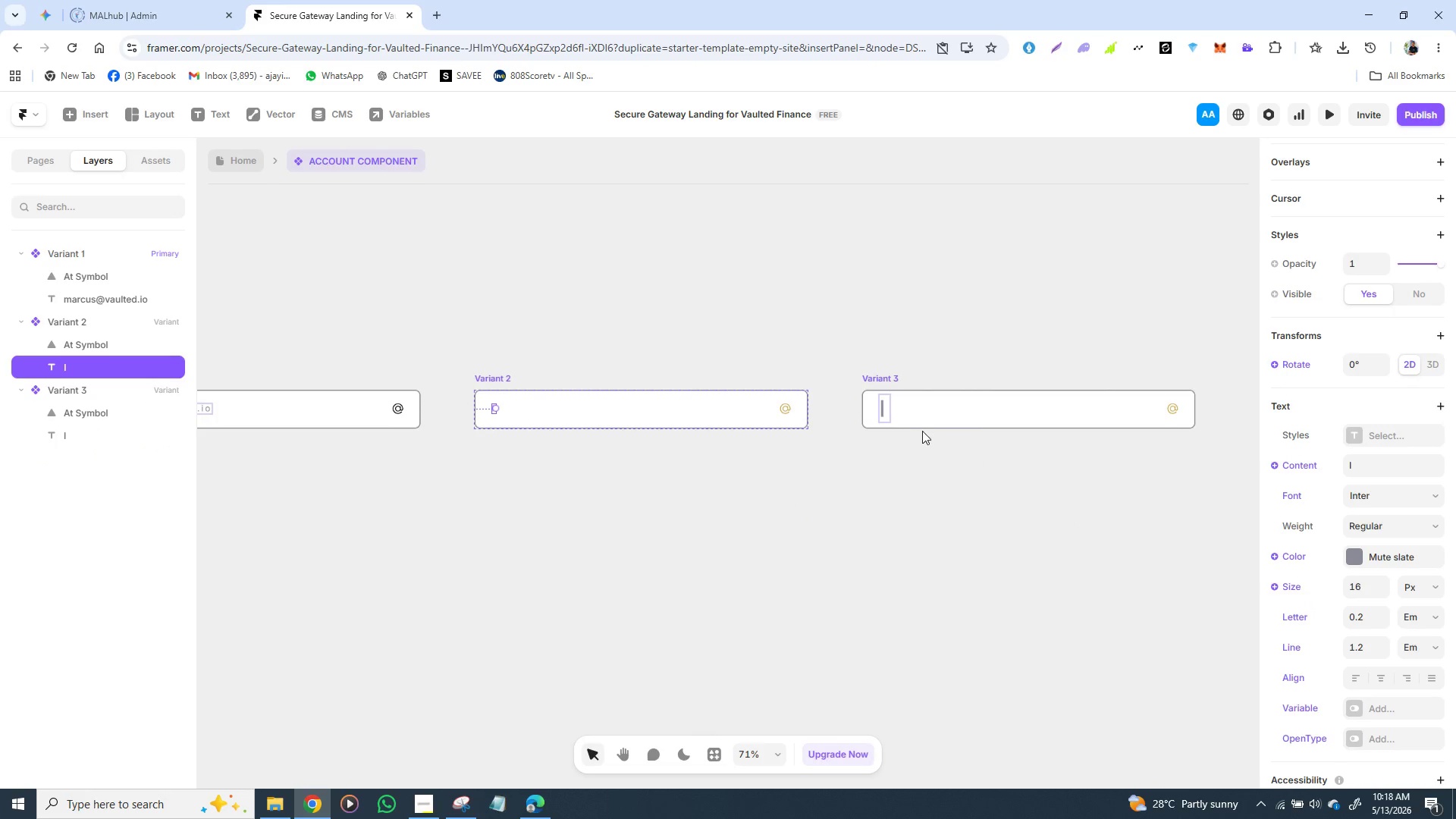 
left_click([881, 408])
 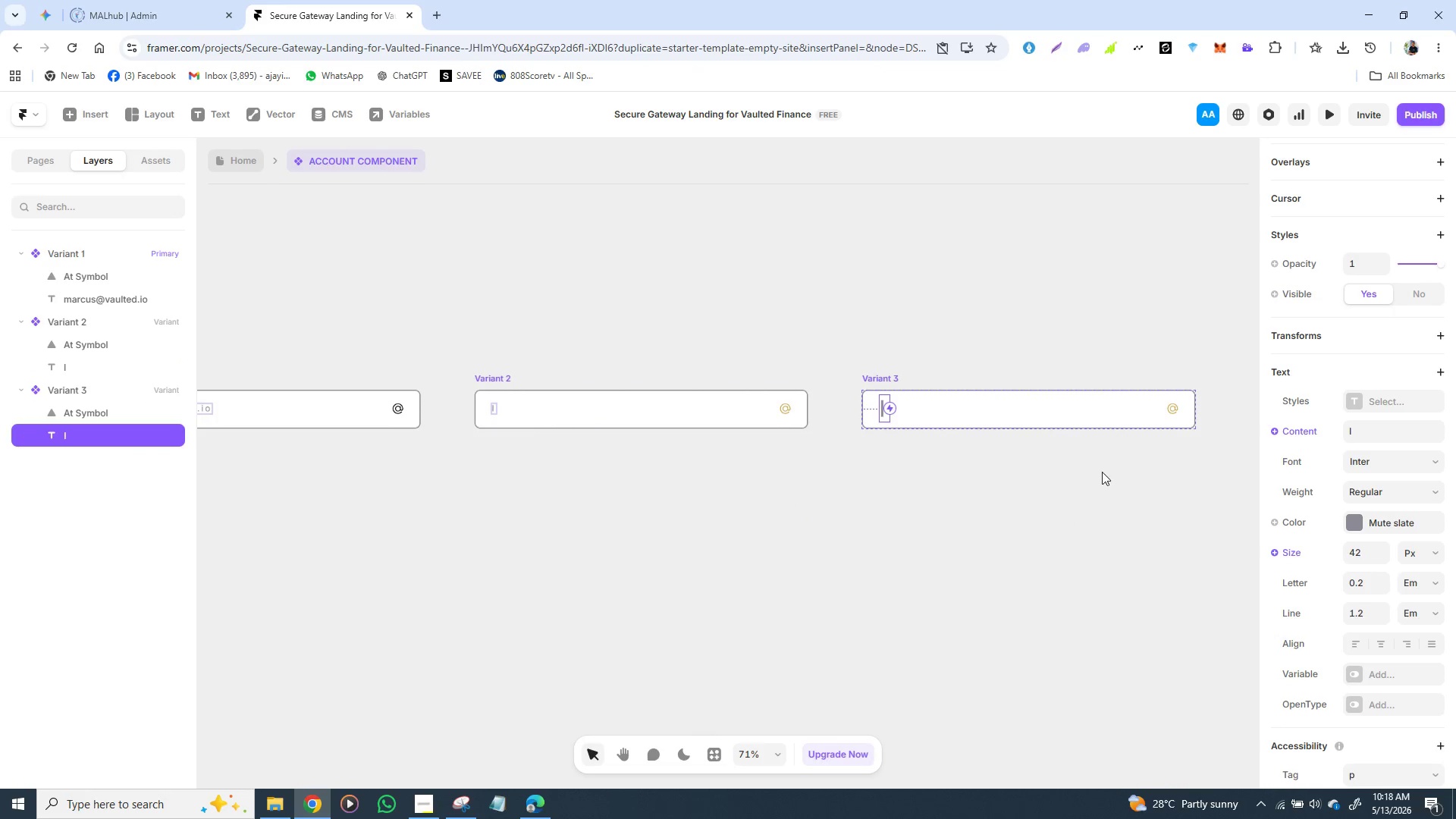 
left_click([1360, 548])
 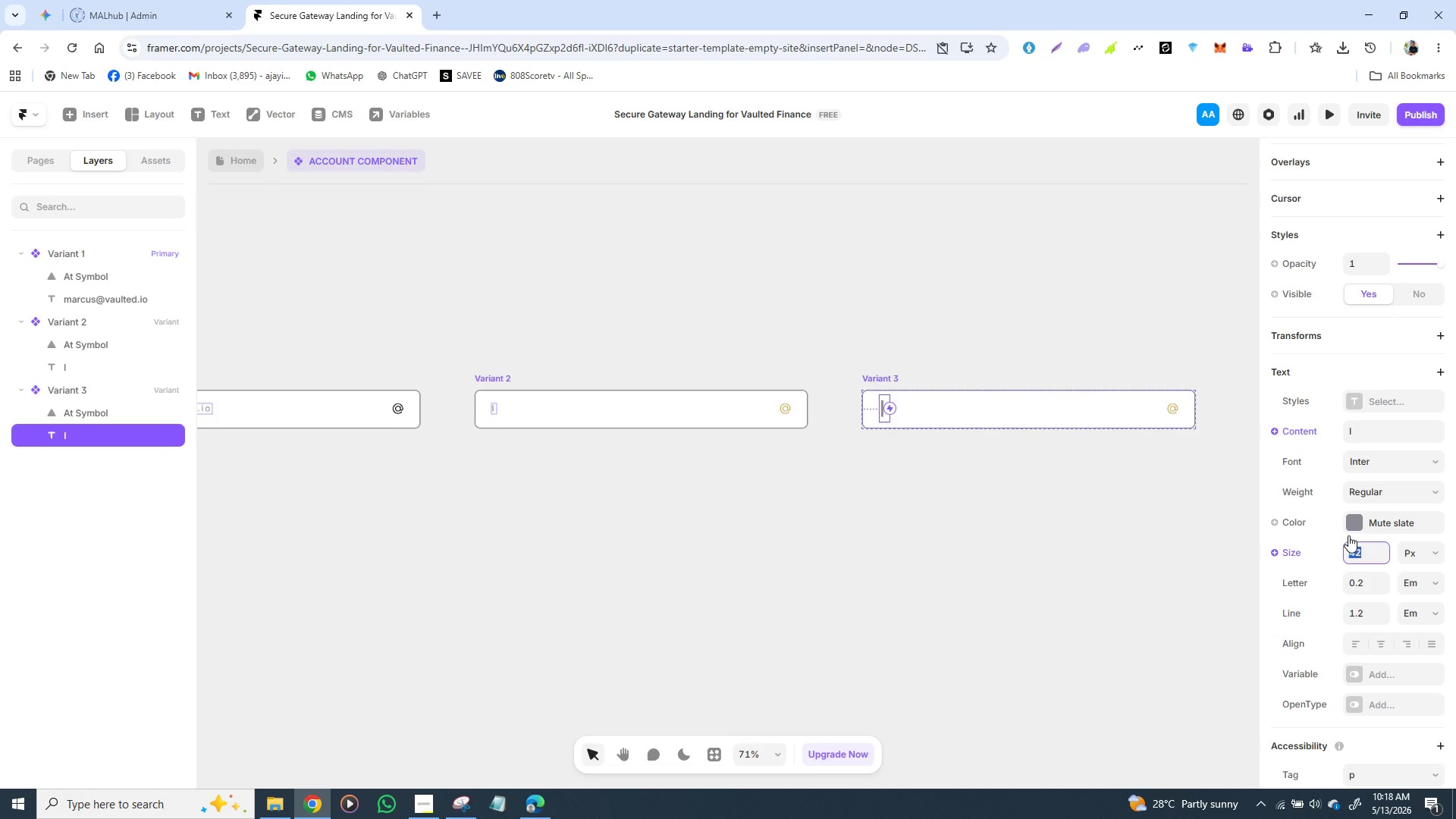 
type(40)
 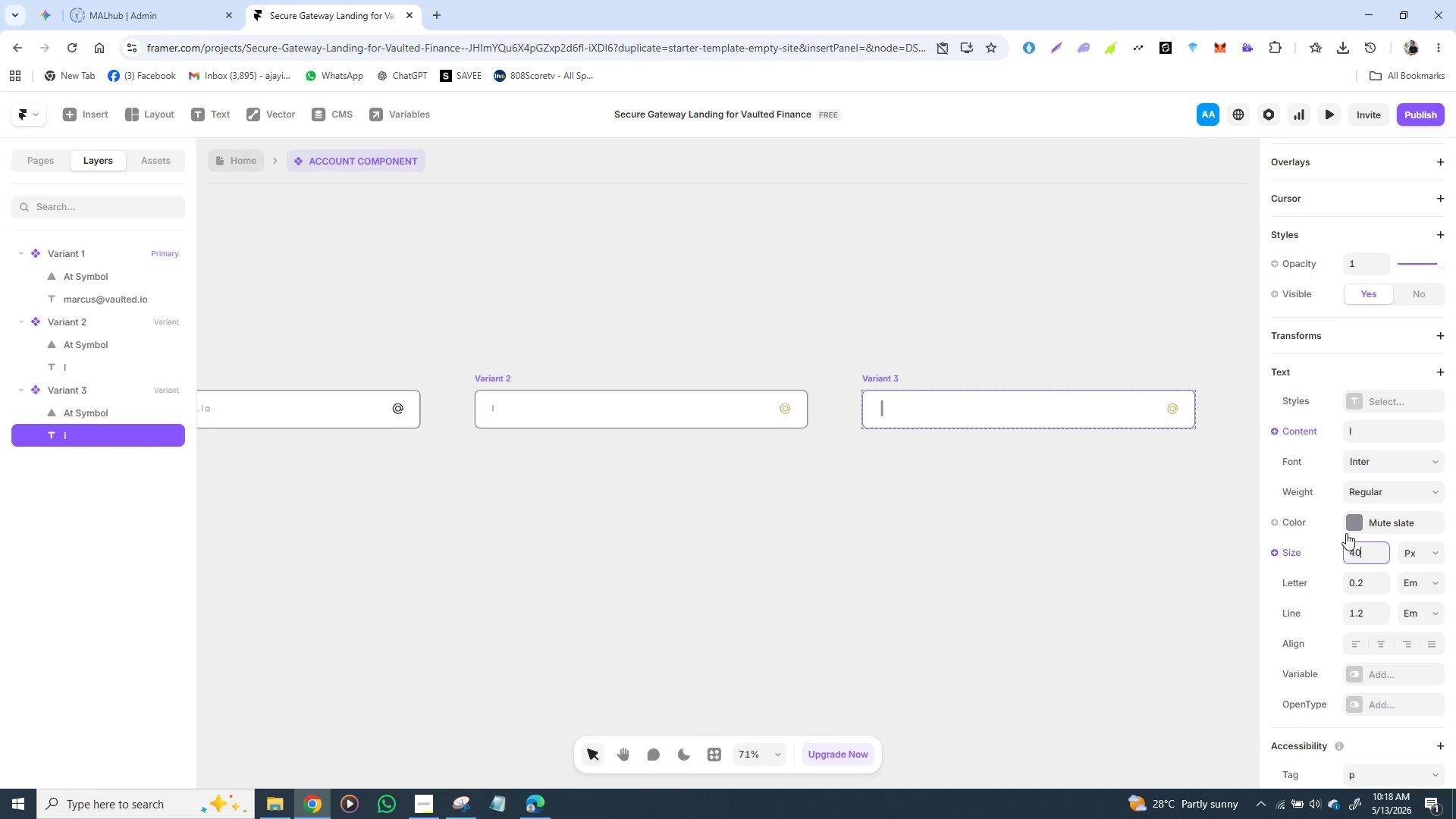 
key(Enter)
 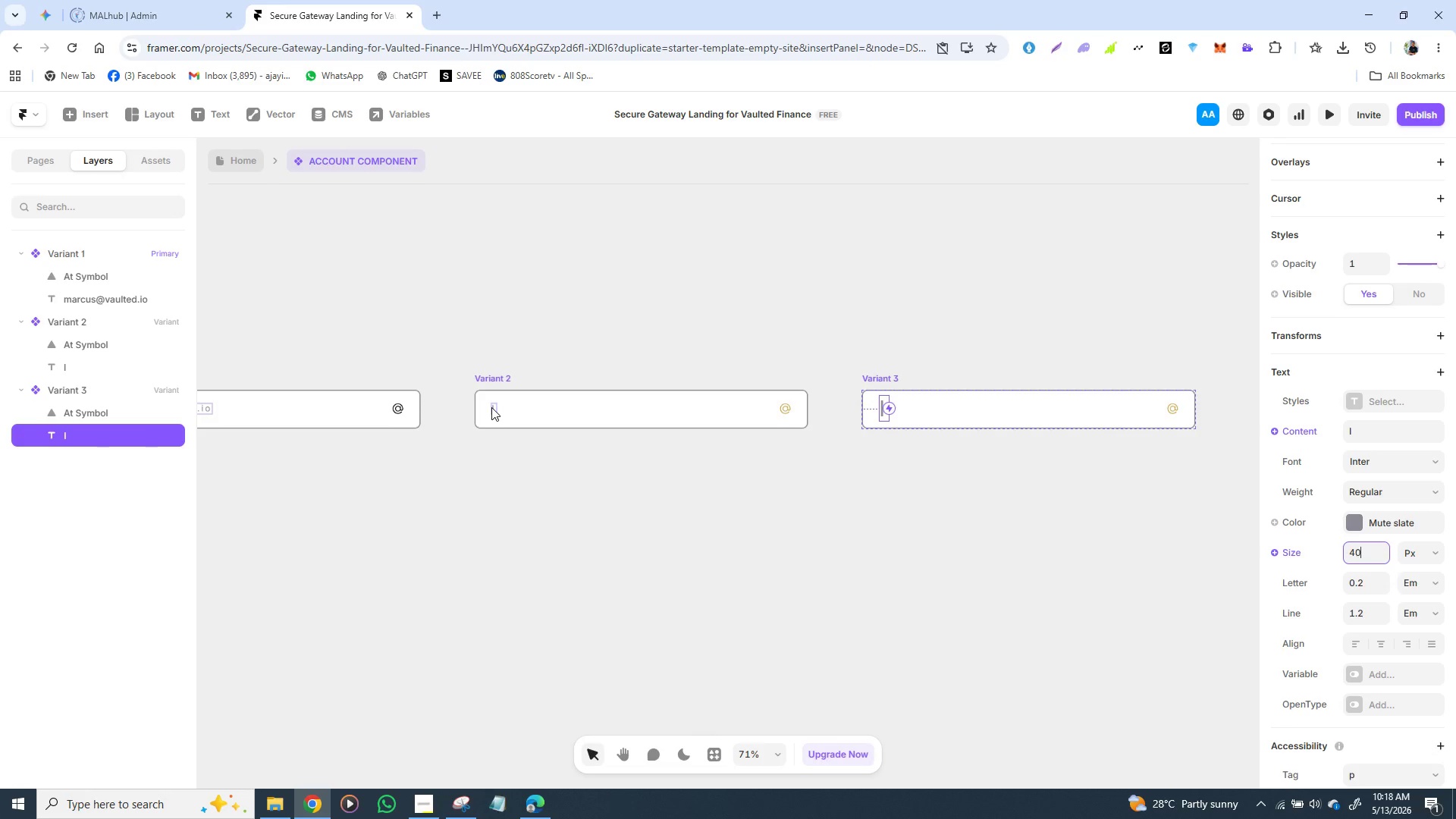 
double_click([491, 407])
 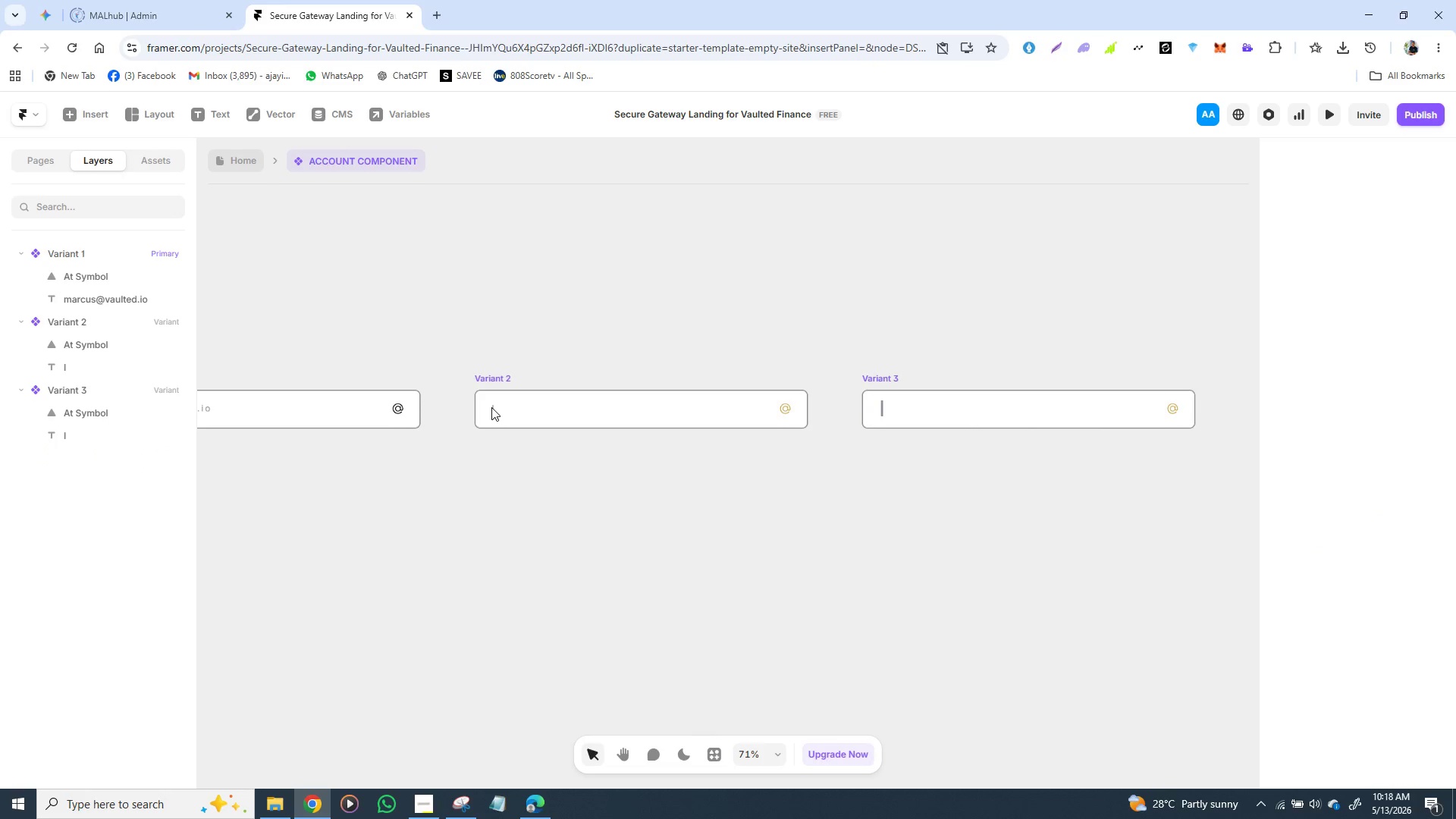 
triple_click([491, 407])
 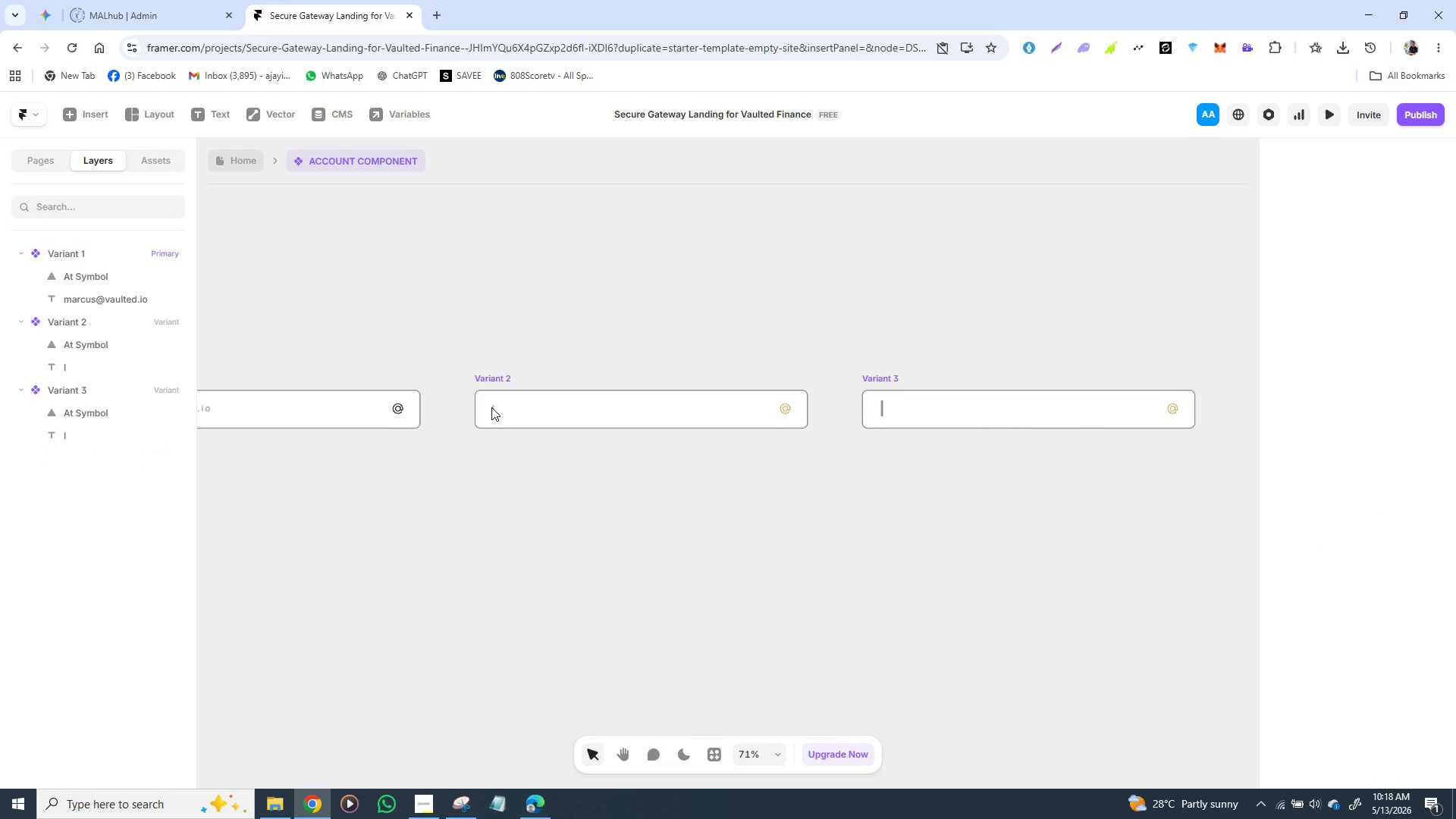 
triple_click([491, 407])
 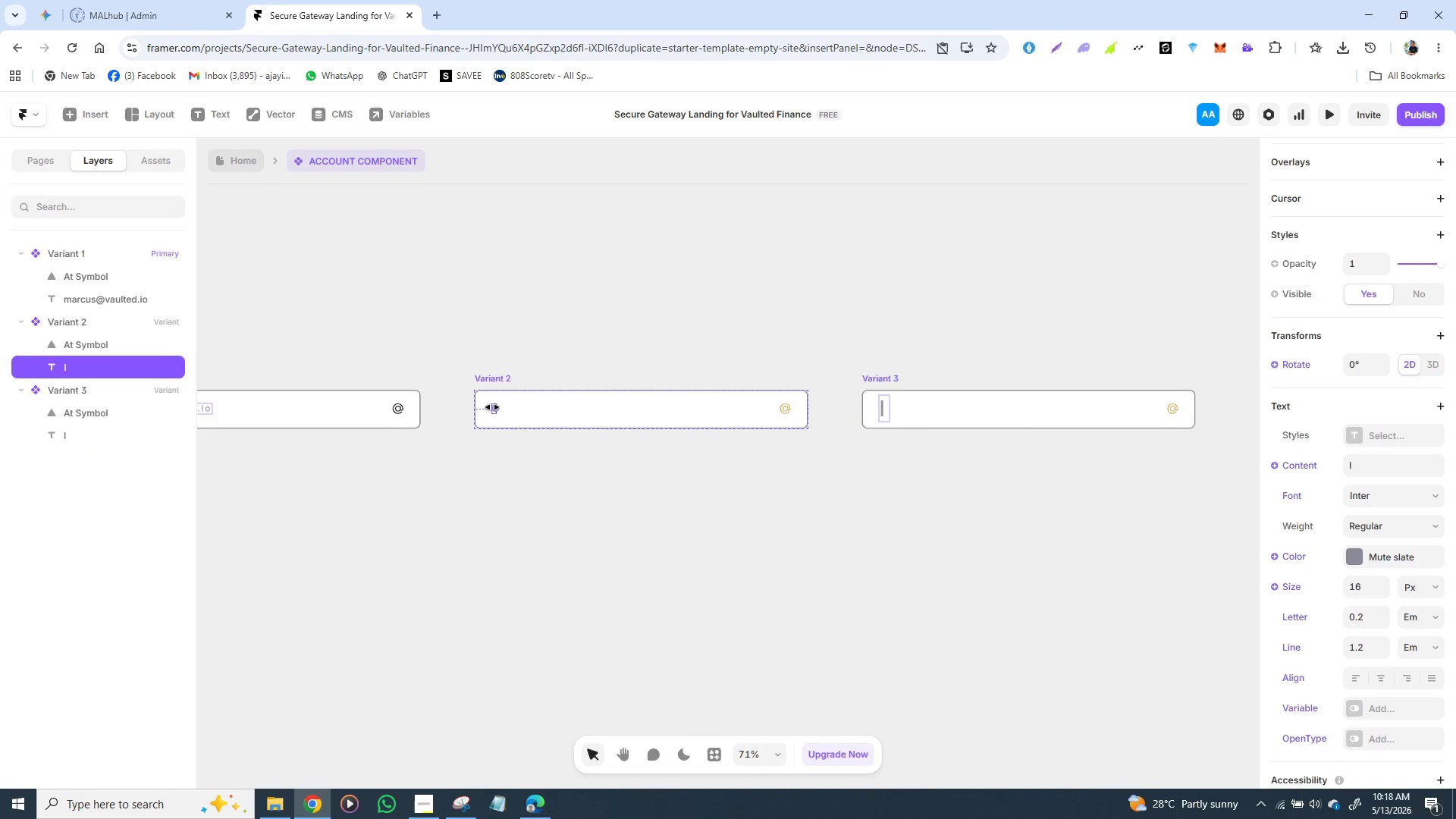 
double_click([492, 407])
 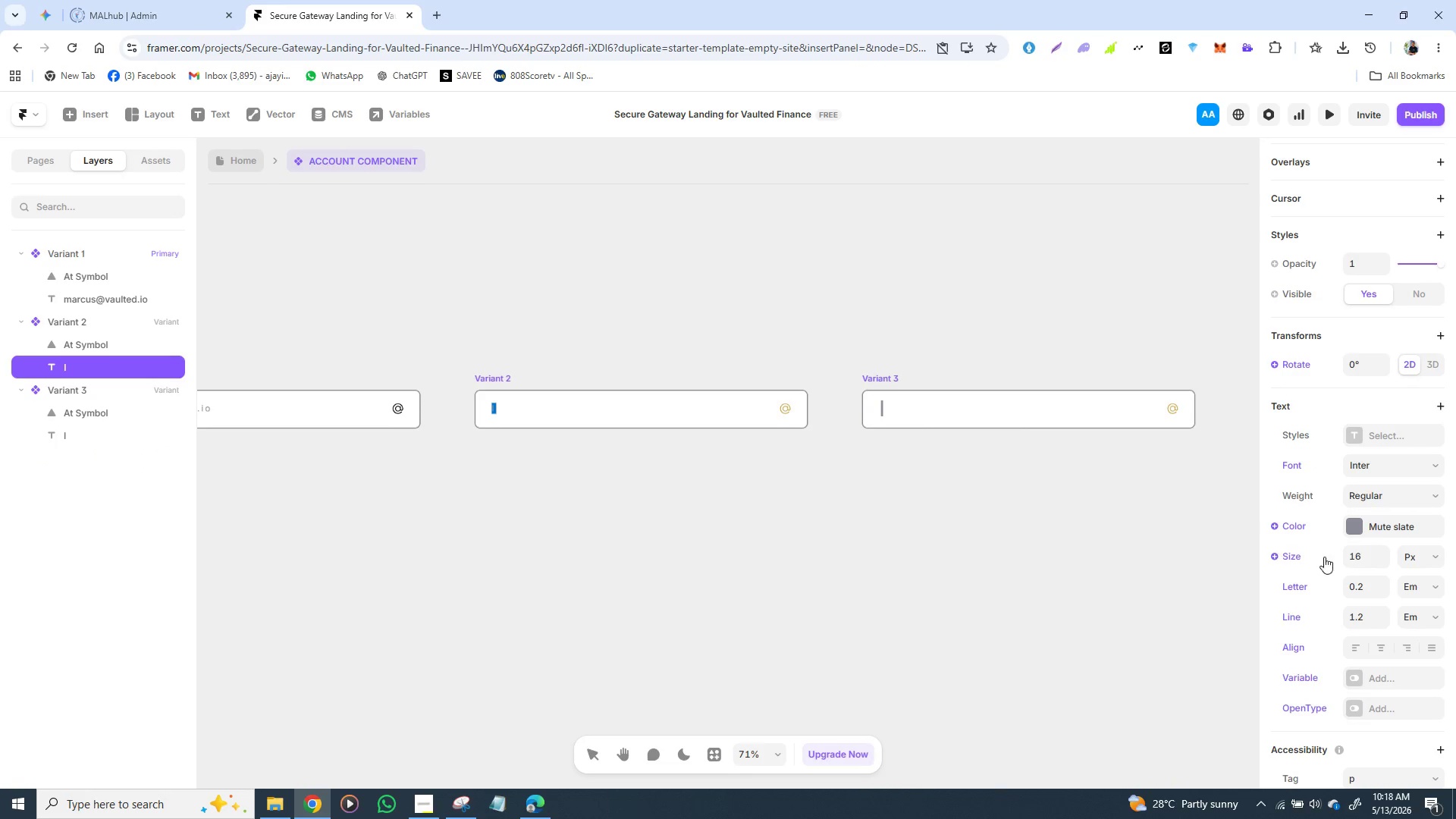 
left_click([1360, 560])
 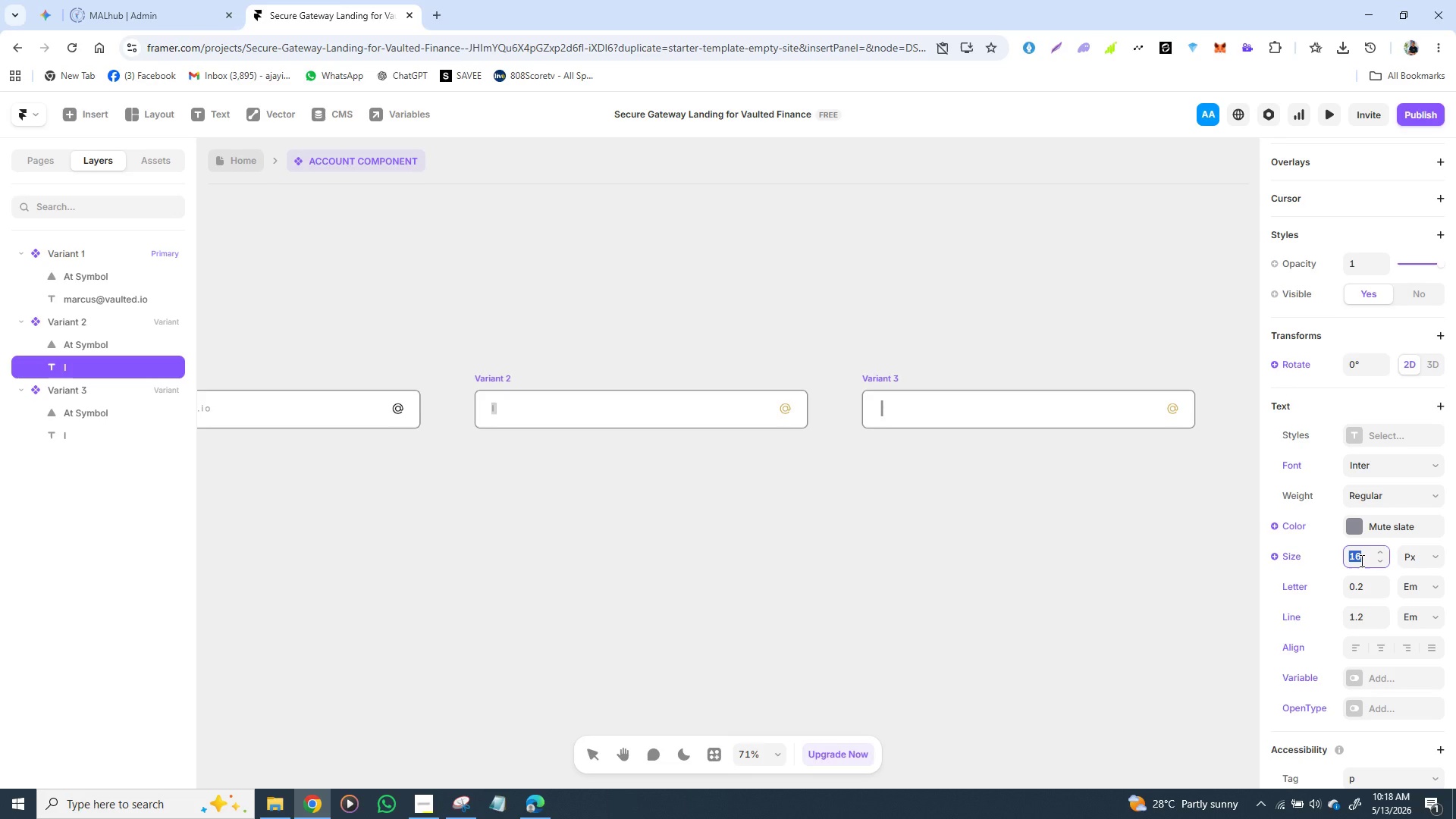 
type(40)
 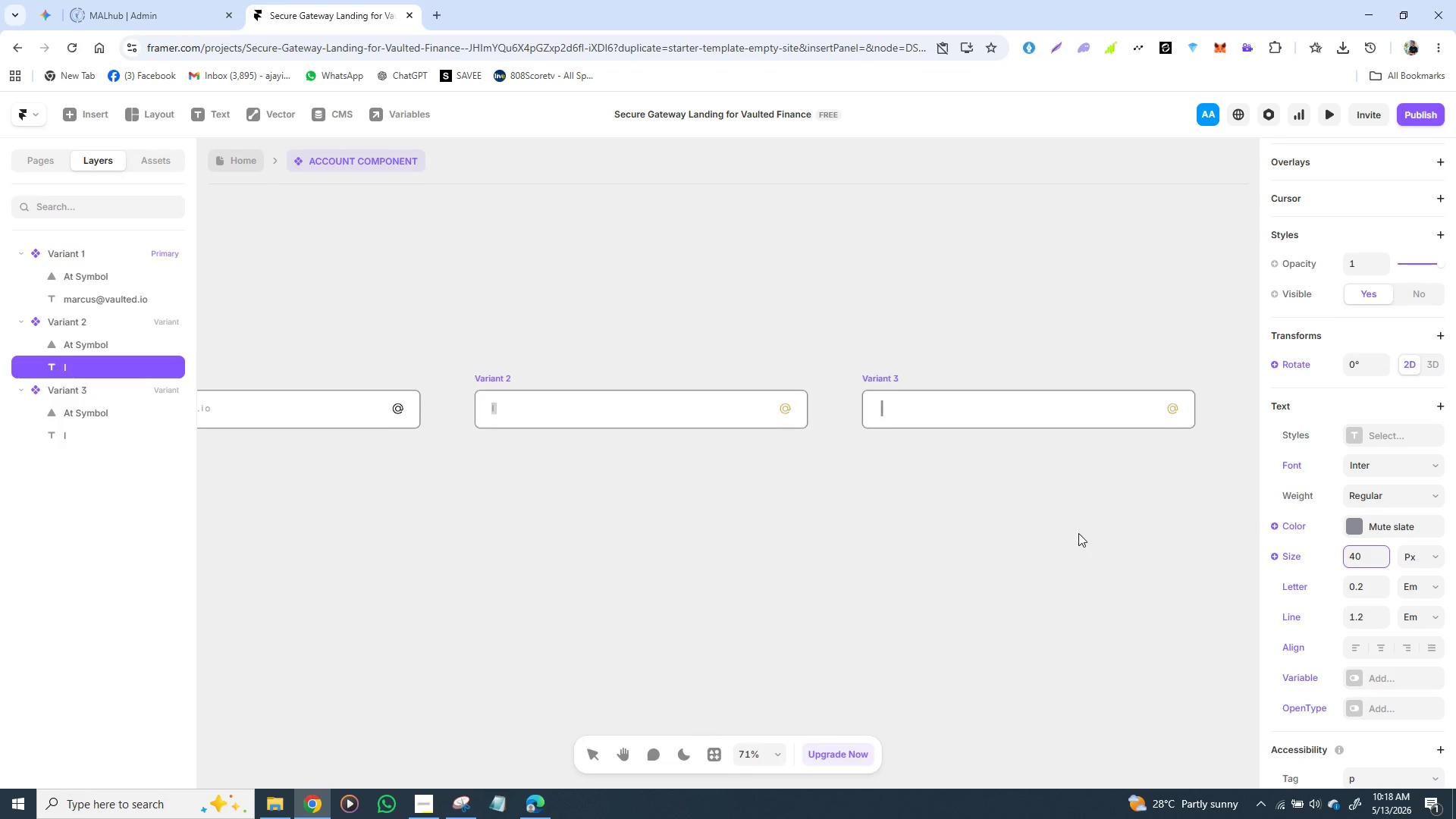 
left_click([1051, 531])
 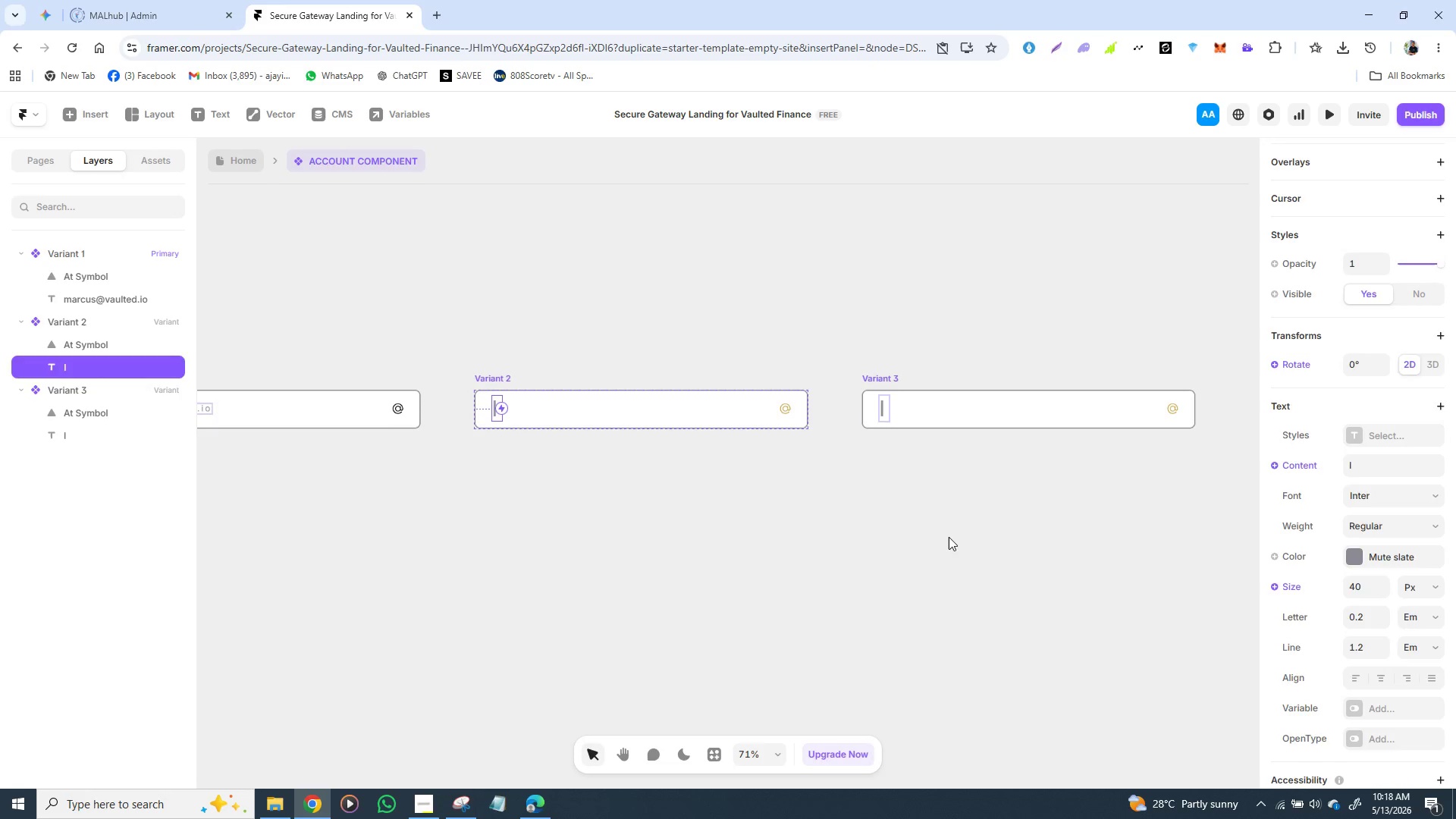 
left_click([946, 532])
 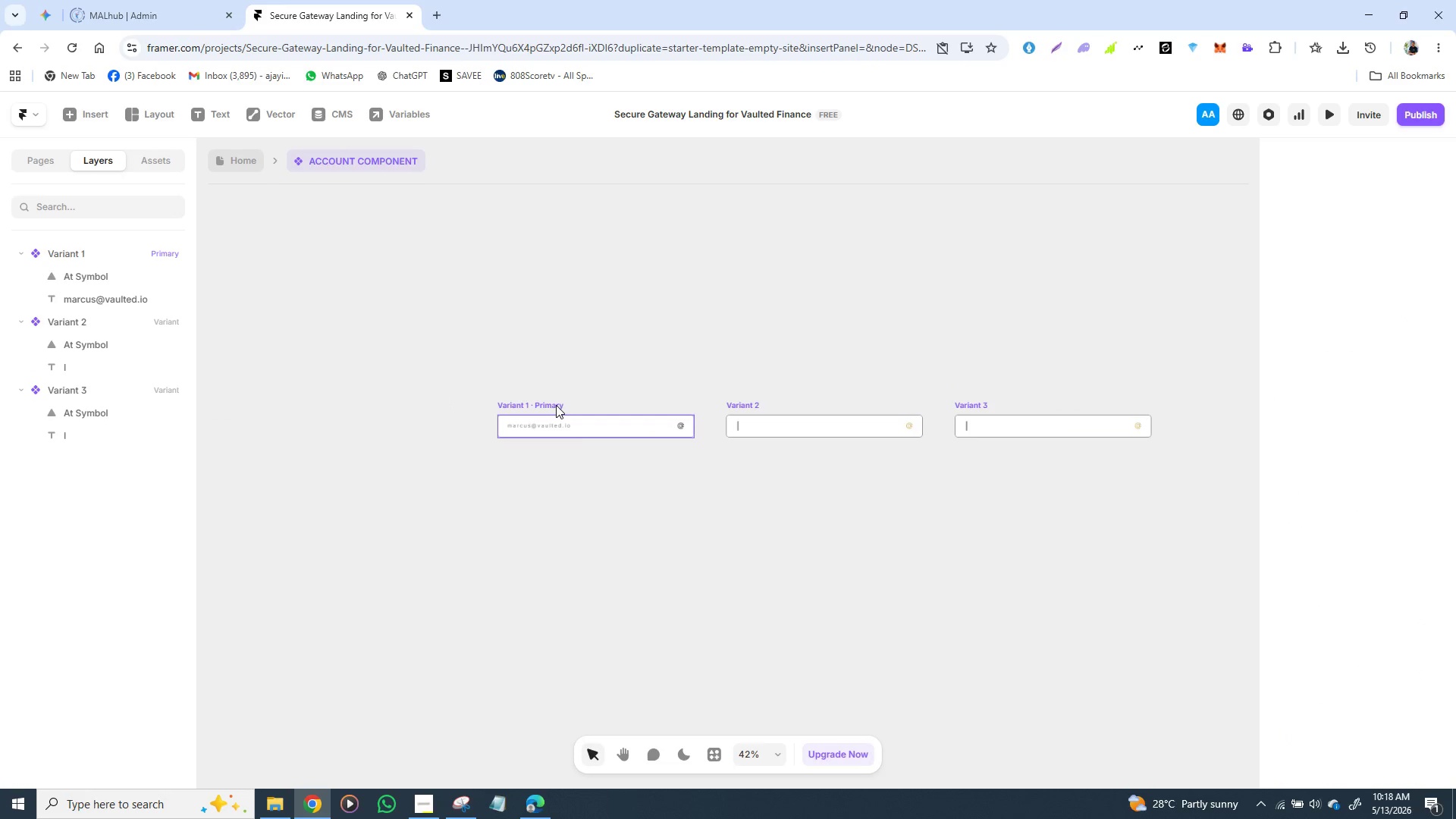 
wait(6.44)
 